 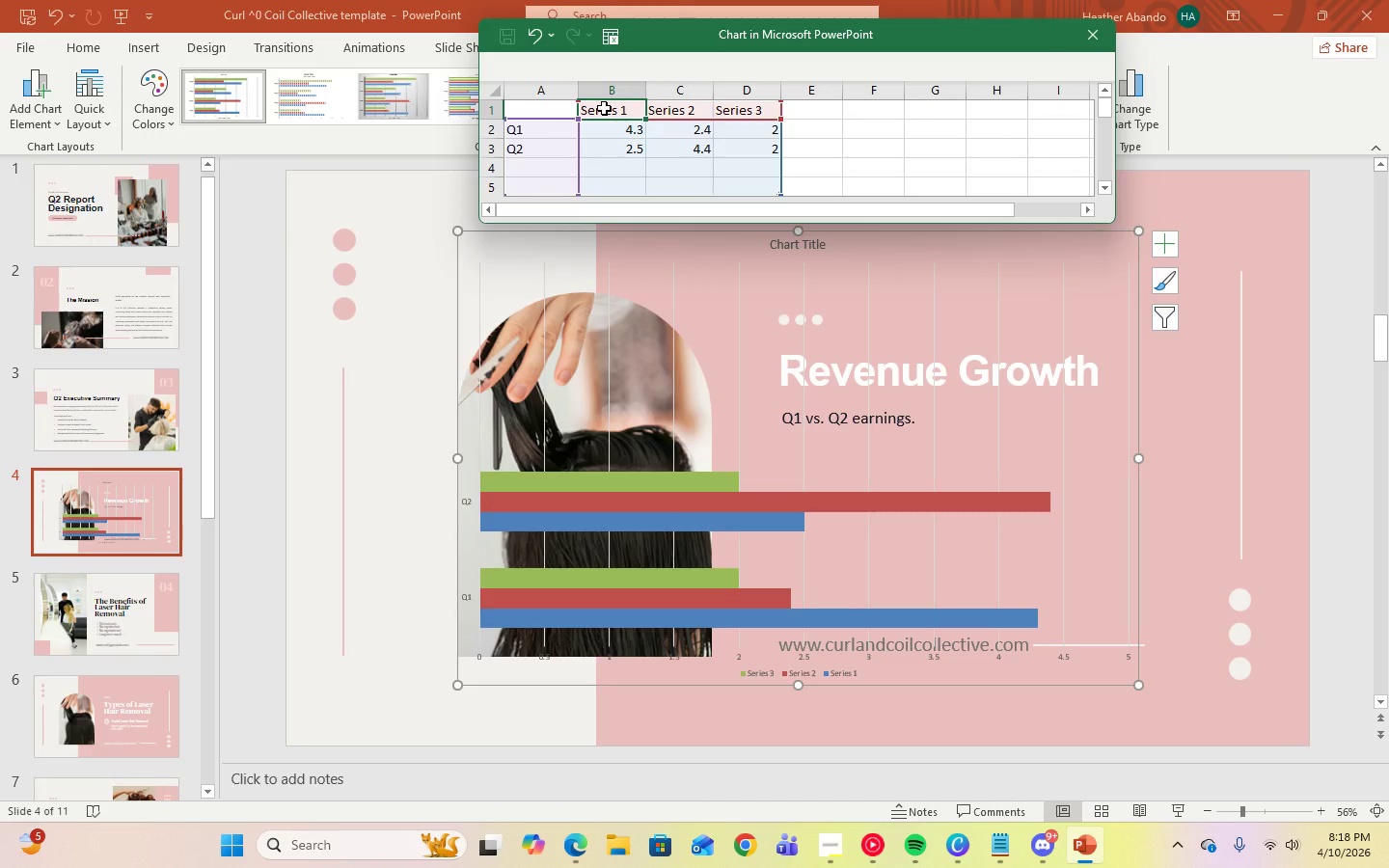 
type(RE)
key(Backspace)
type(evenue 1)
 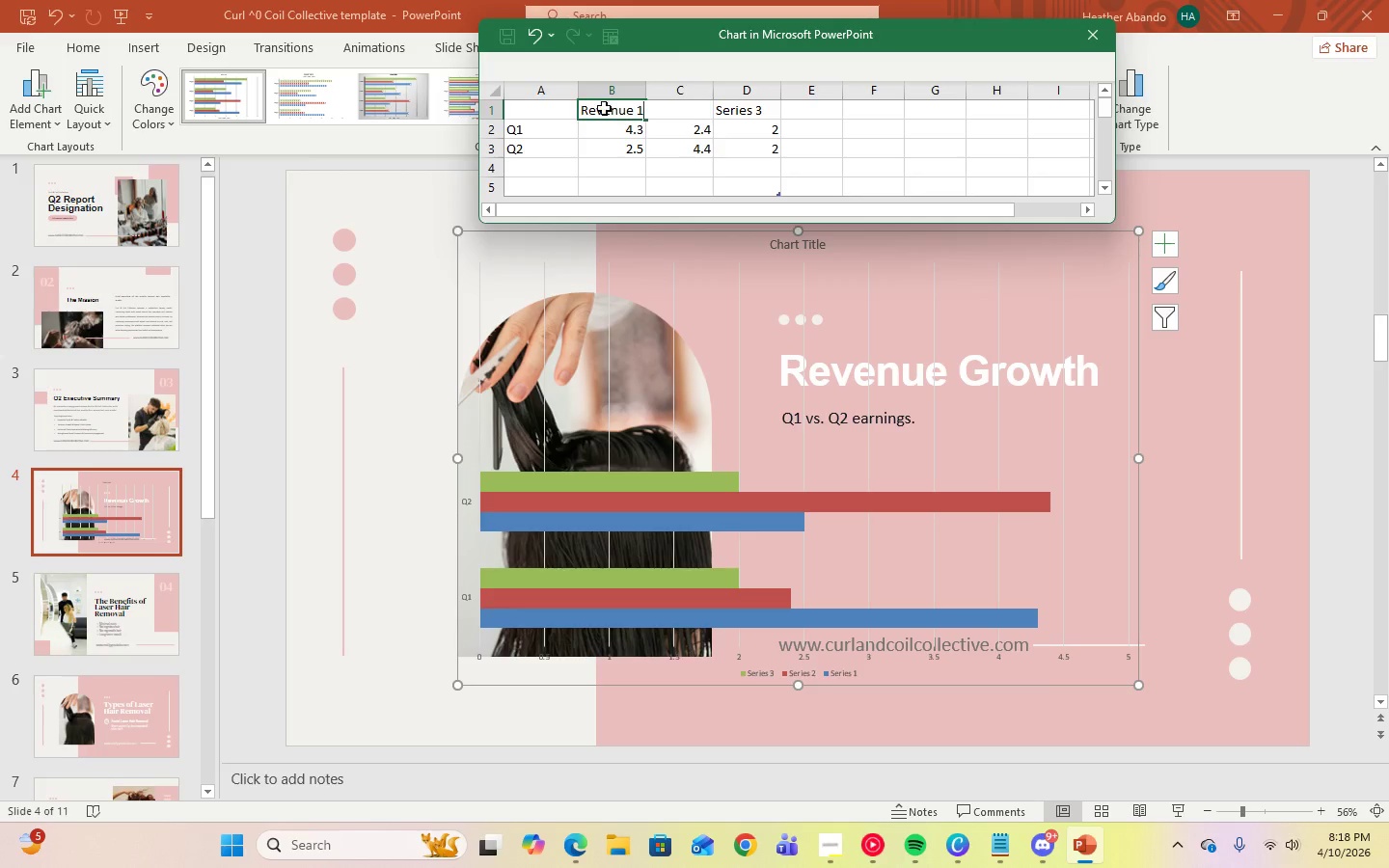 
key(ArrowRight)
 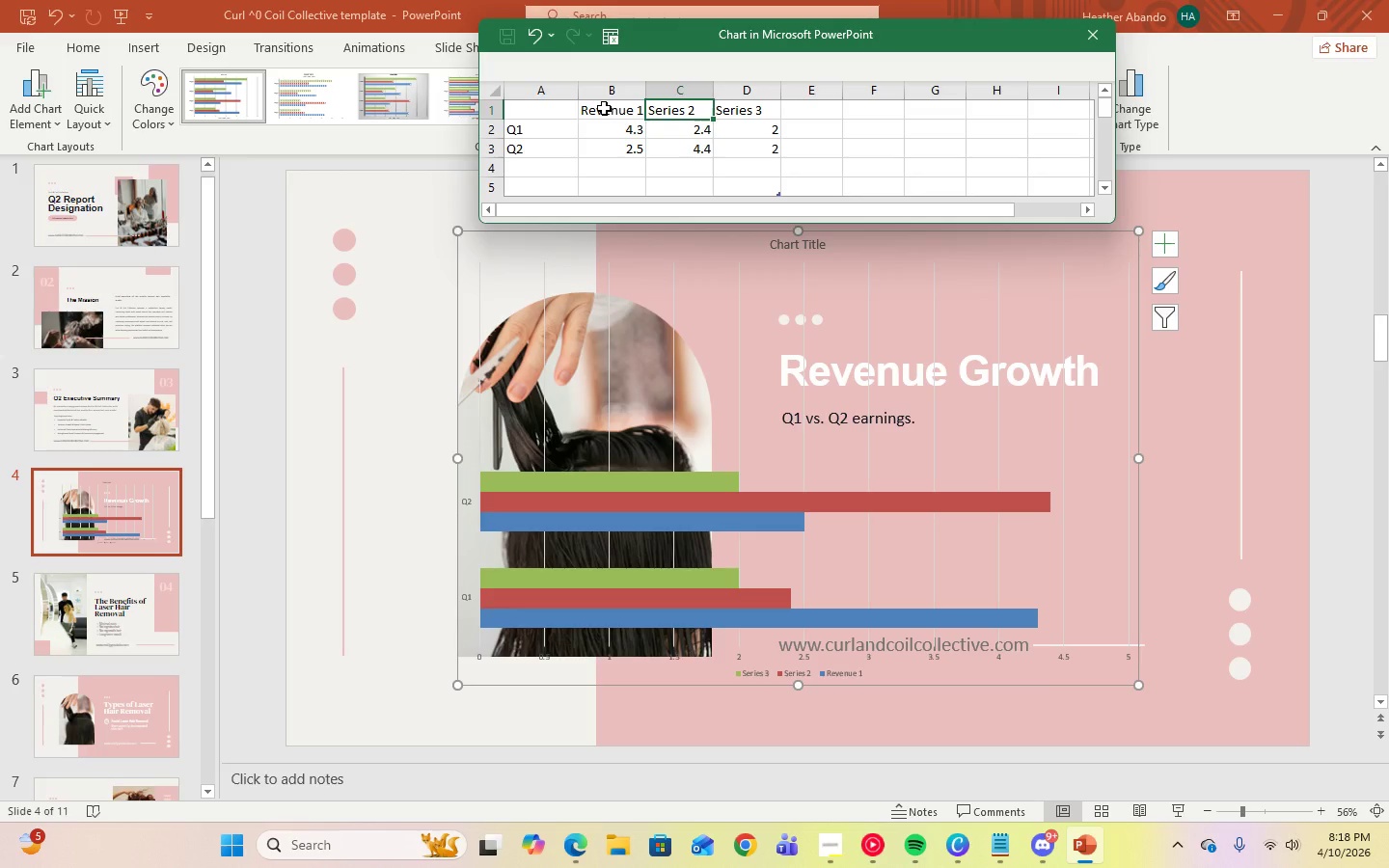 
type(Revenue 2)
 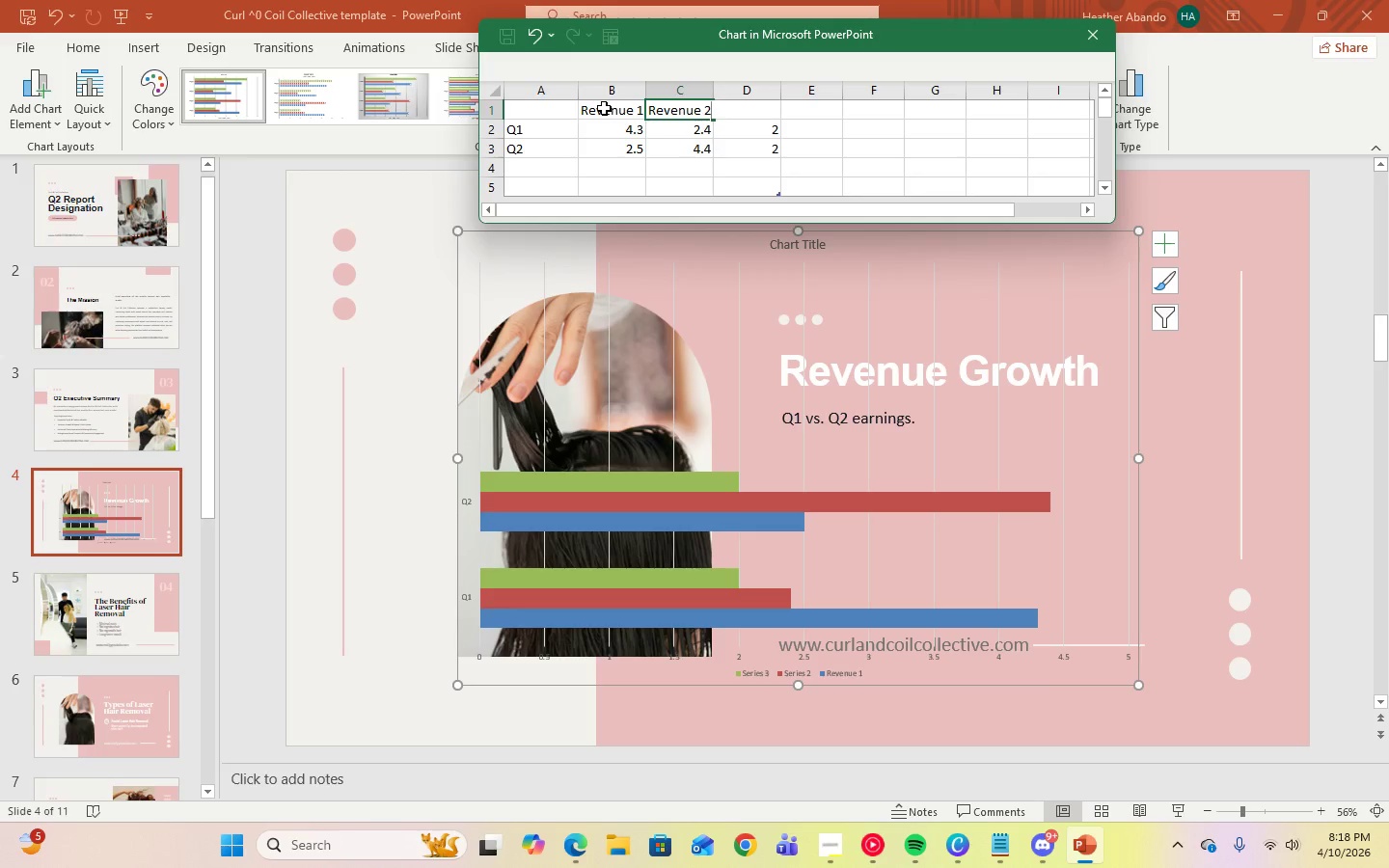 
key(ArrowRight)
 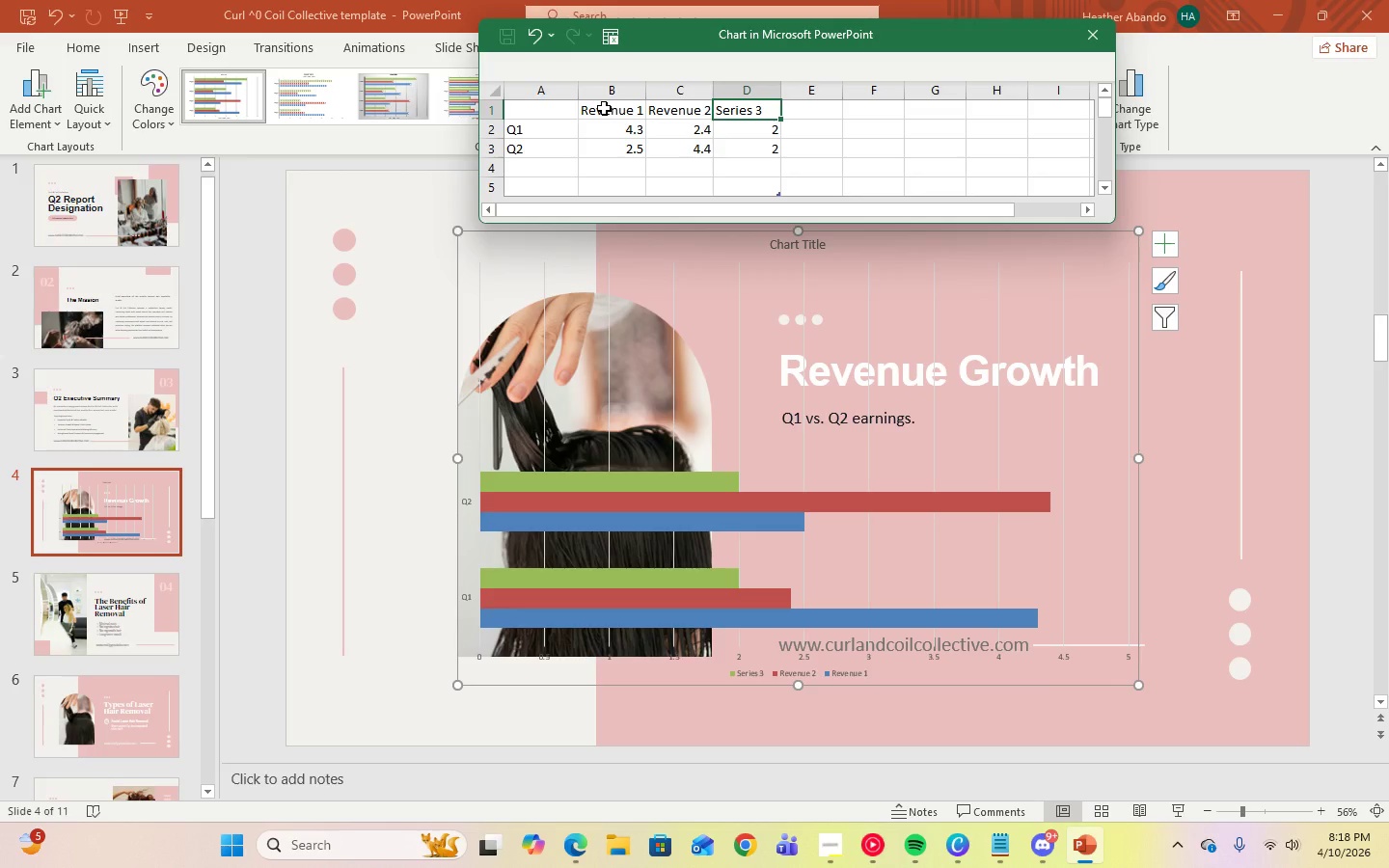 
type(Revenue 3)
 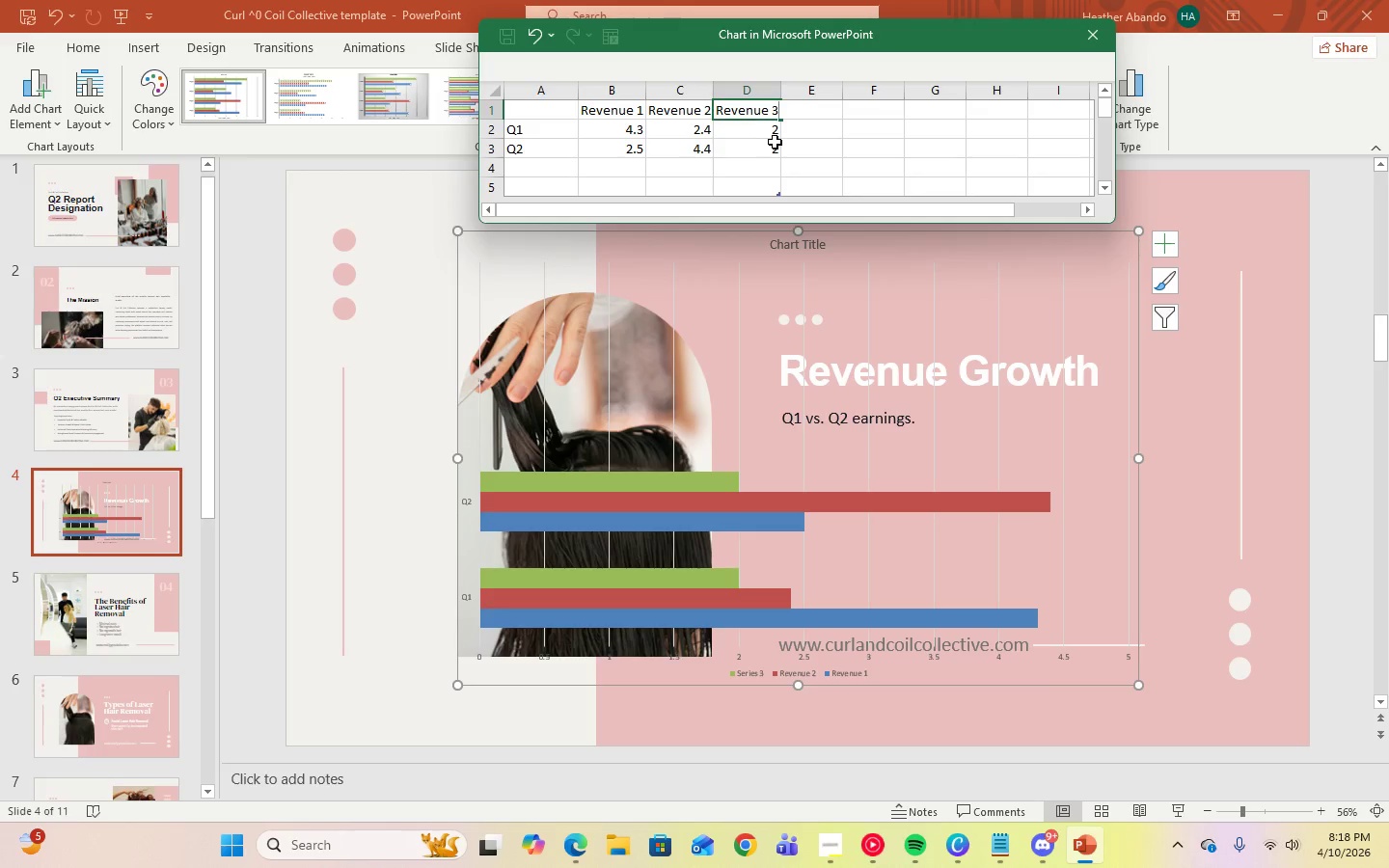 
key(Delete)
 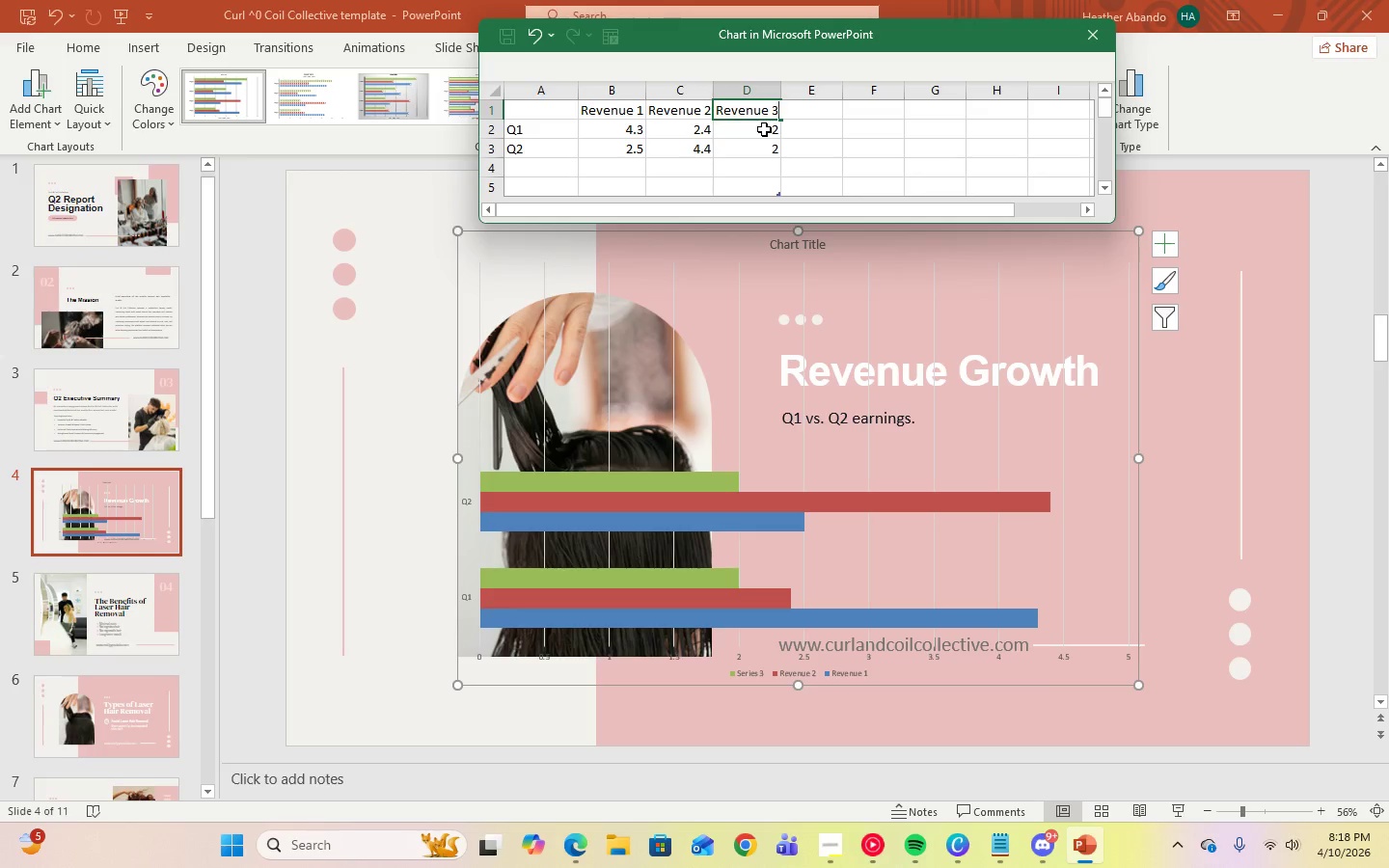 
left_click([764, 129])
 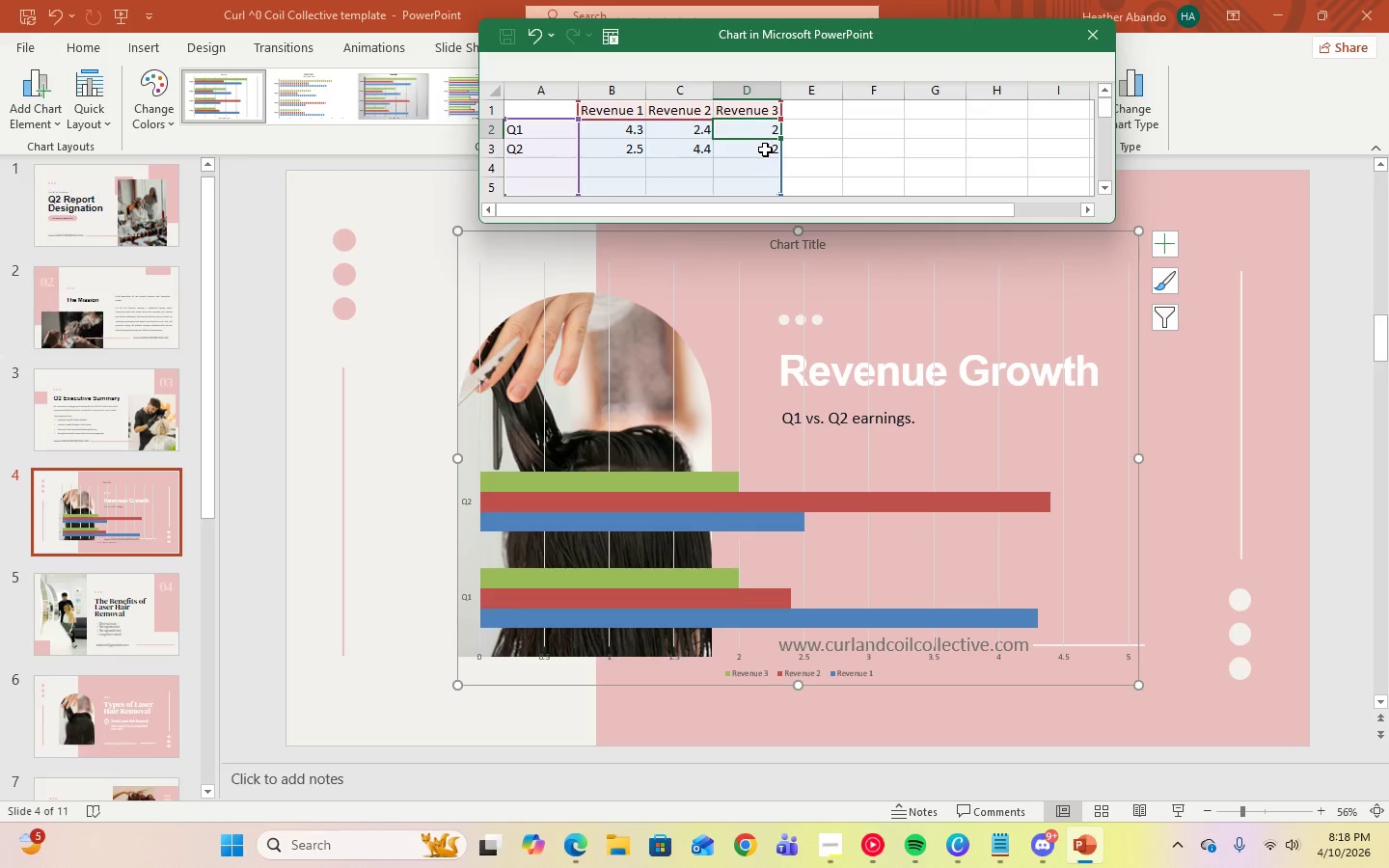 
left_click([765, 149])
 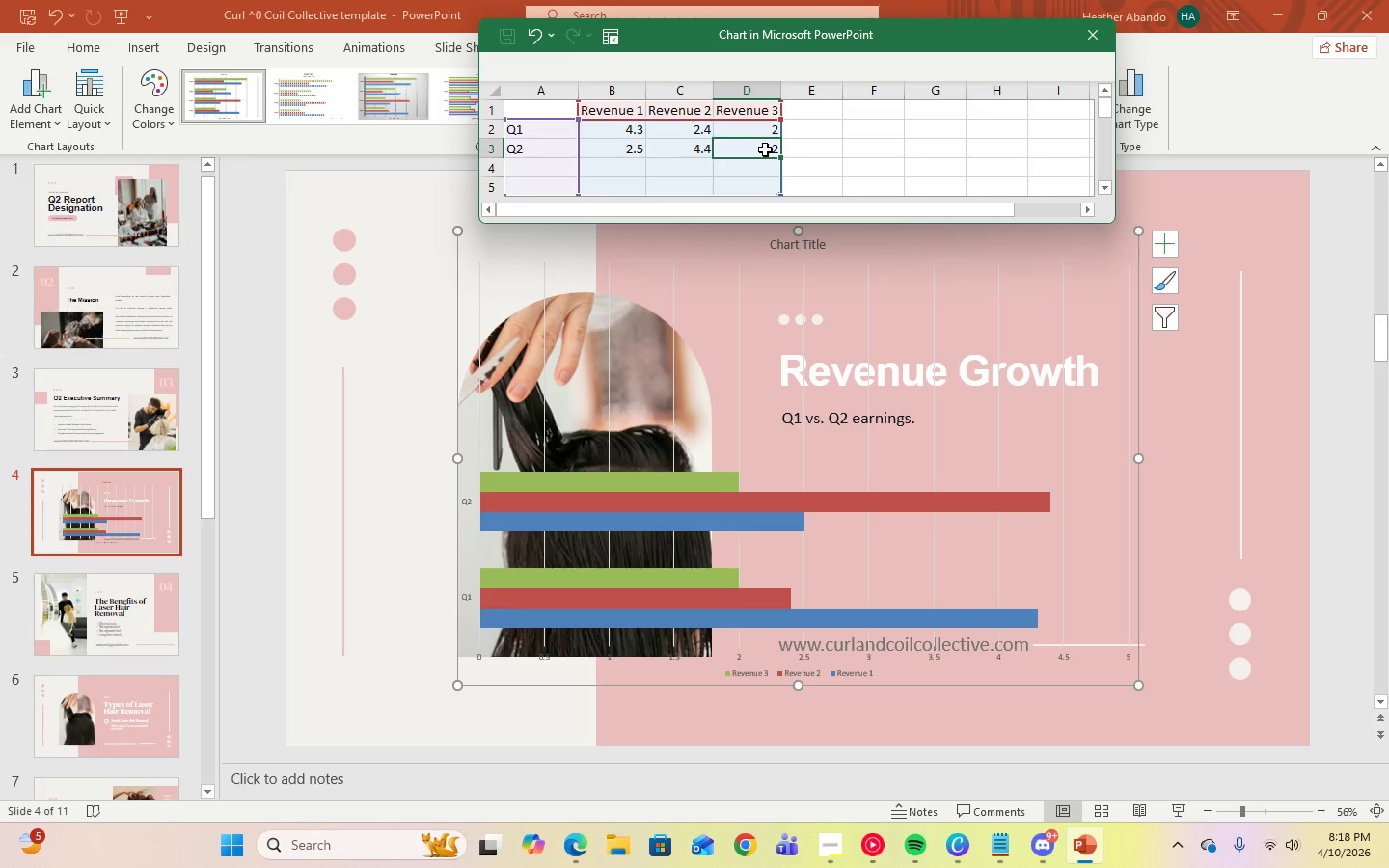 
key(Delete)
 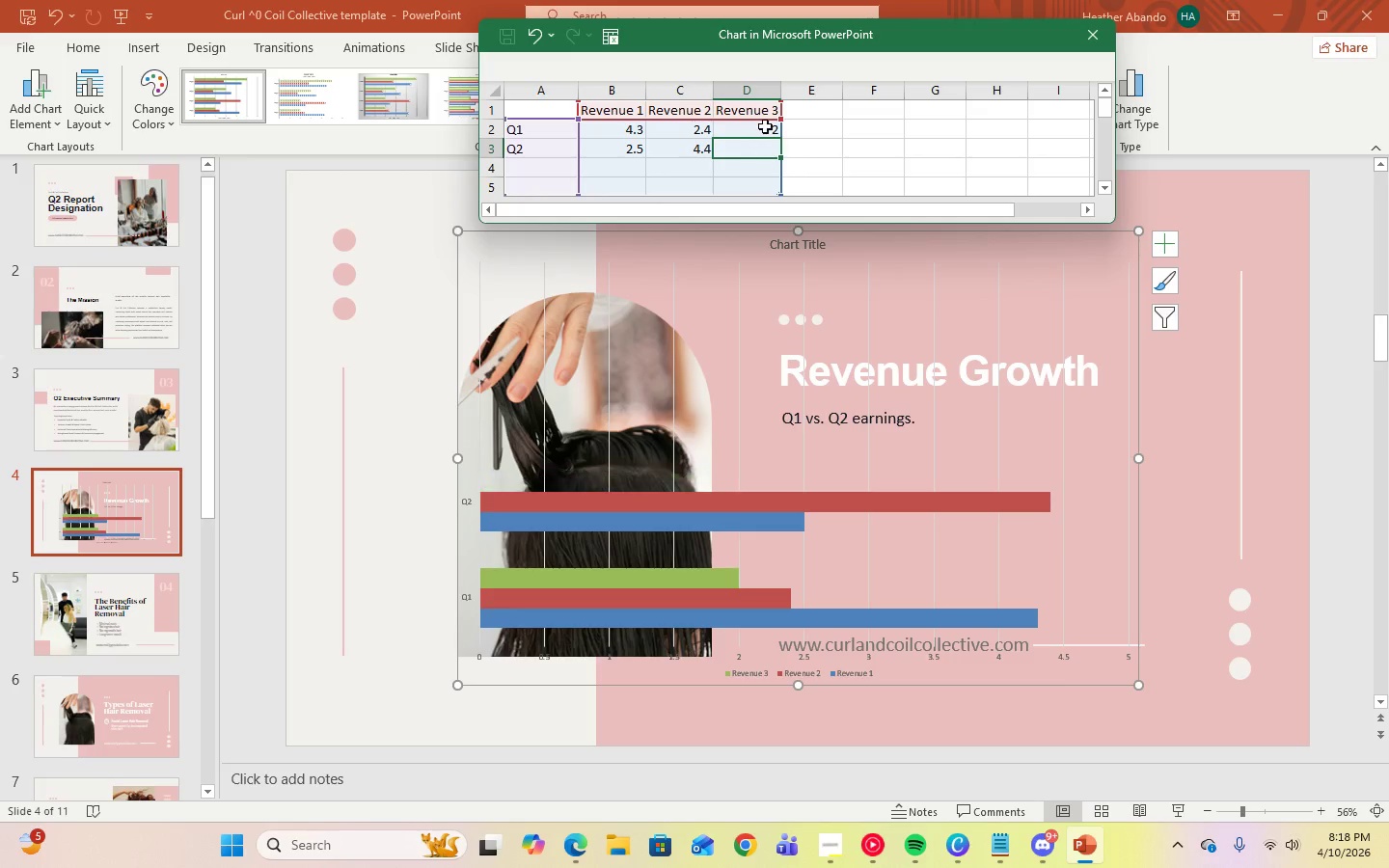 
left_click([765, 126])
 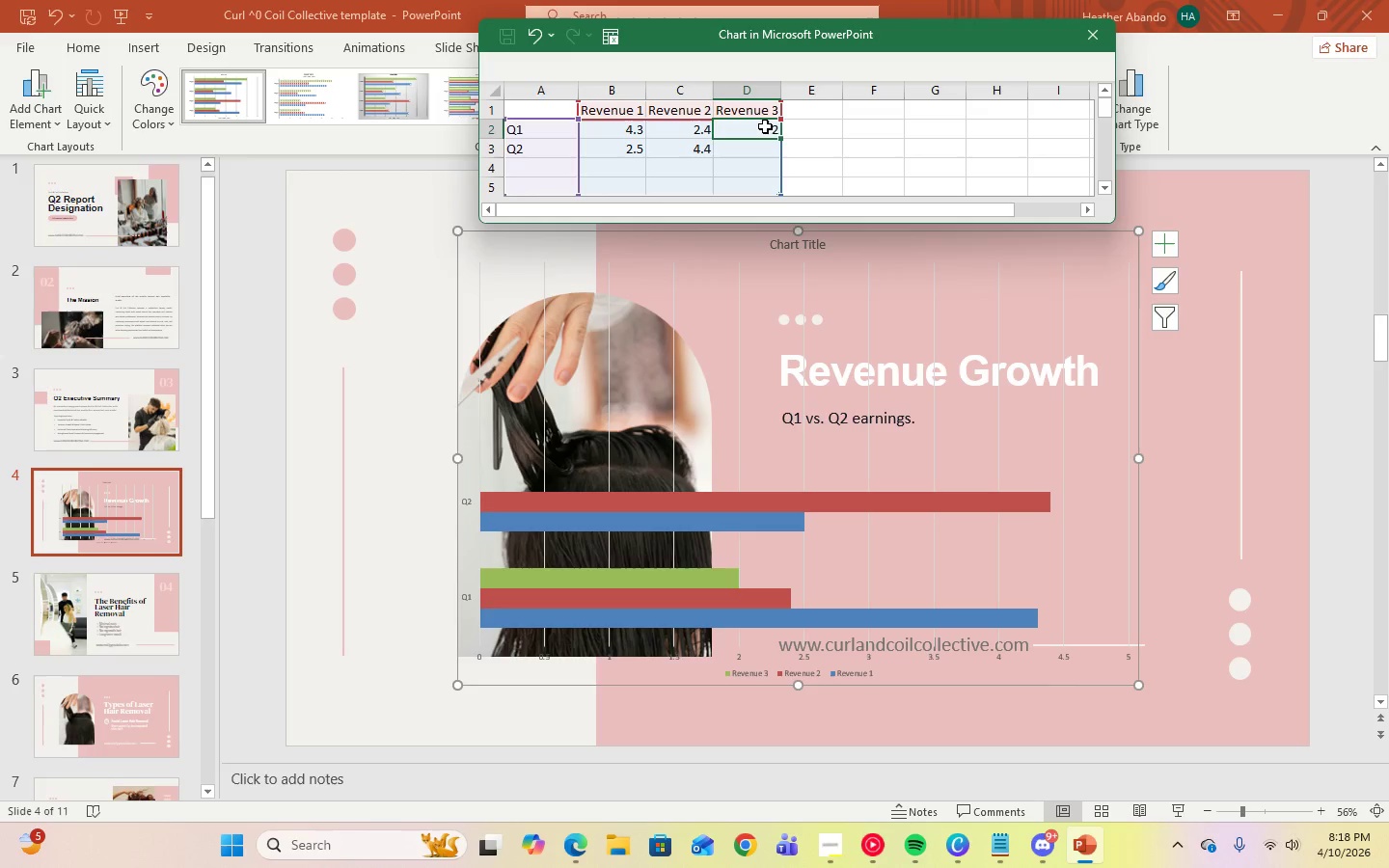 
key(Delete)
 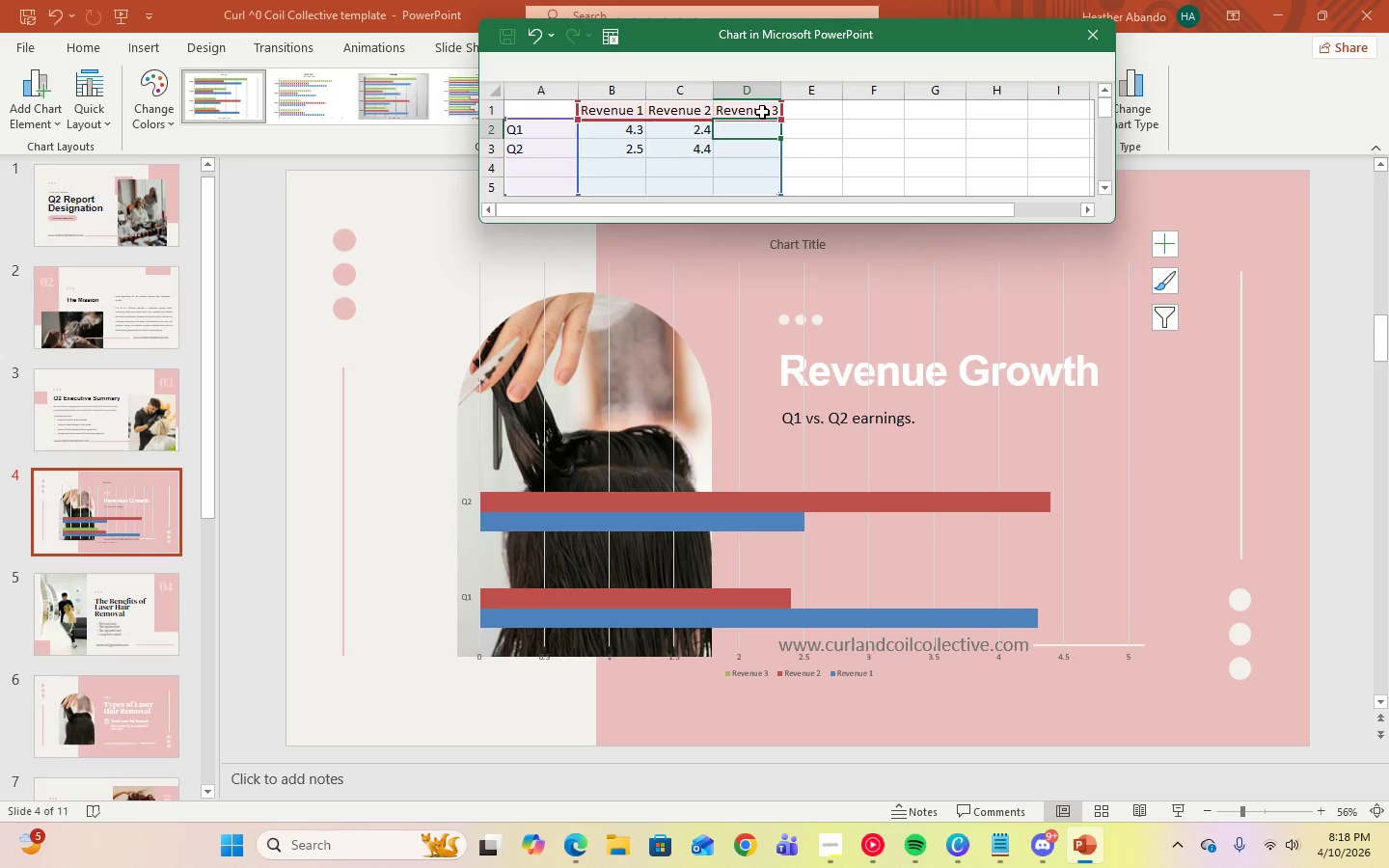 
left_click([762, 112])
 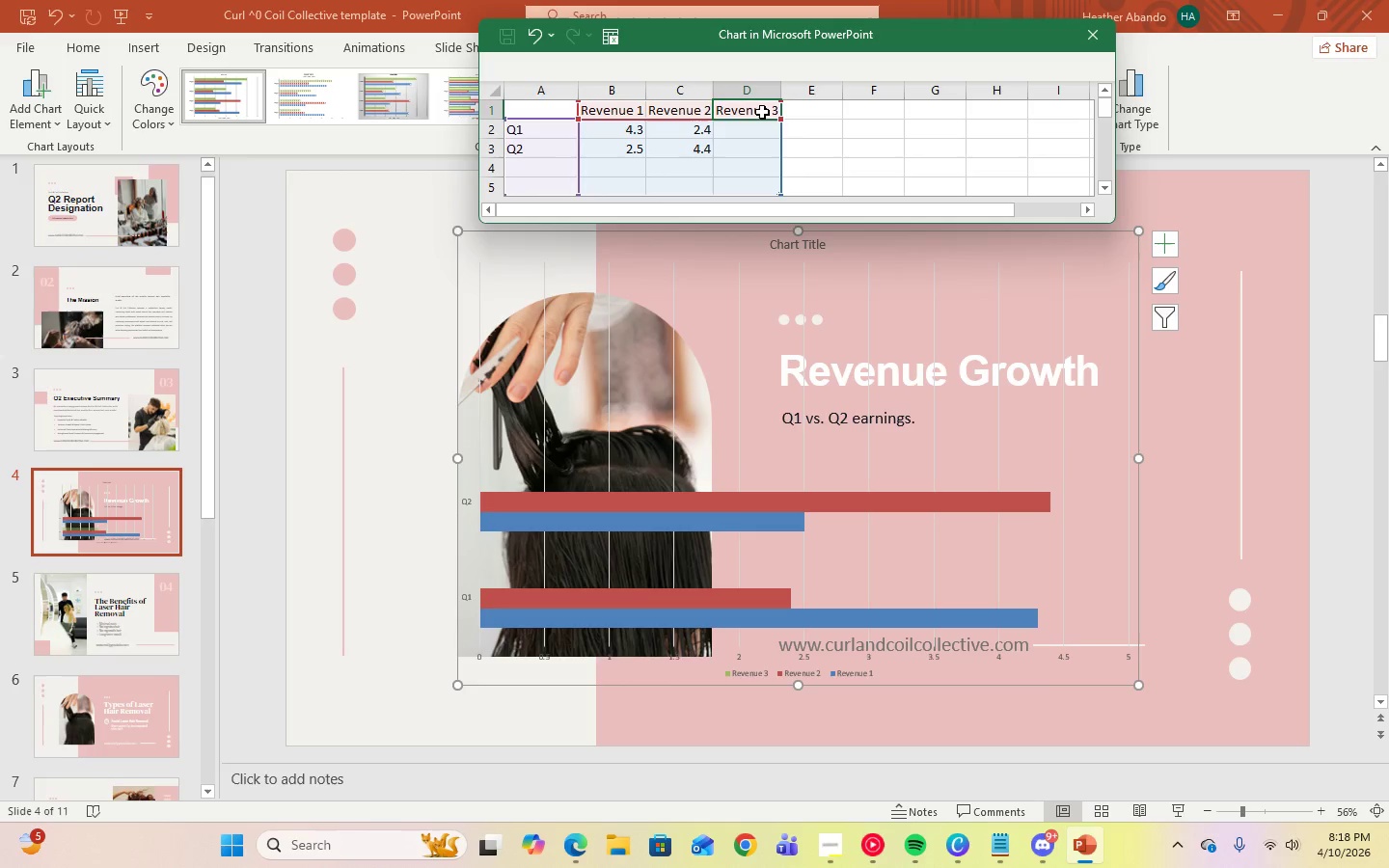 
key(Delete)
 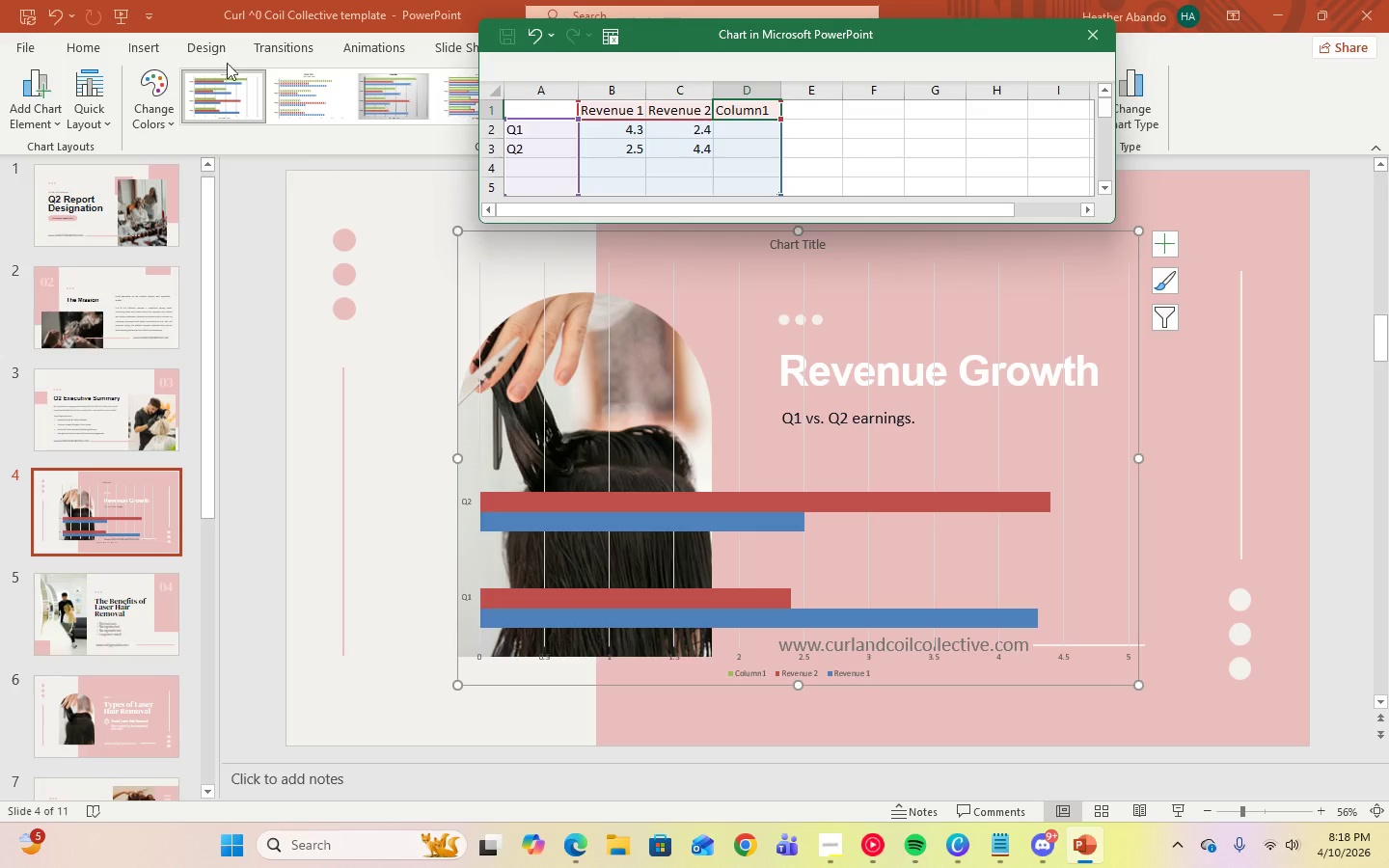 
wait(6.31)
 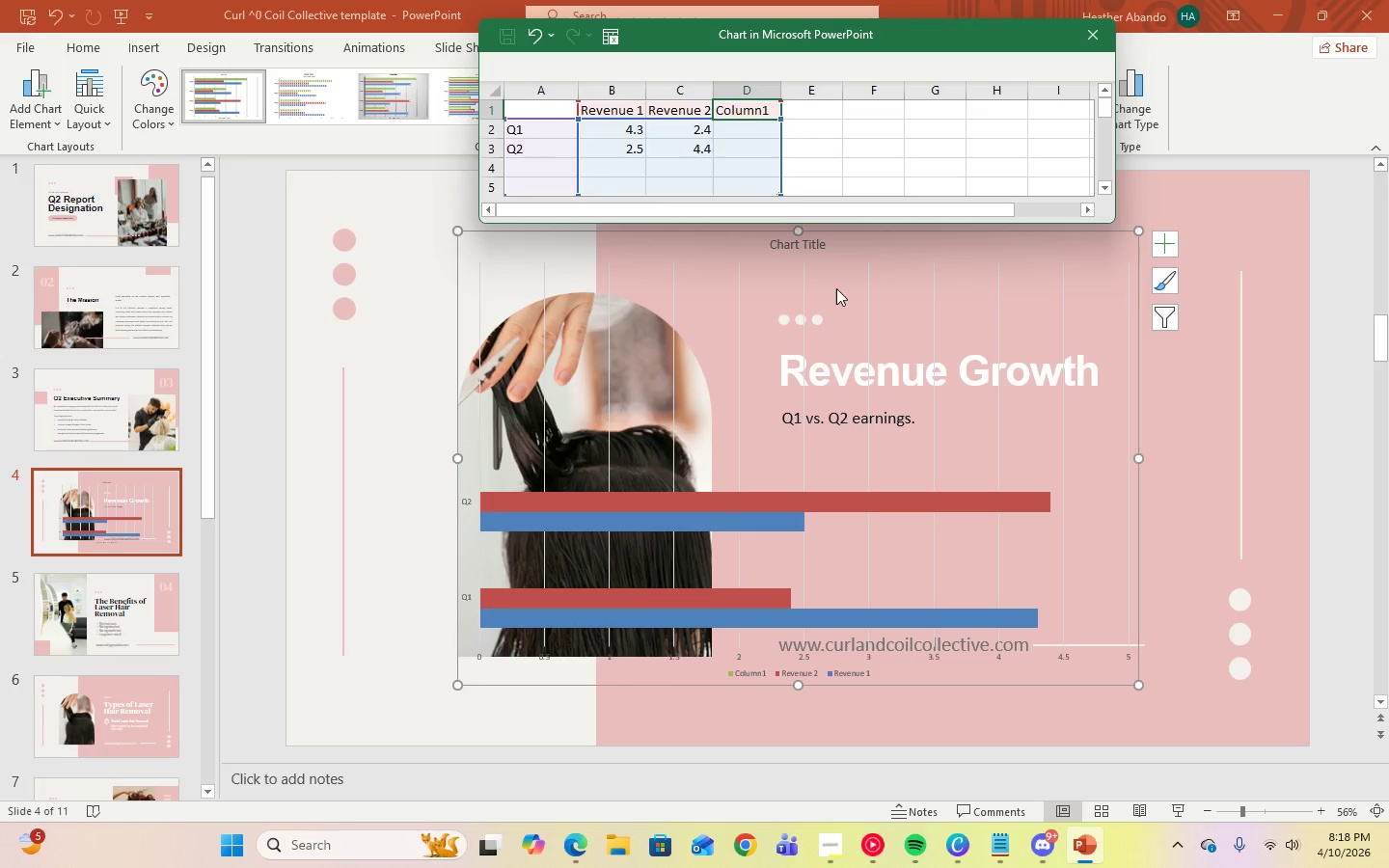 
left_click([724, 130])
 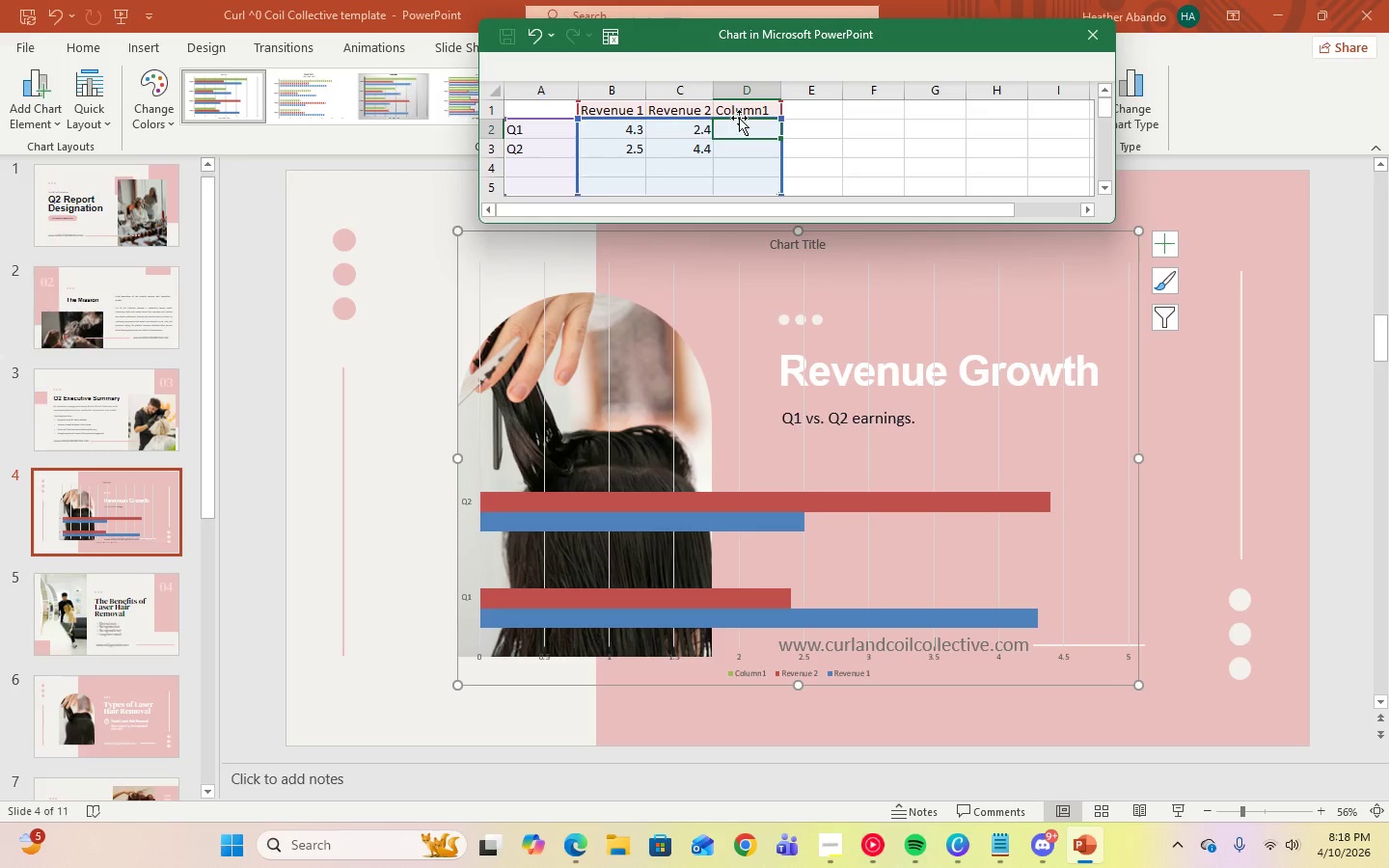 
left_click([741, 111])
 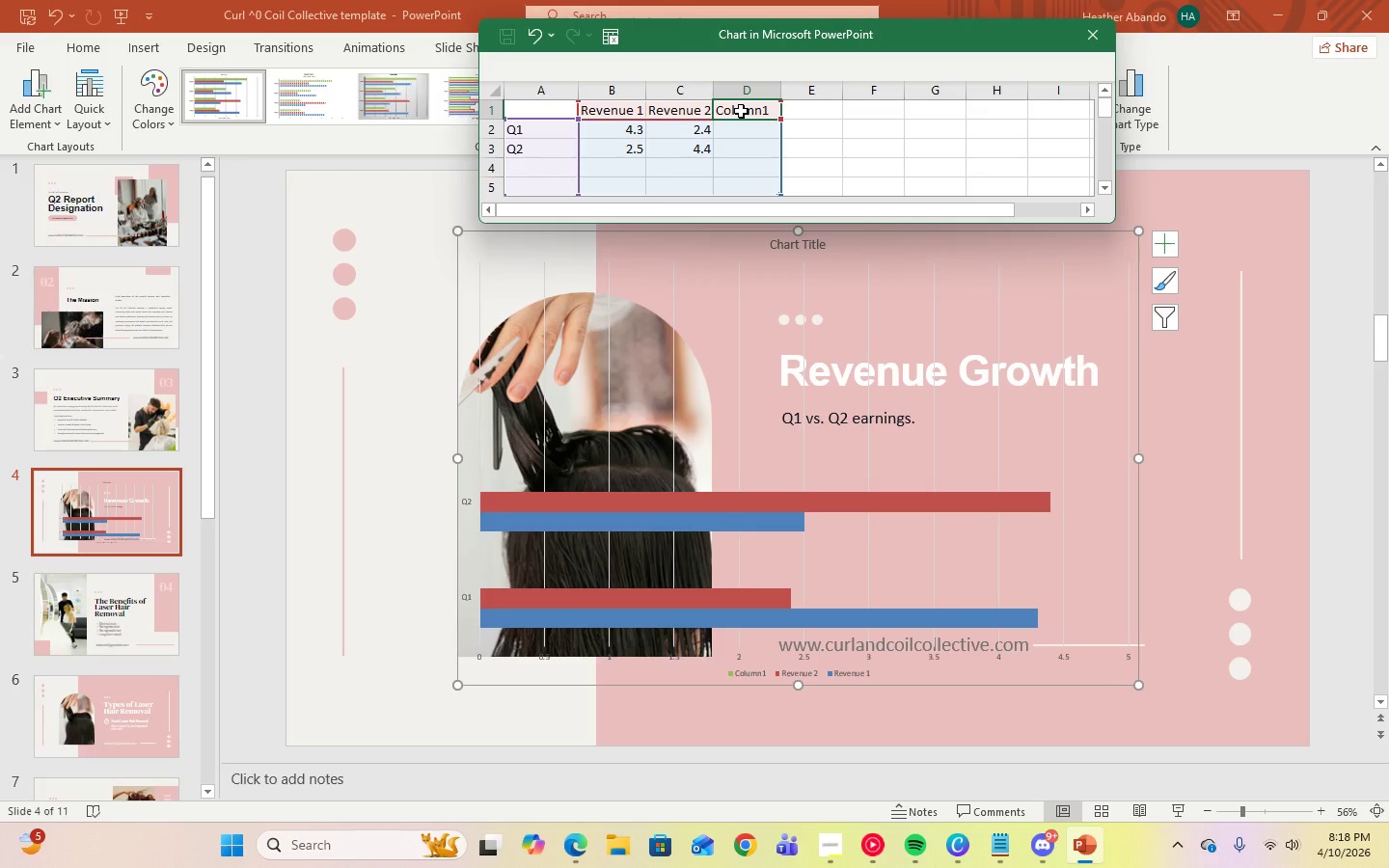 
type(Revenue 3)
 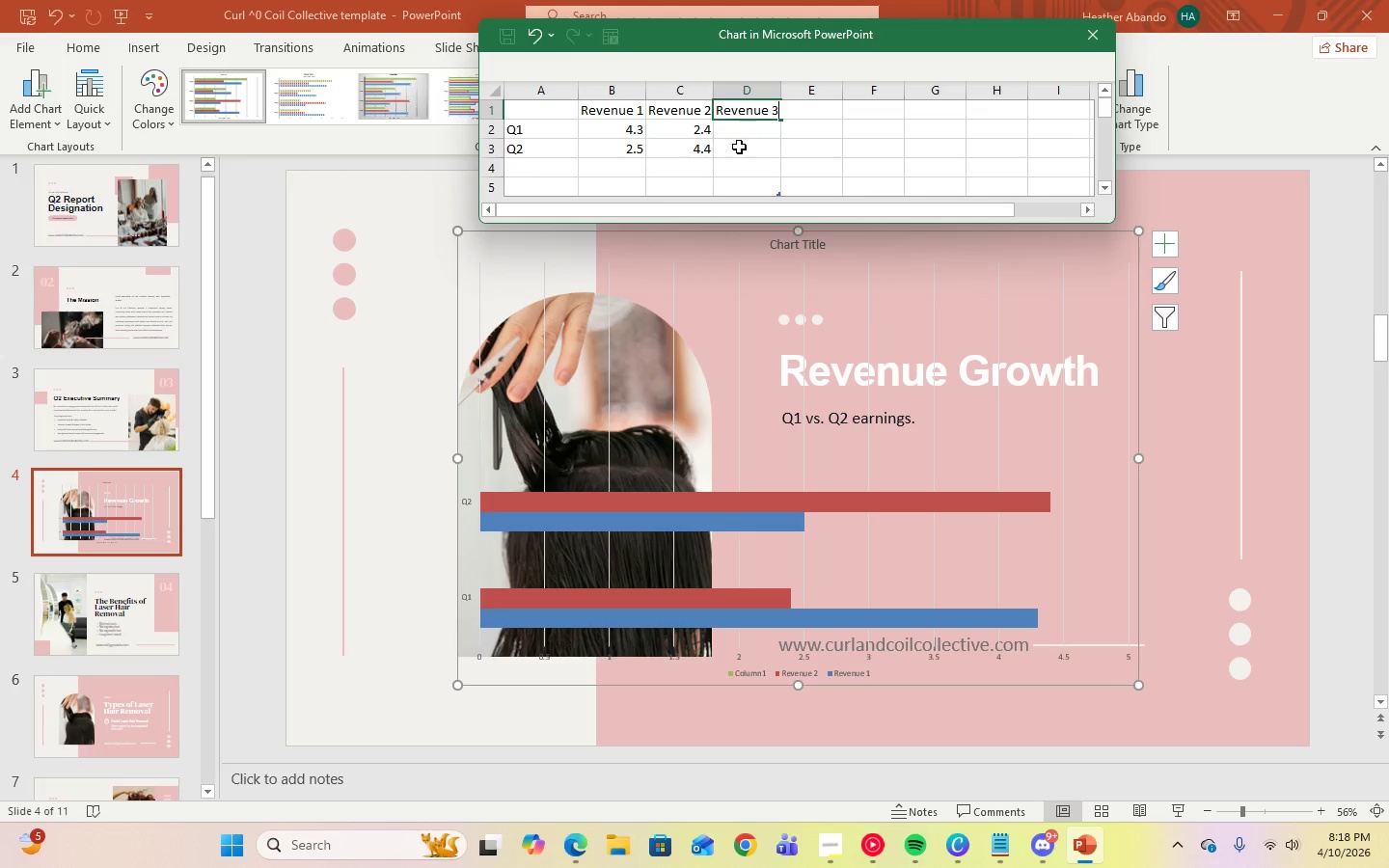 
left_click([624, 132])
 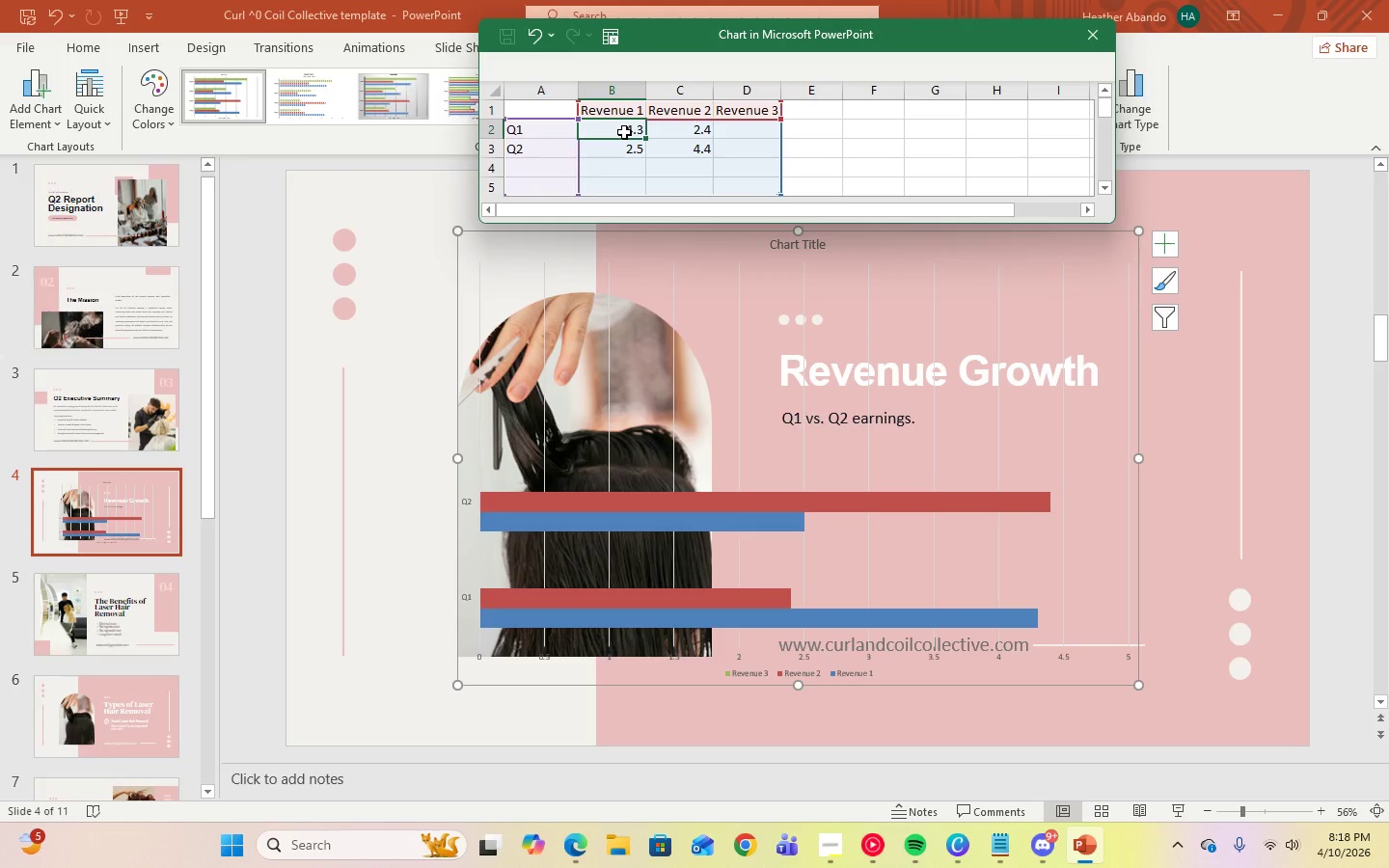 
key(Numpad1)
 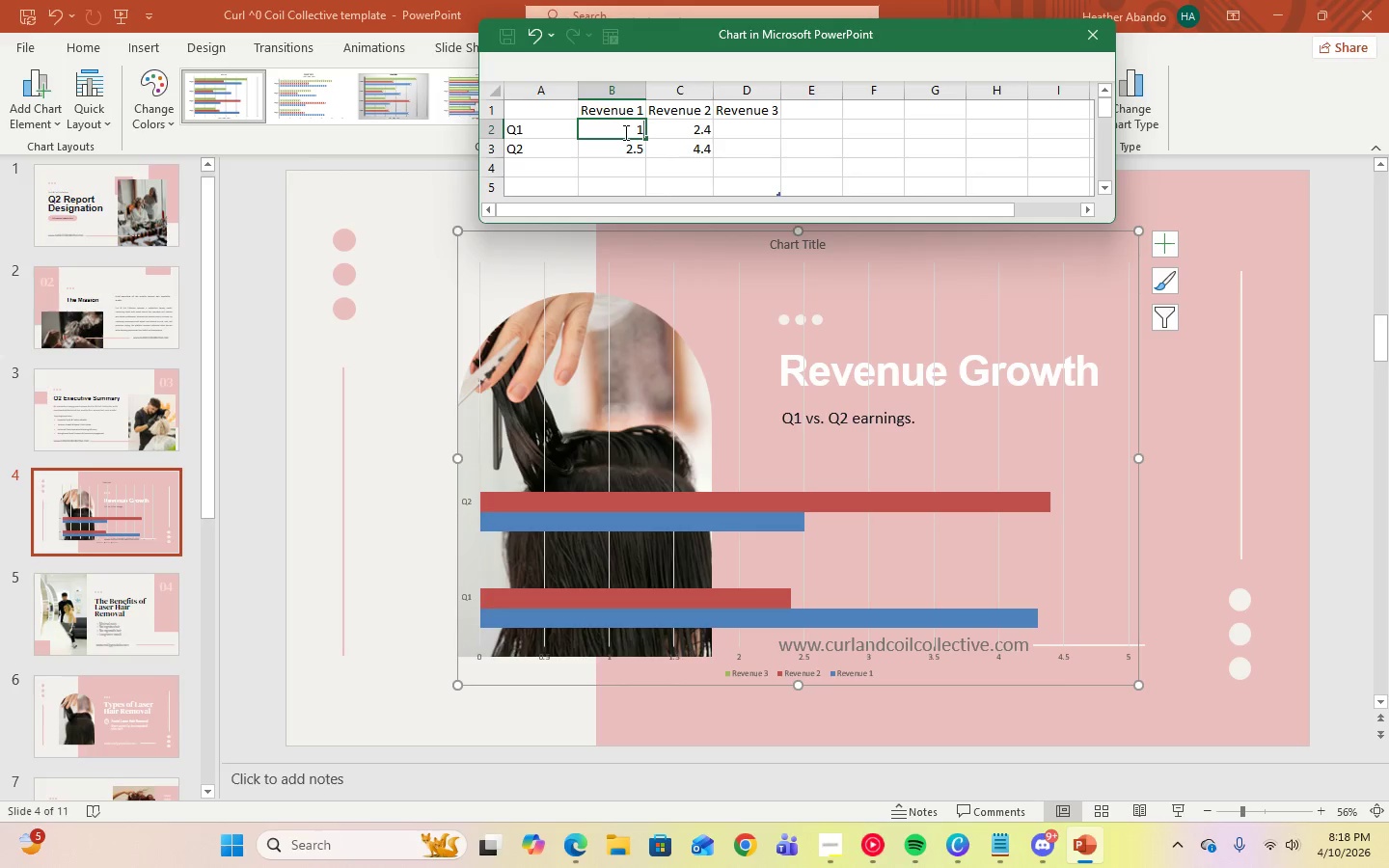 
key(Numpad0)
 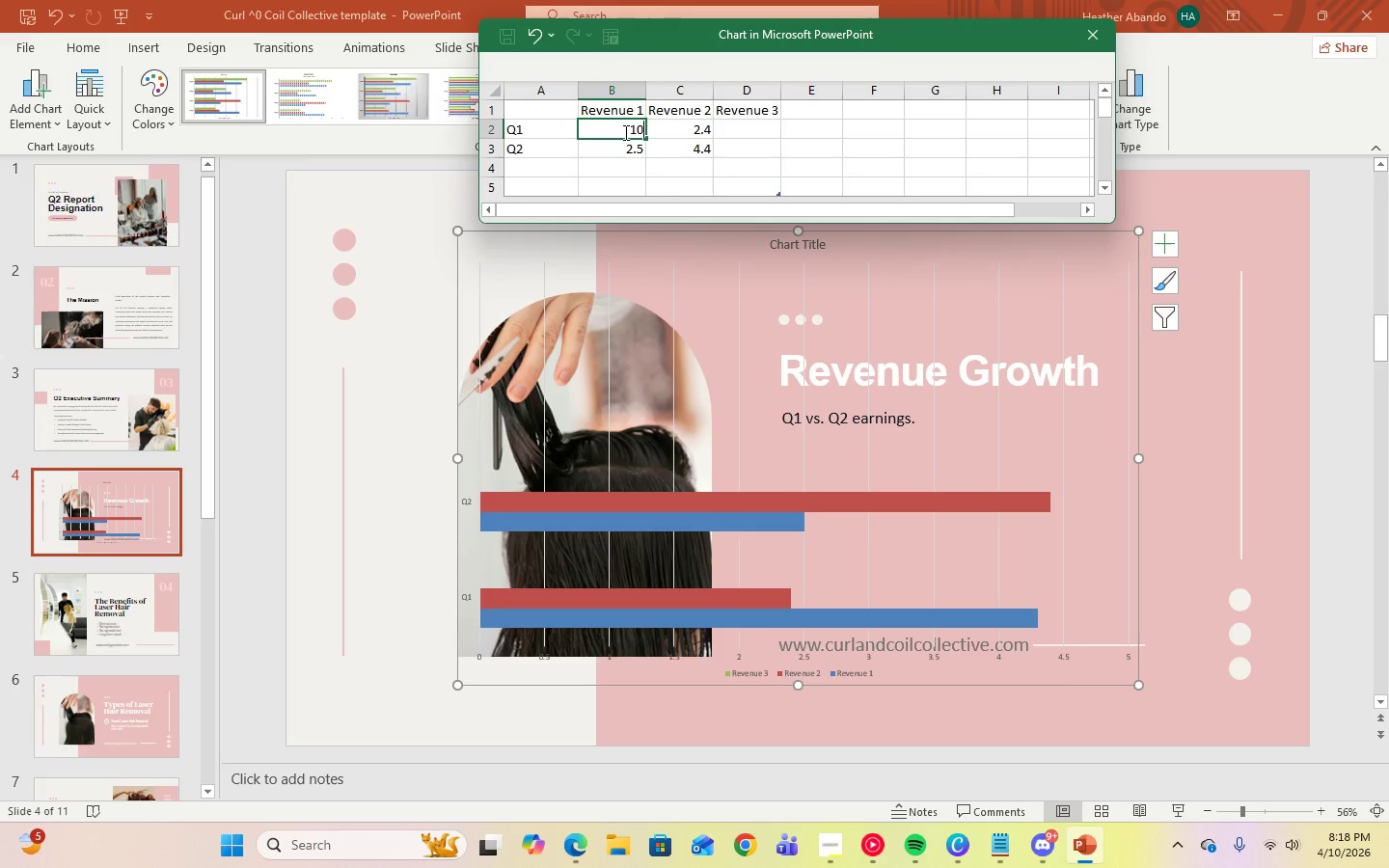 
key(Numpad0)
 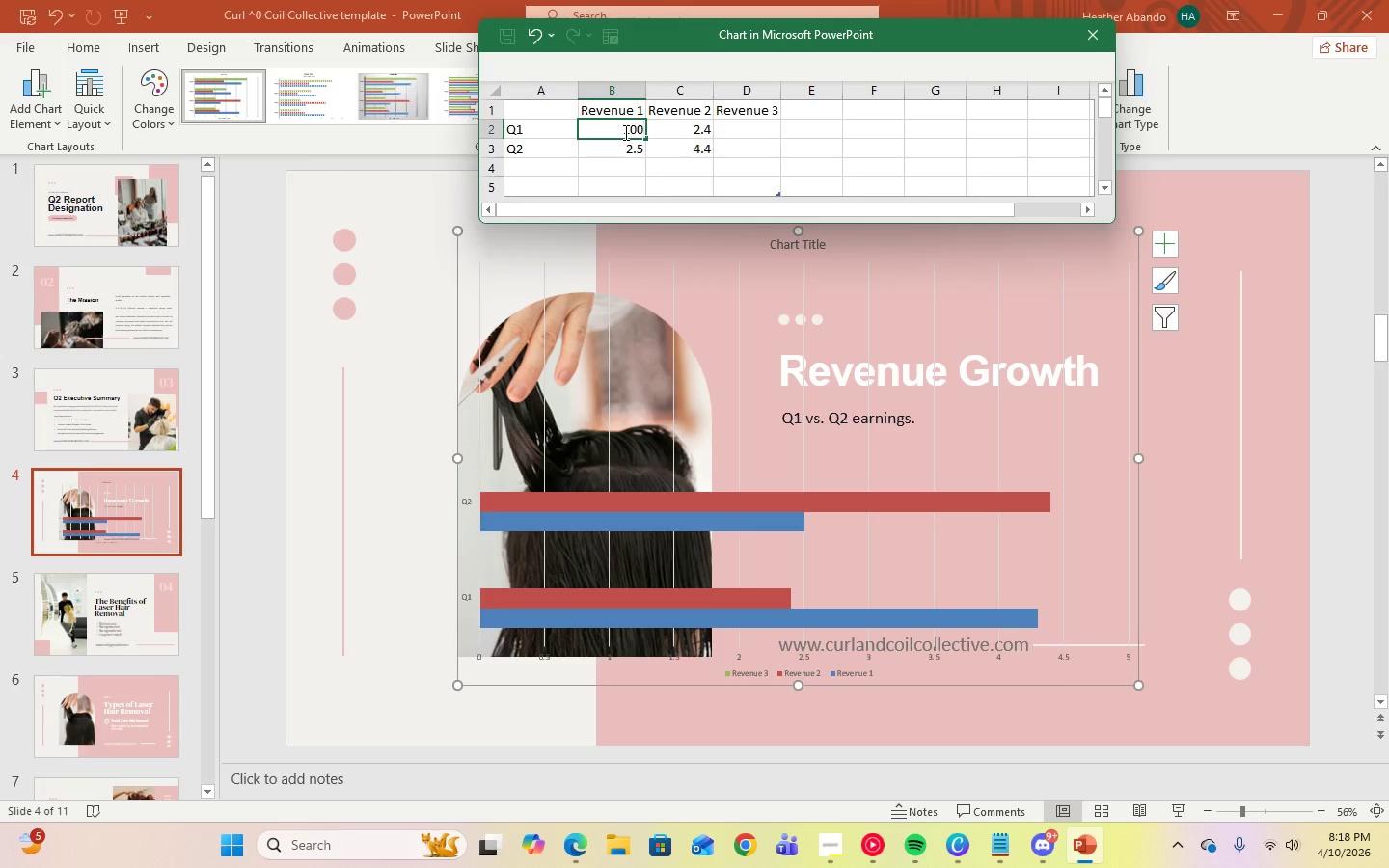 
key(Numpad0)
 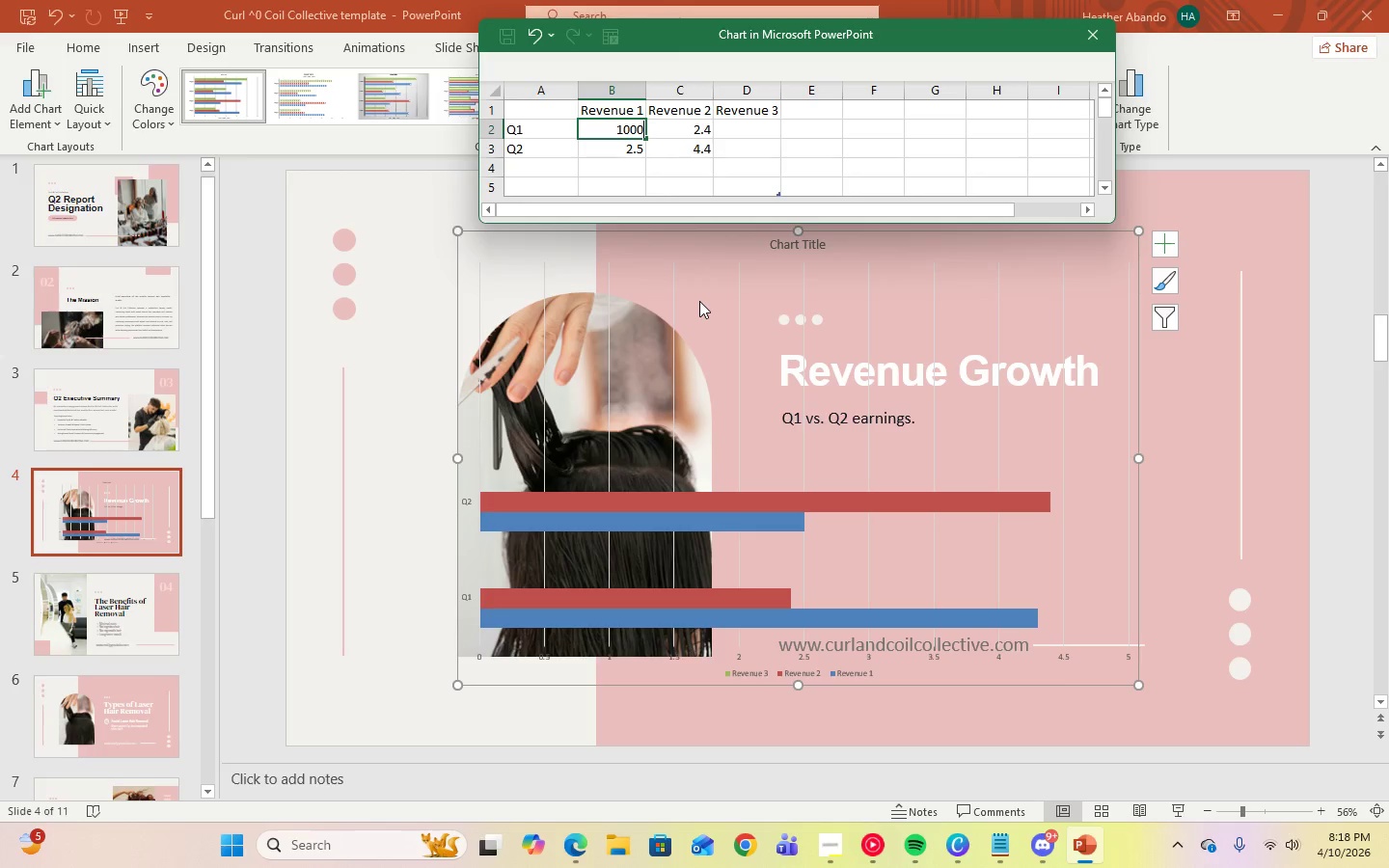 
key(Numpad0)
 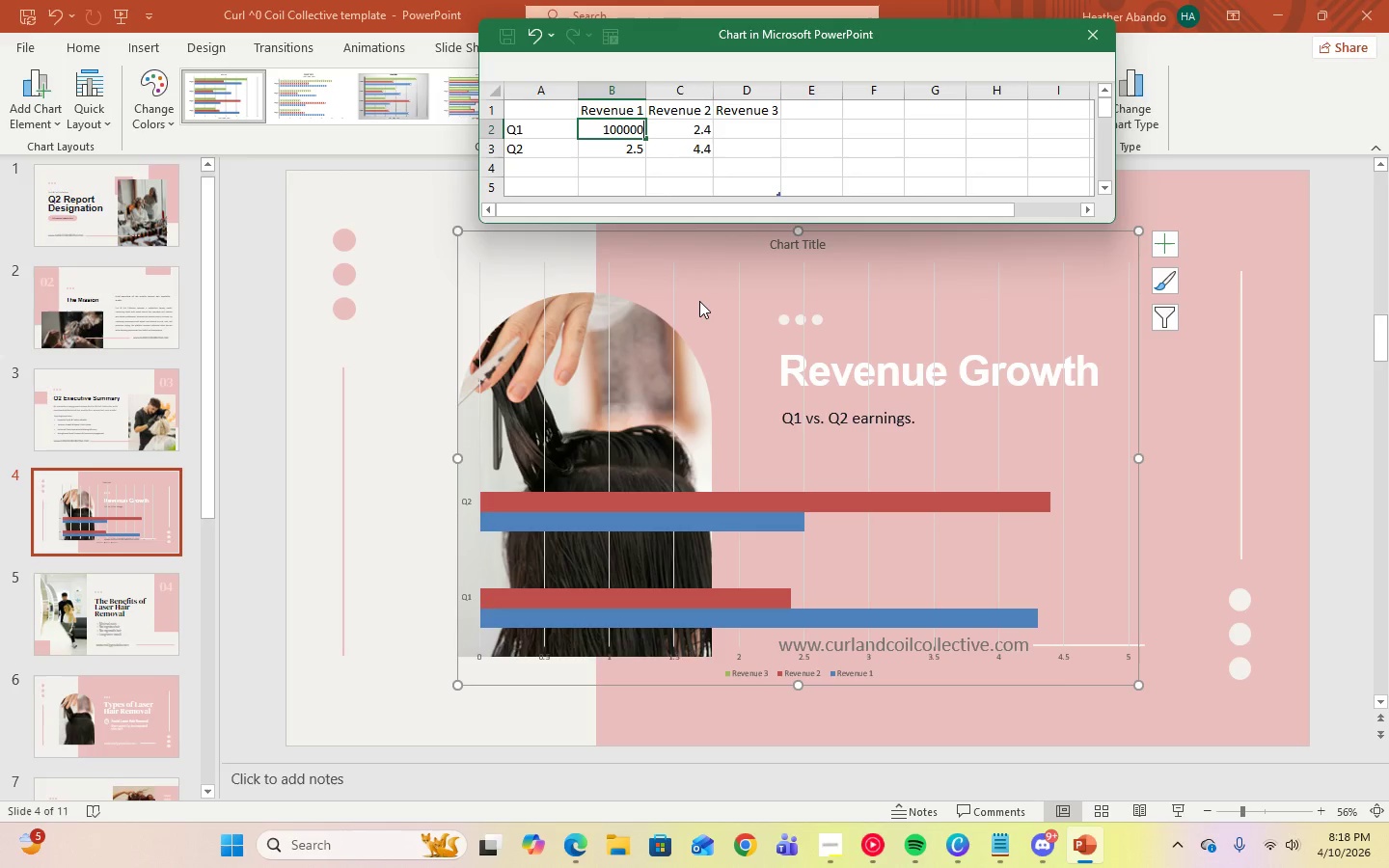 
key(Numpad0)
 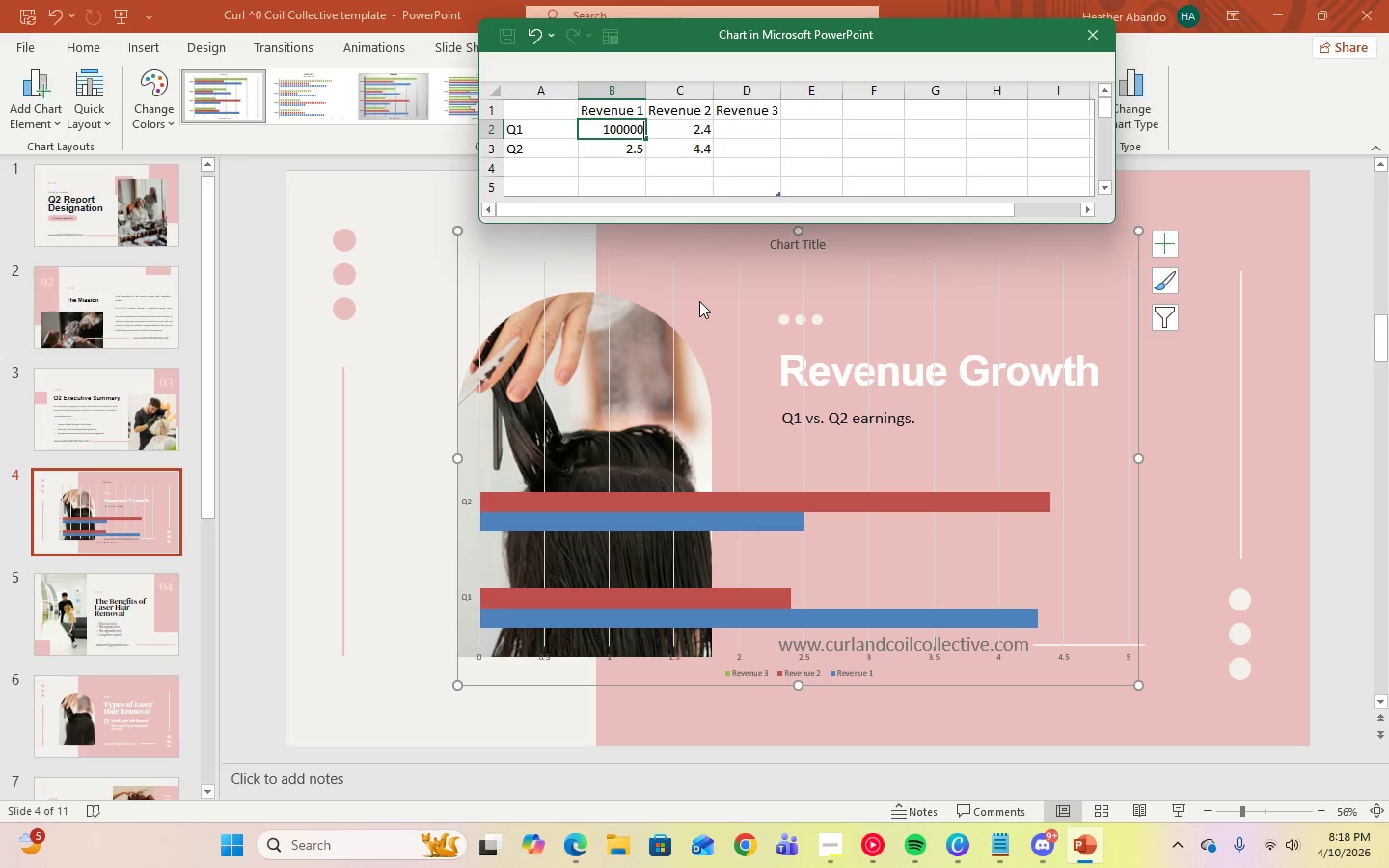 
key(Enter)
 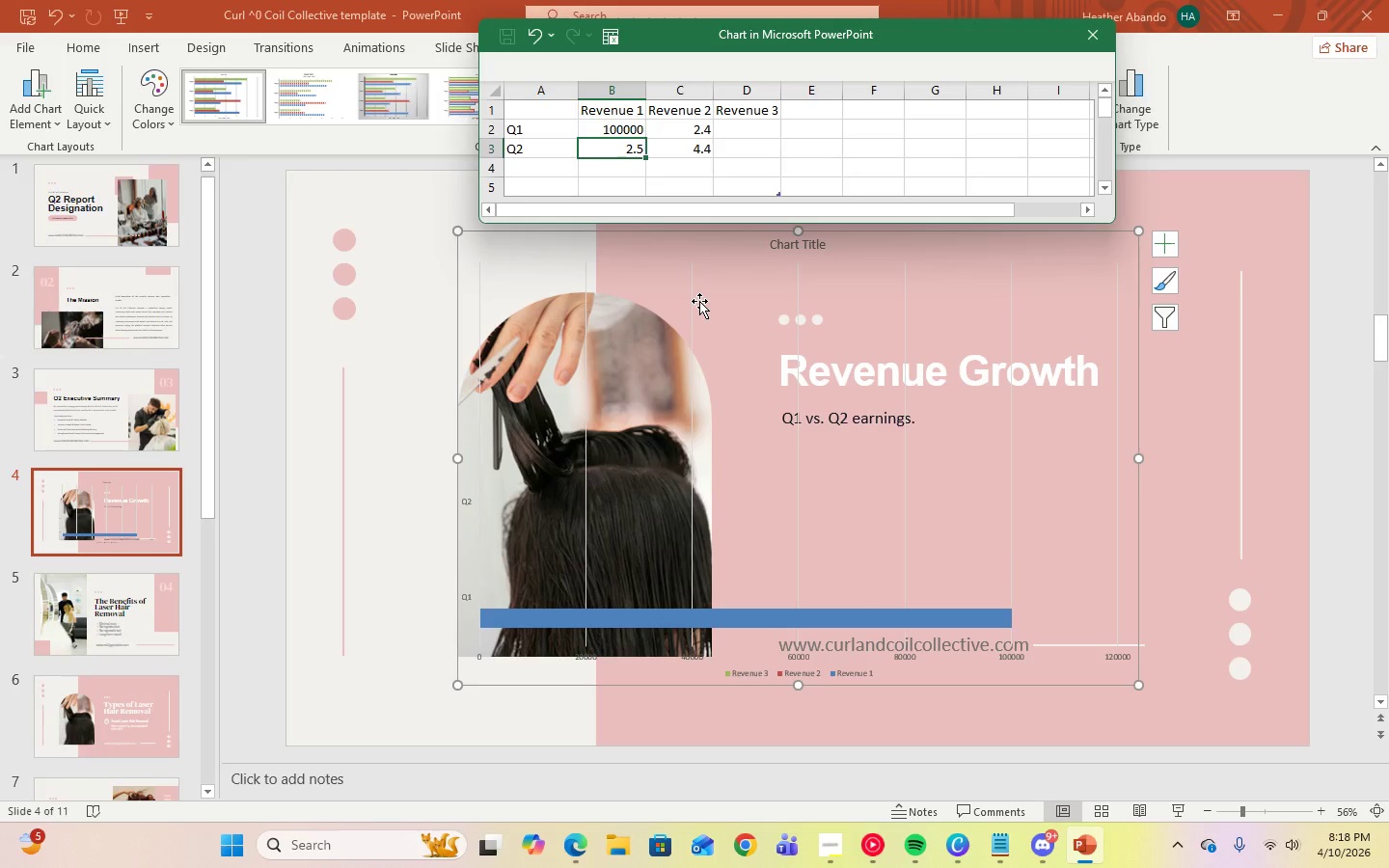 
key(Numpad1)
 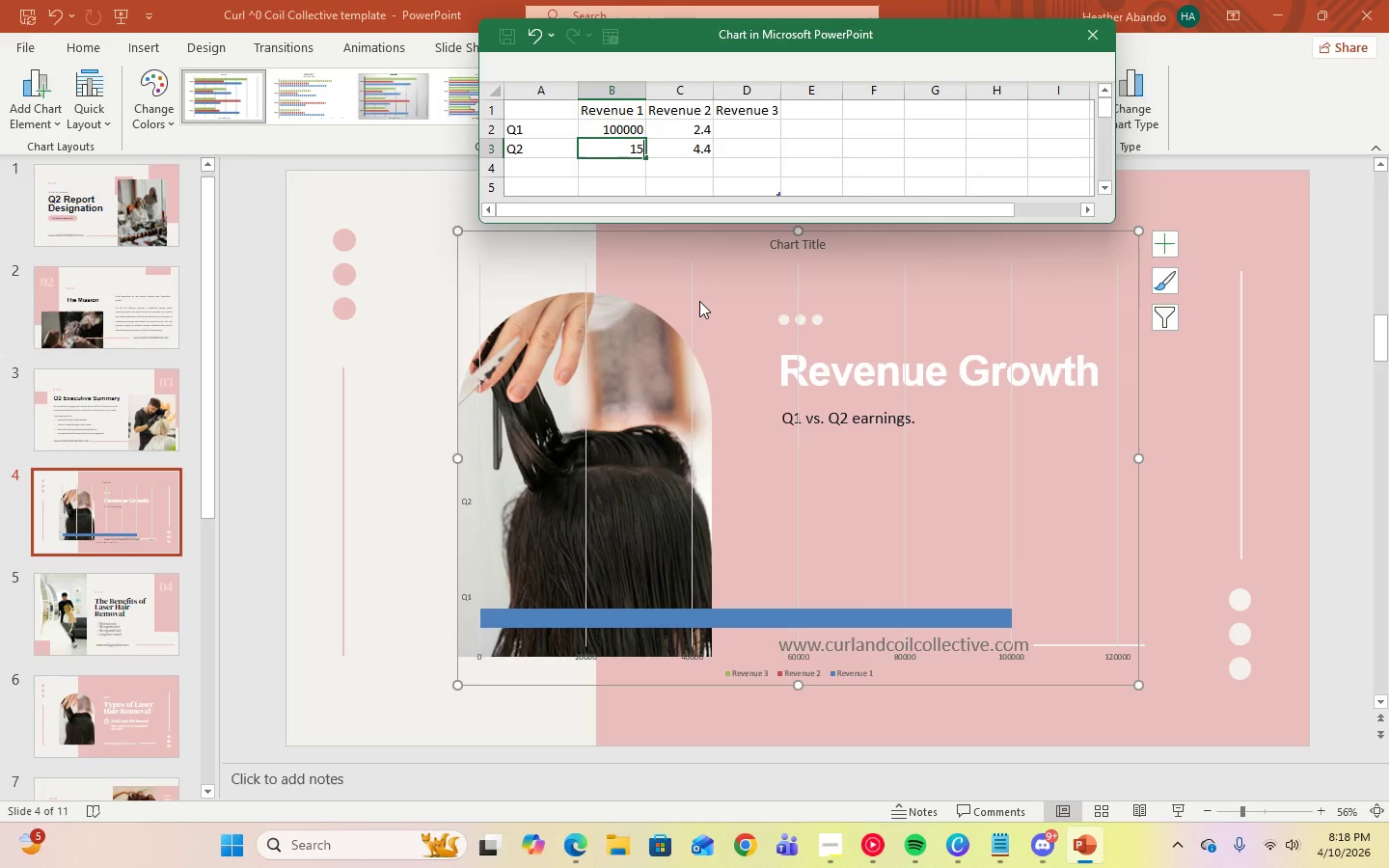 
key(Numpad5)
 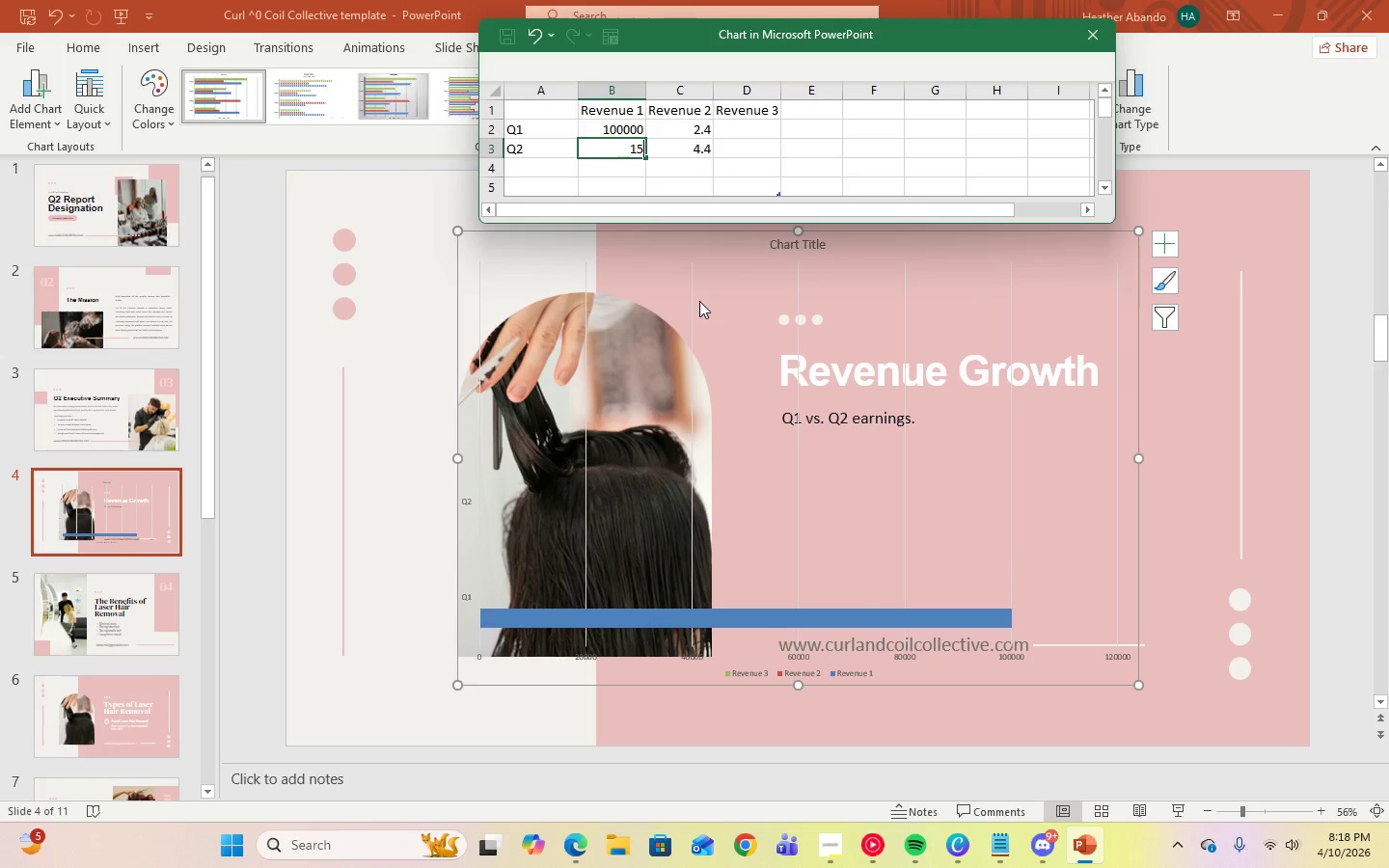 
key(Numpad0)
 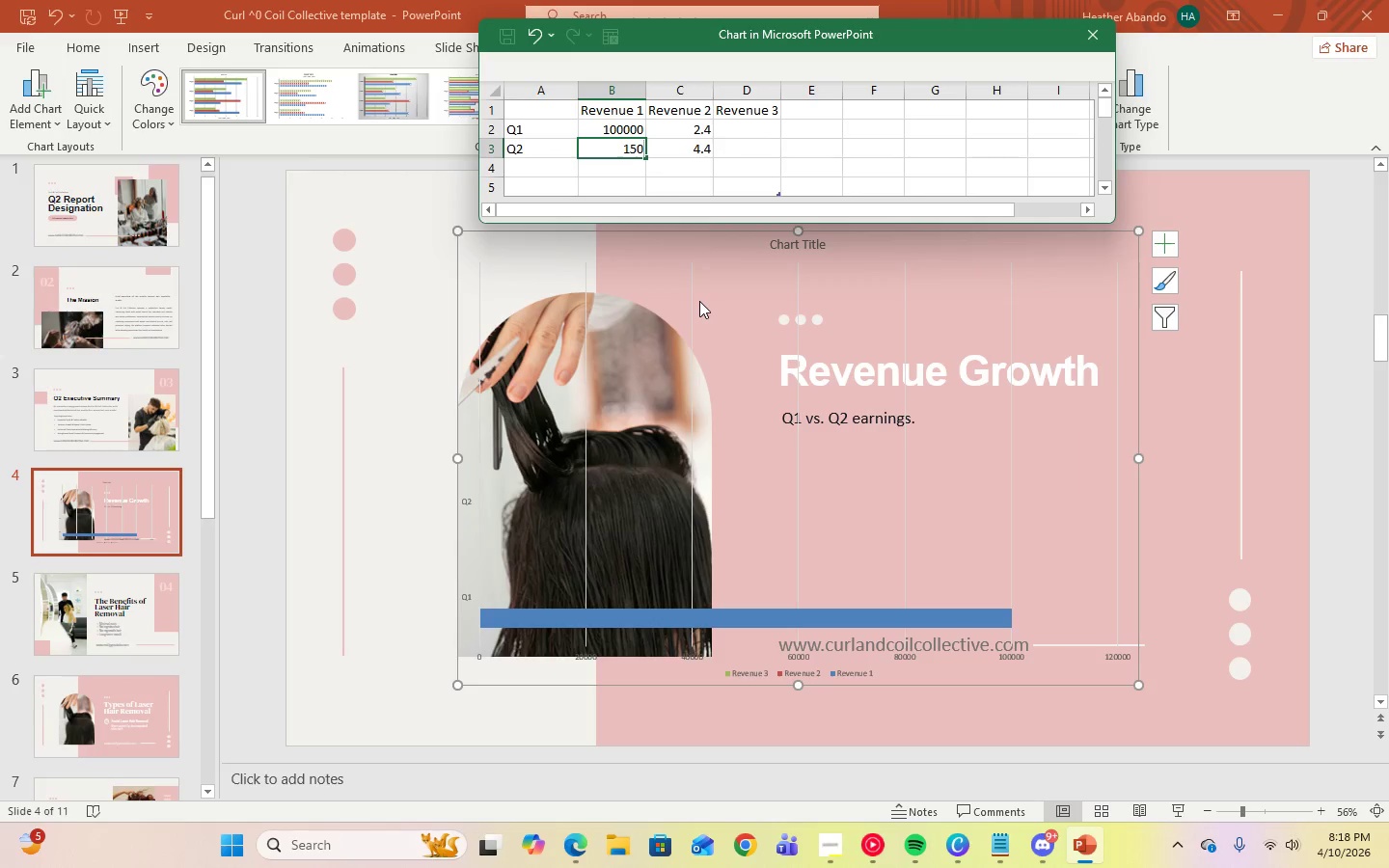 
key(Numpad0)
 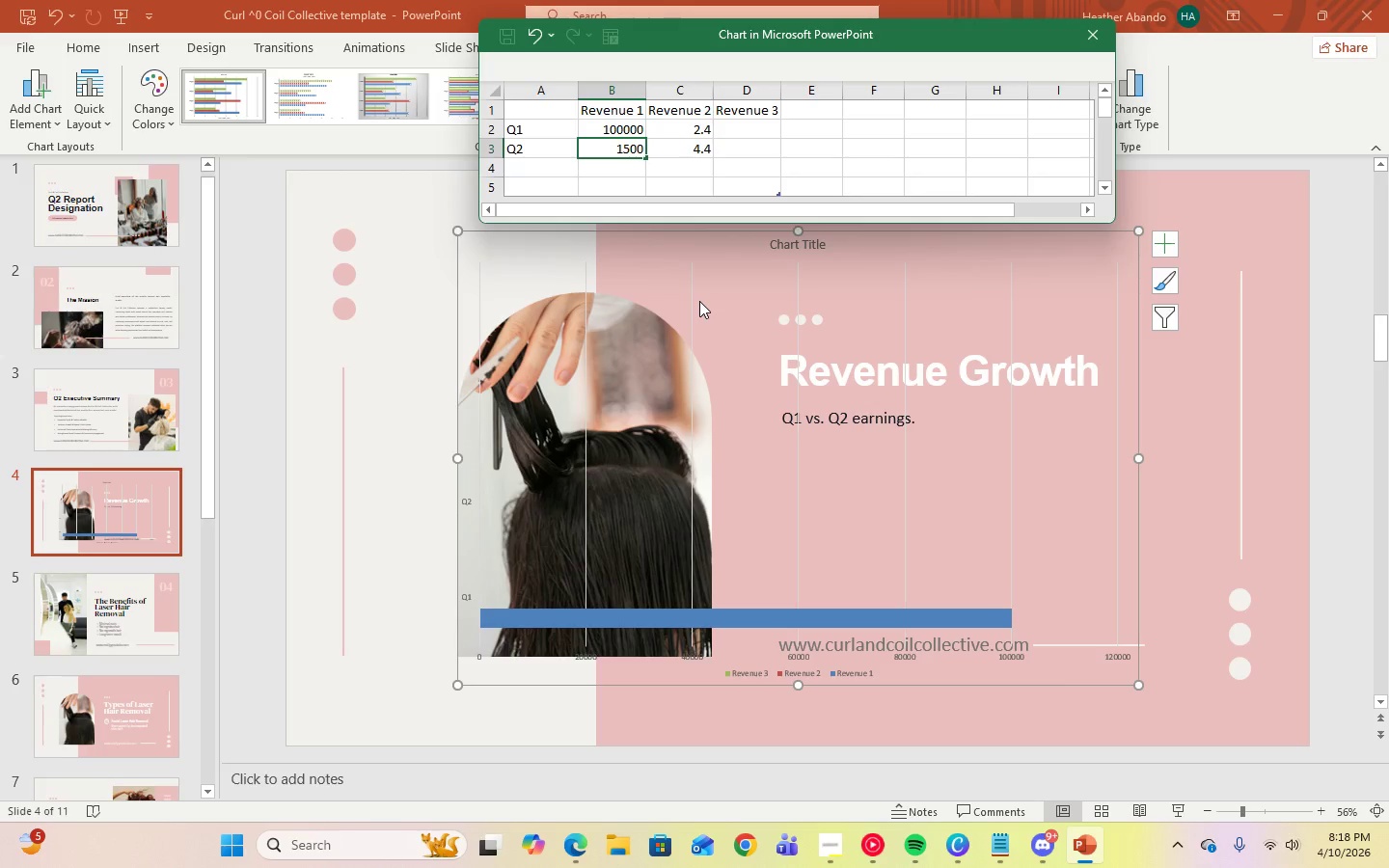 
key(Numpad0)
 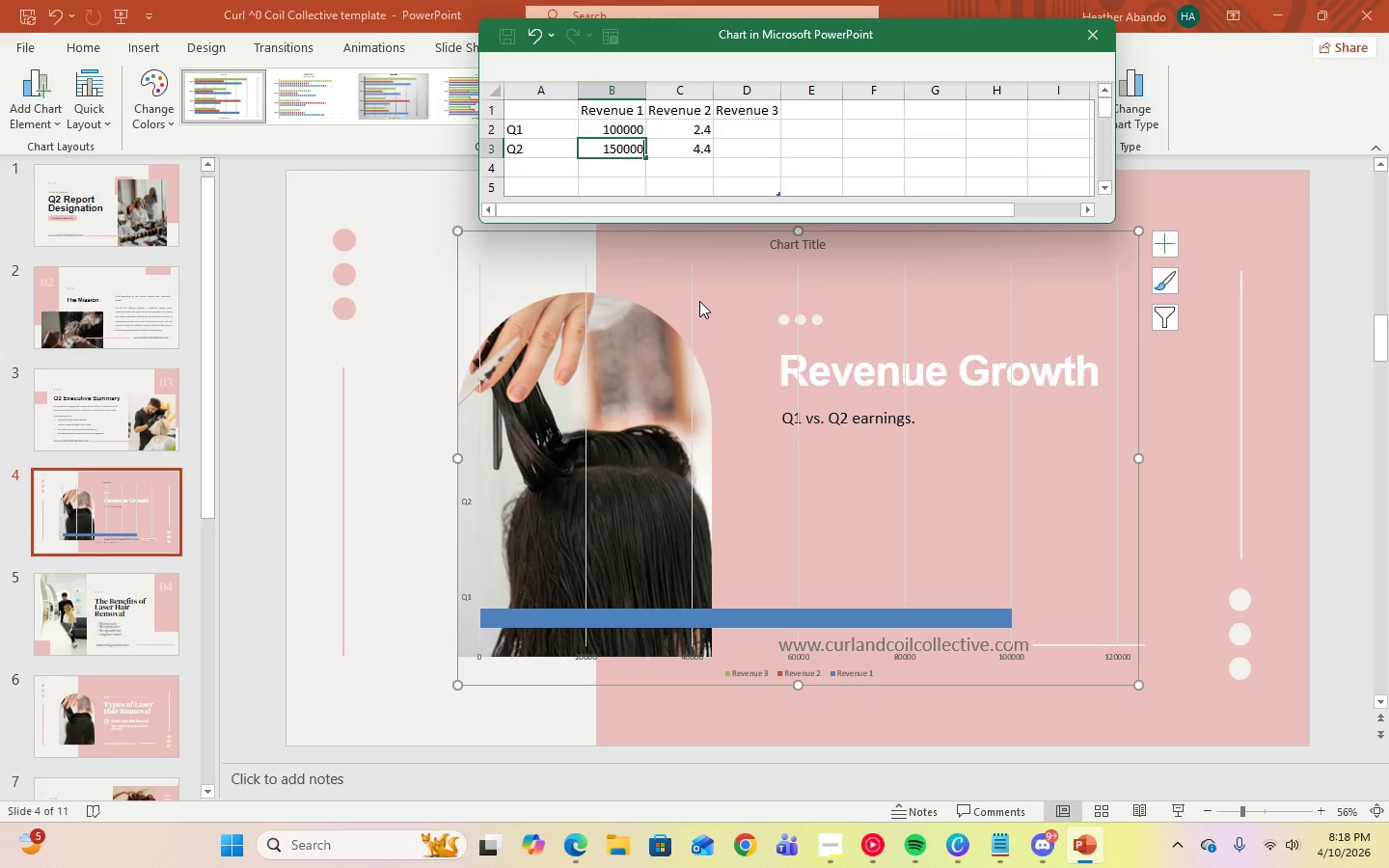 
key(Numpad0)
 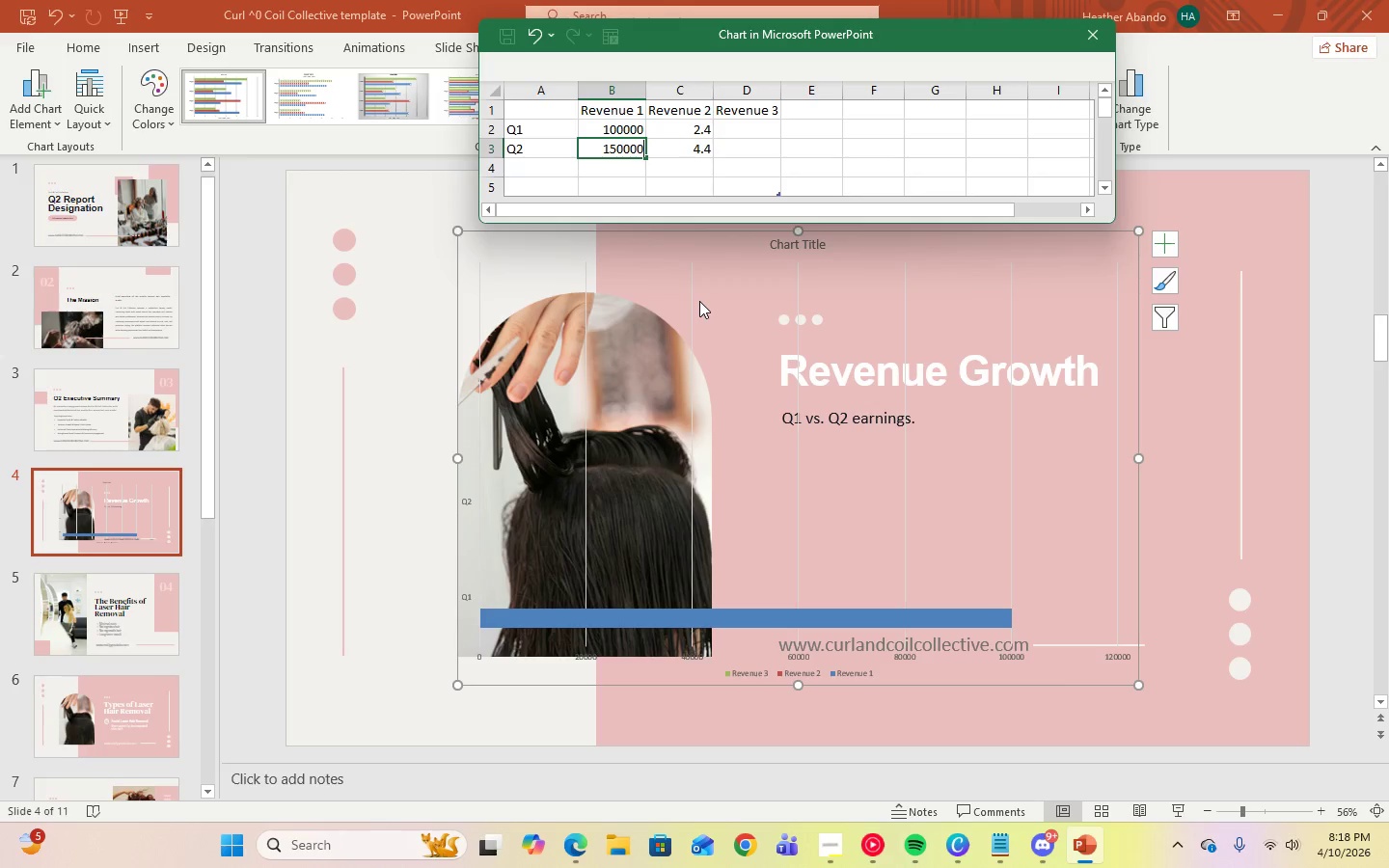 
key(ArrowRight)
 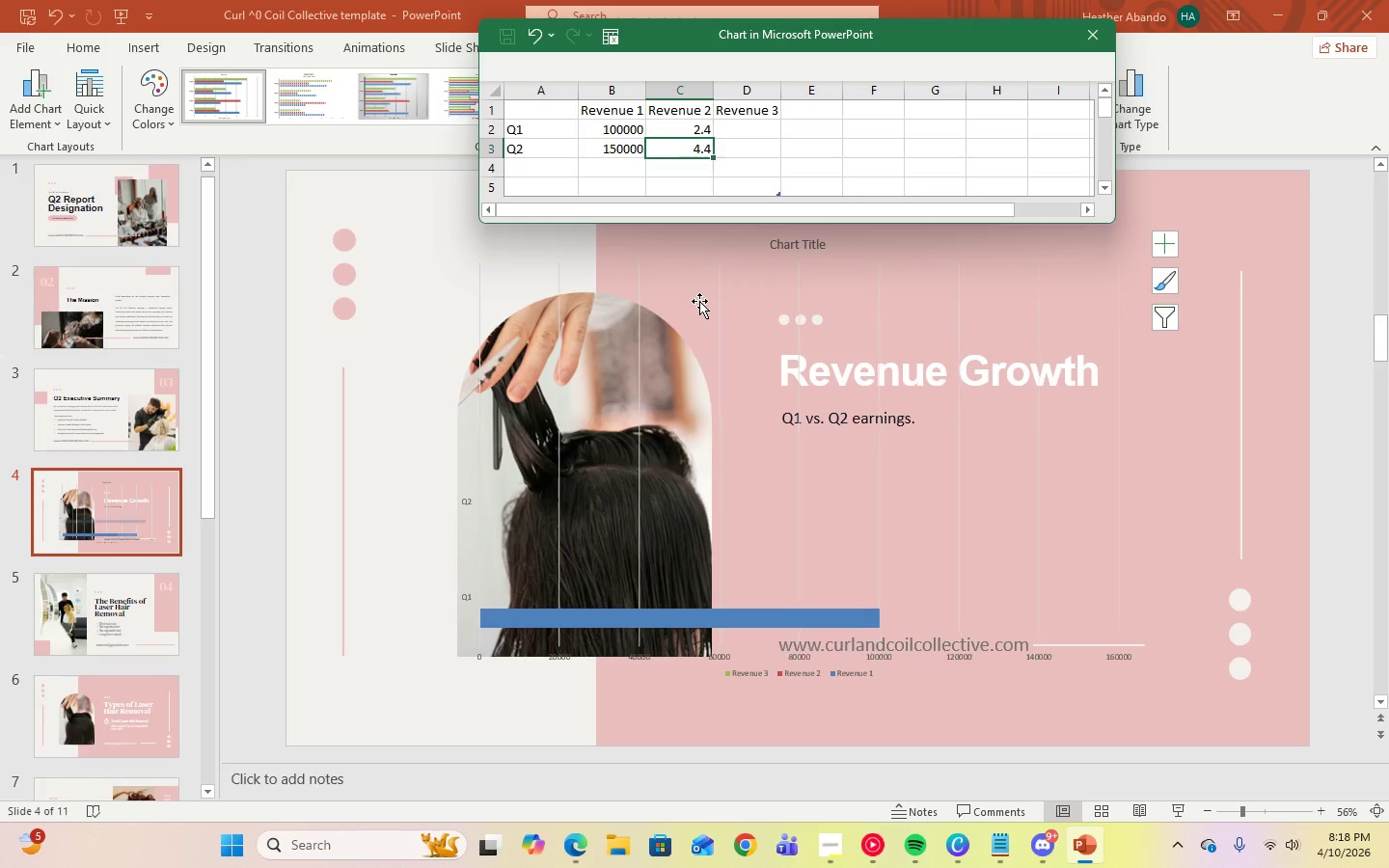 
key(ArrowUp)
 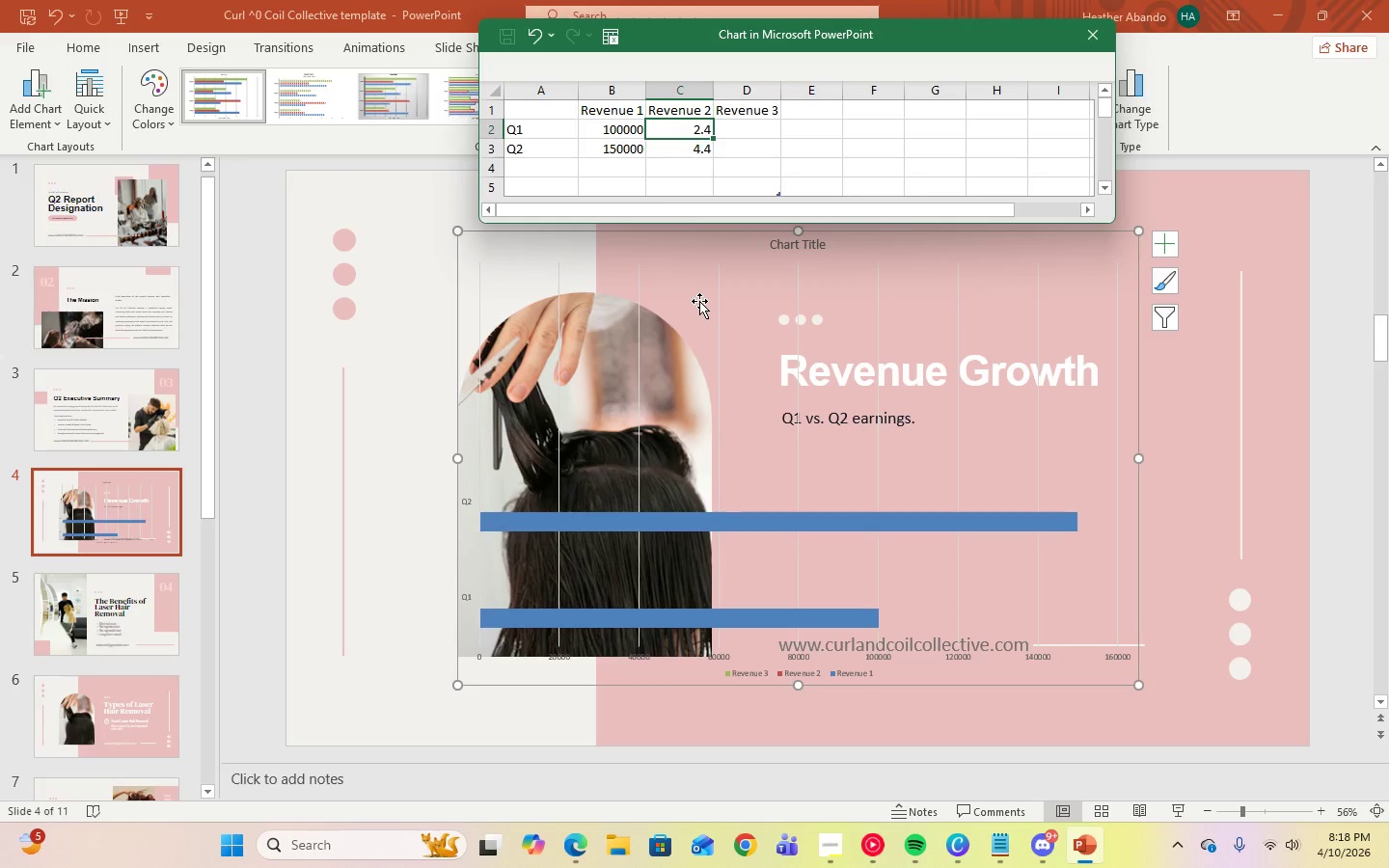 
key(Numpad1)
 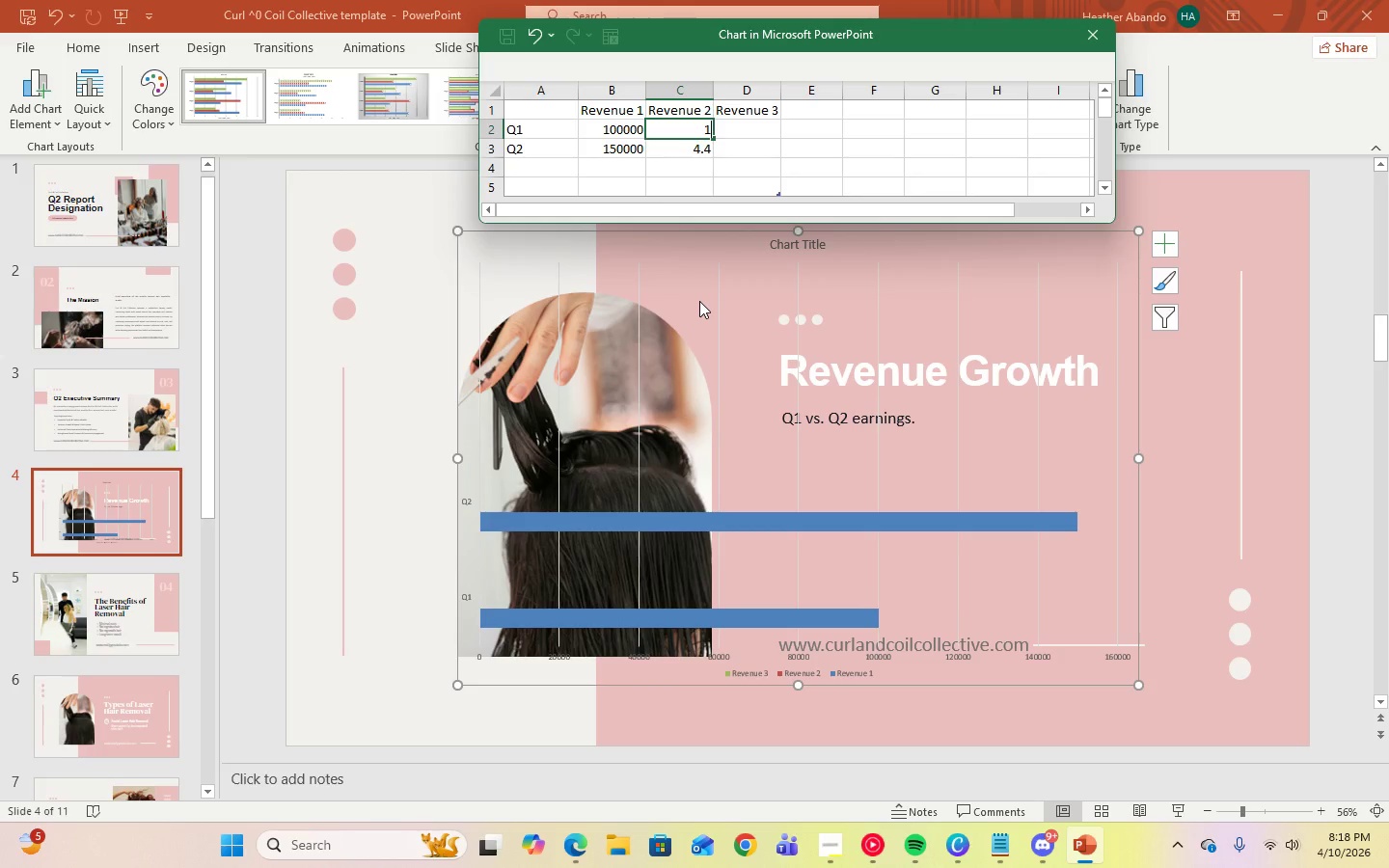 
key(Numpad2)
 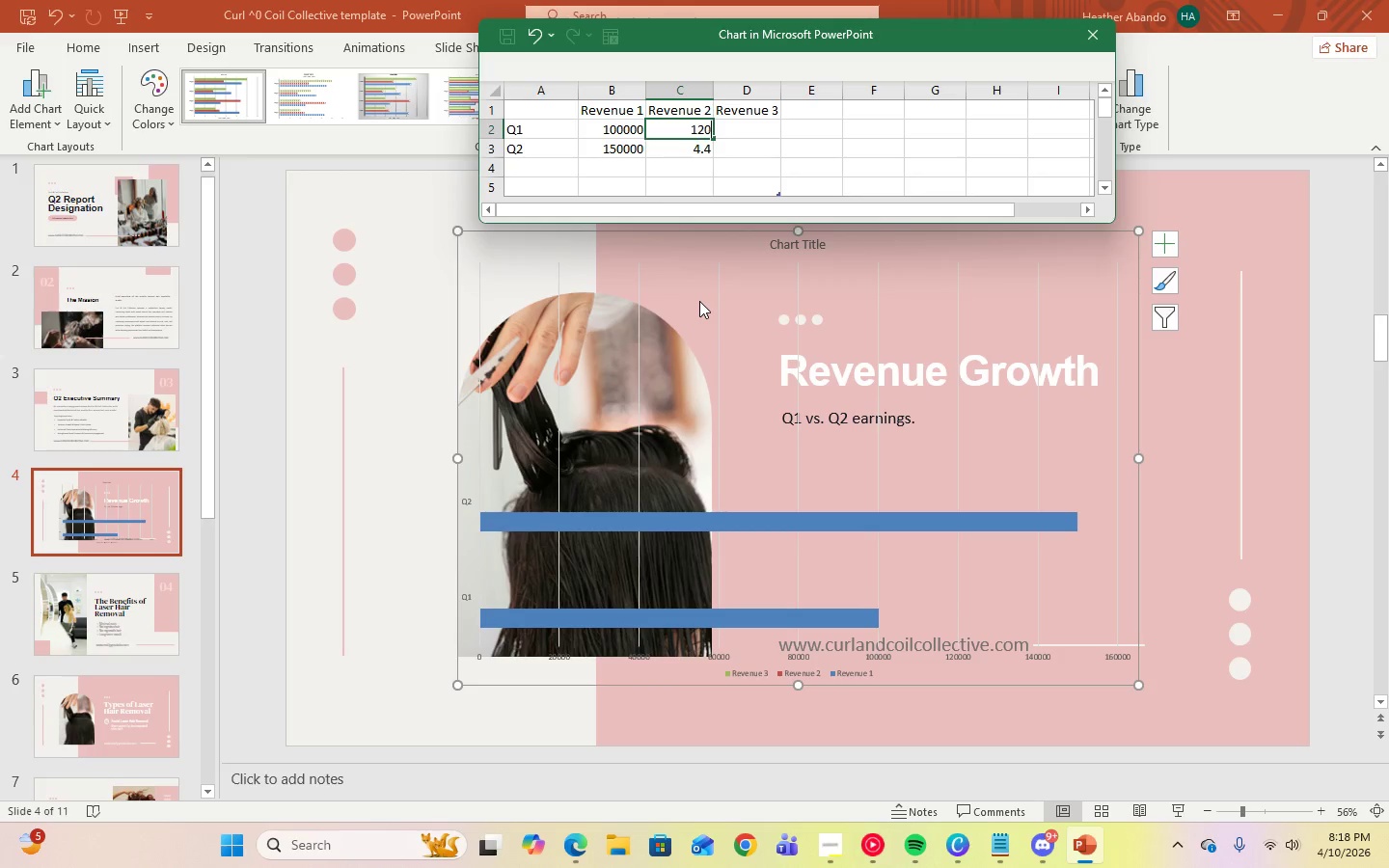 
key(Numpad0)
 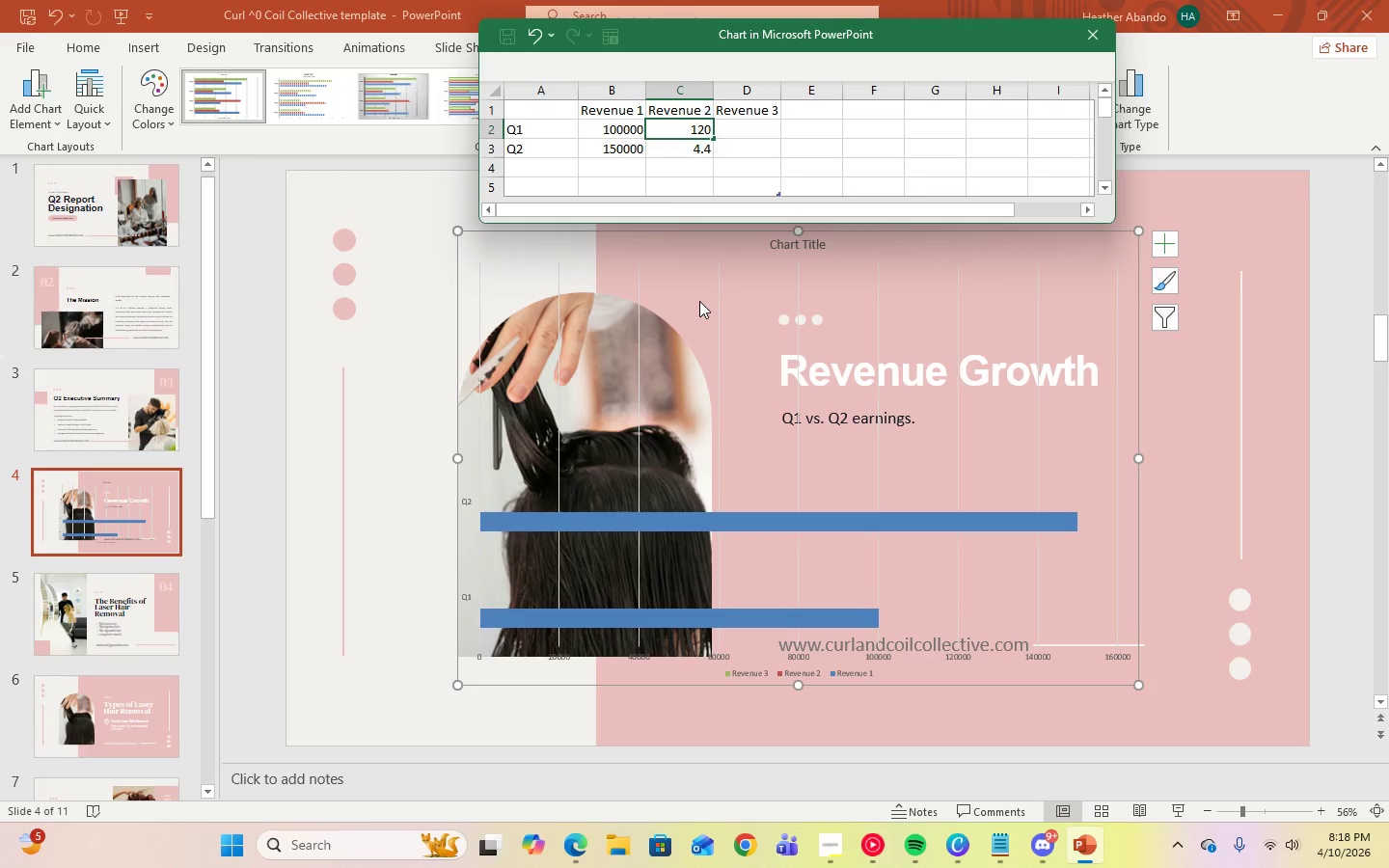 
key(Numpad0)
 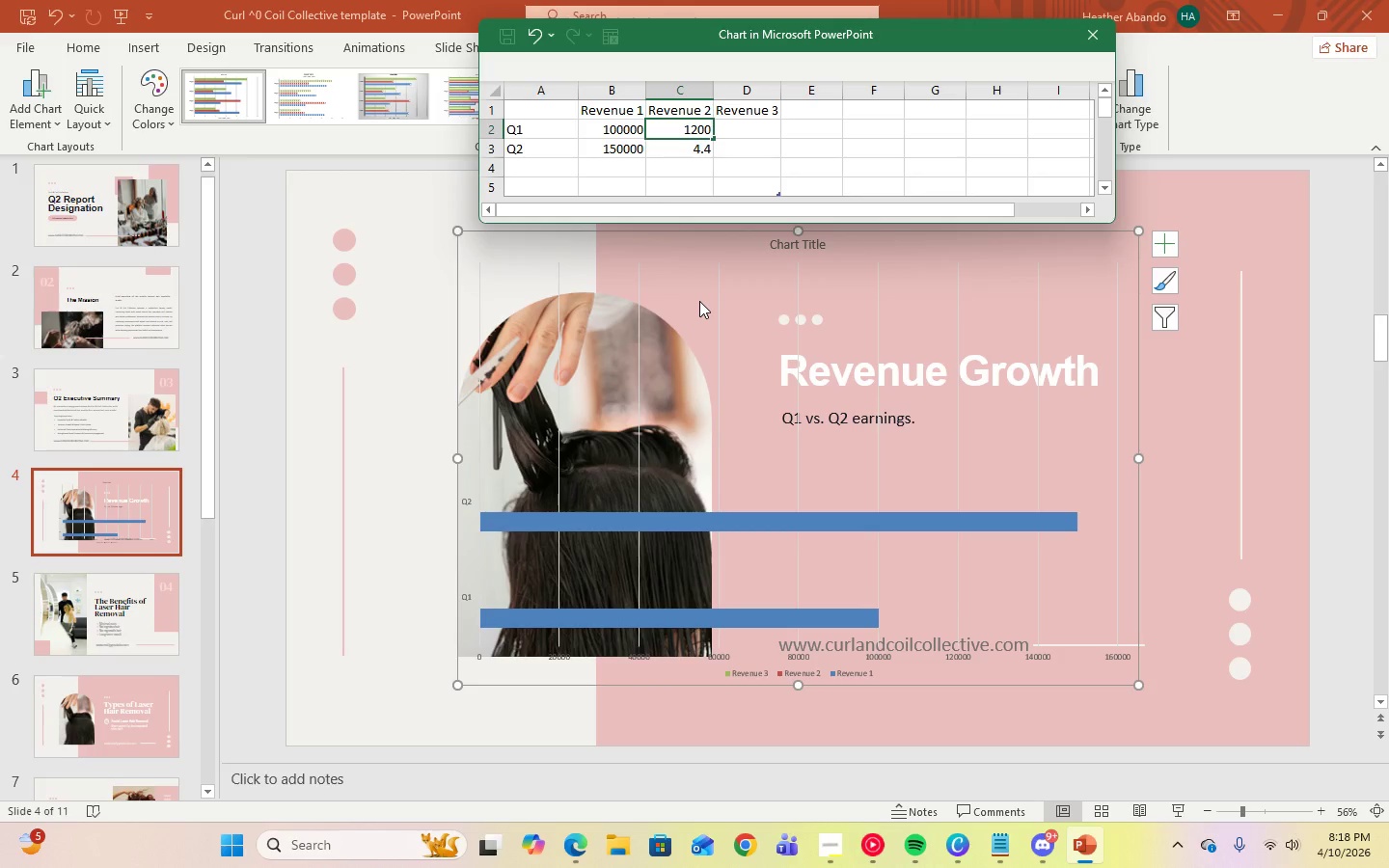 
key(Numpad0)
 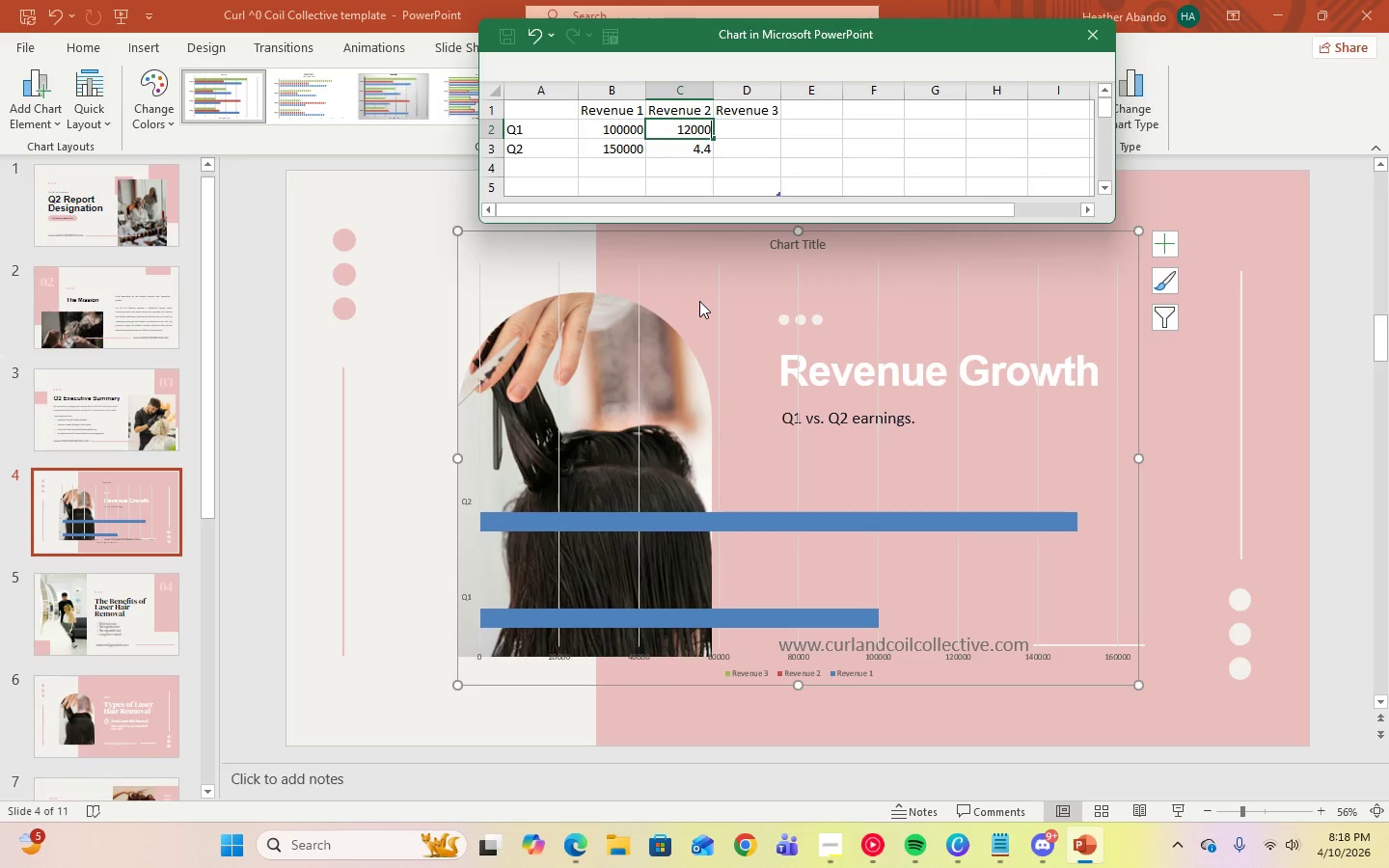 
key(Numpad0)
 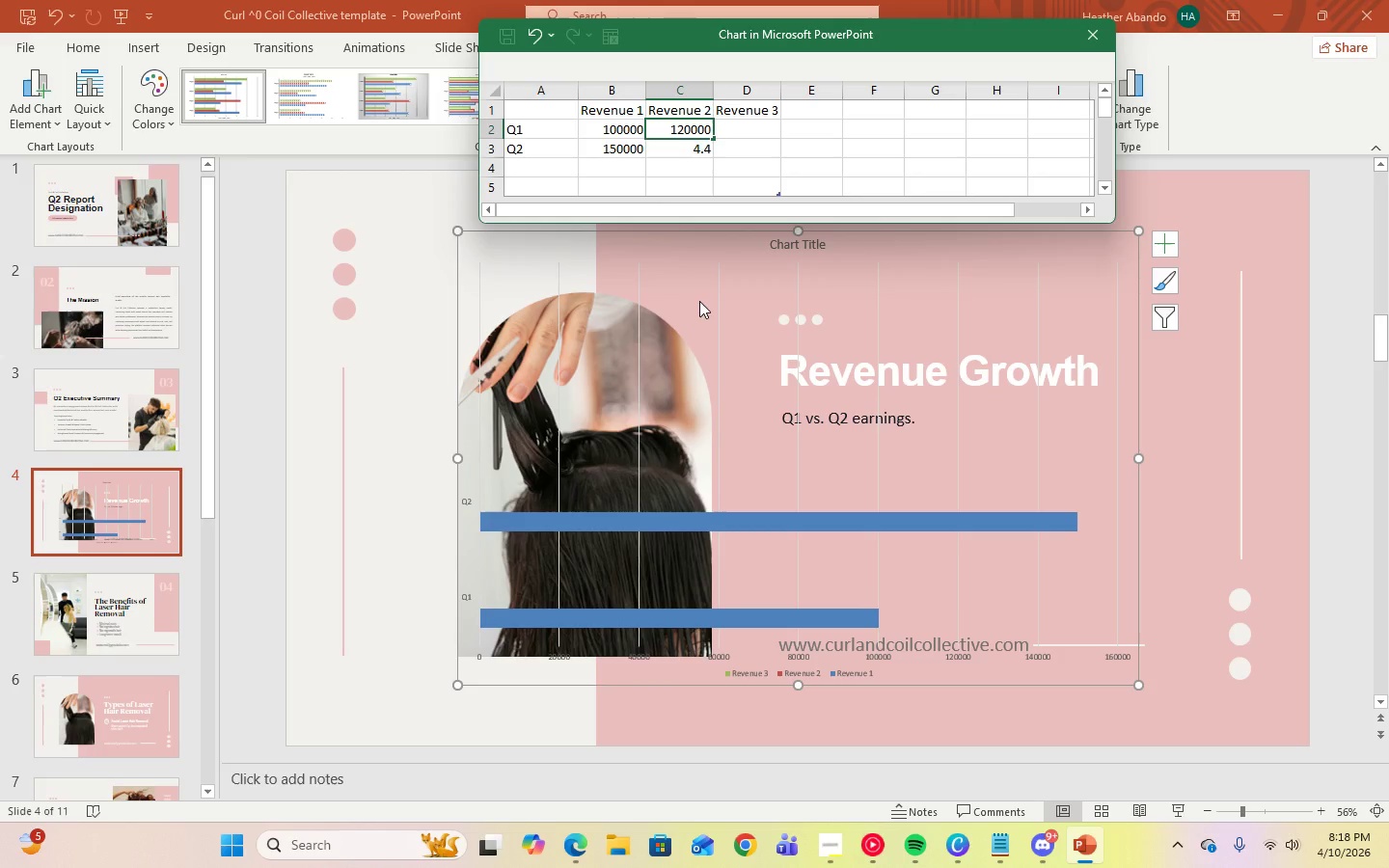 
key(Enter)
 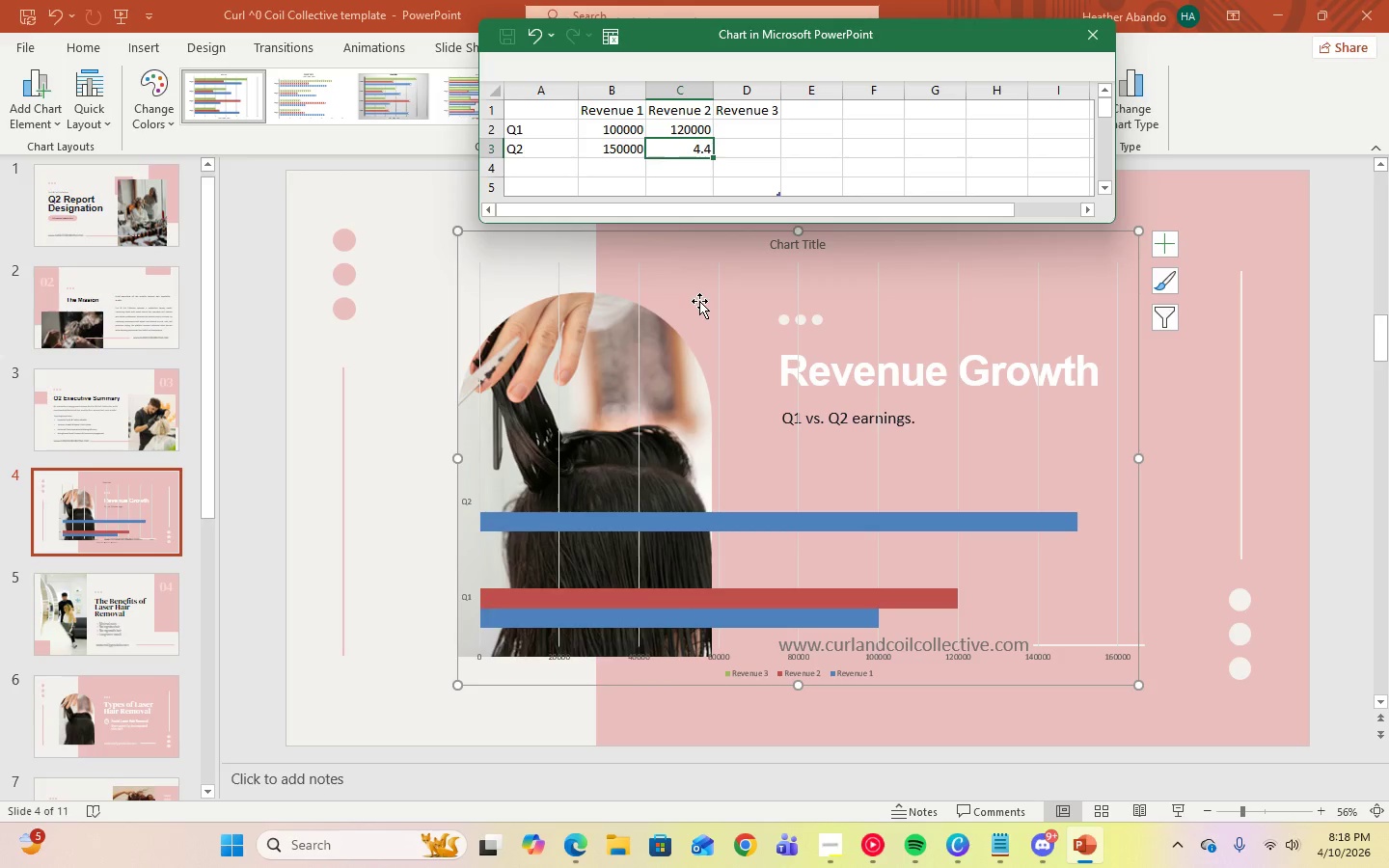 
key(Numpad1)
 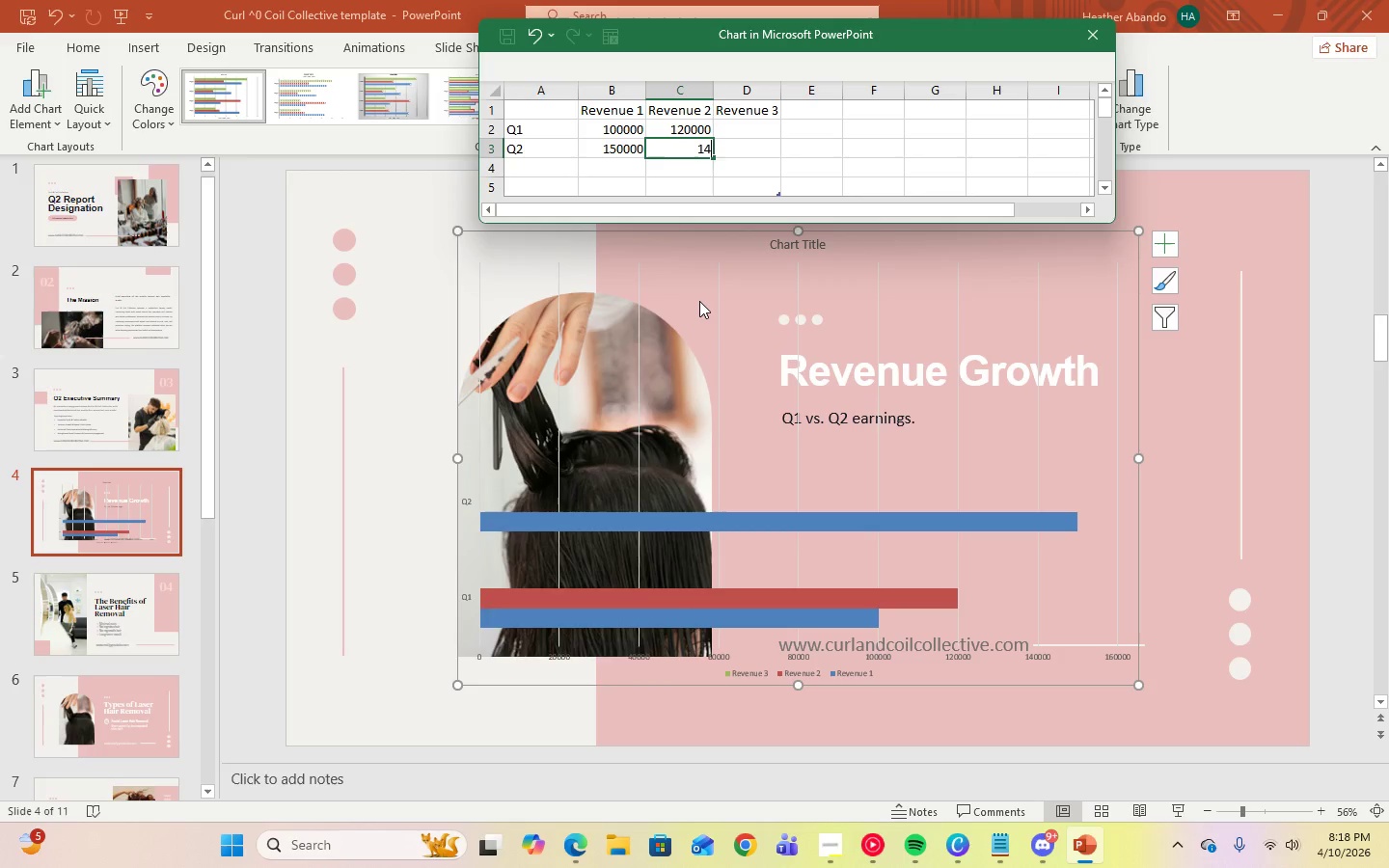 
key(Numpad4)
 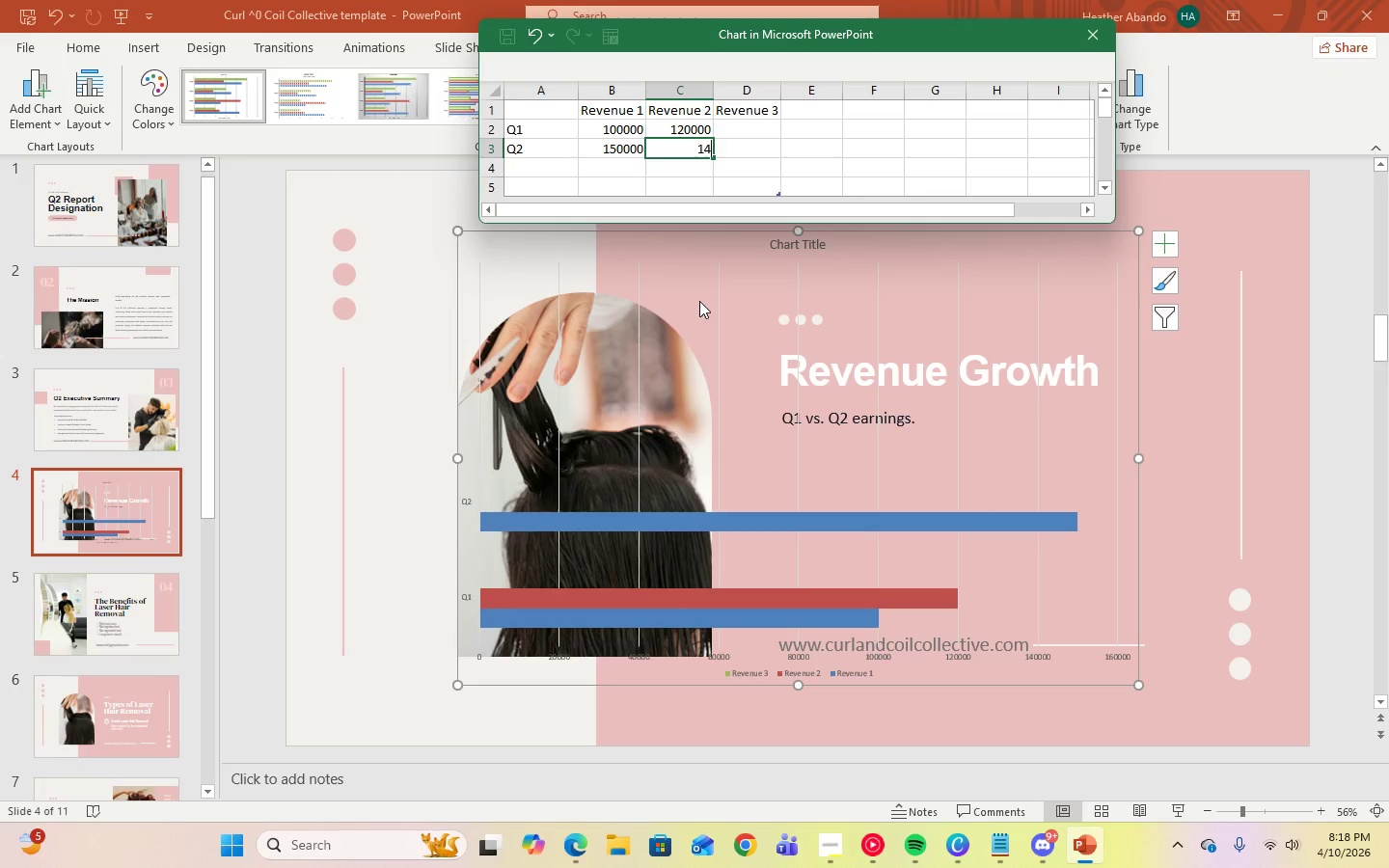 
key(Numpad0)
 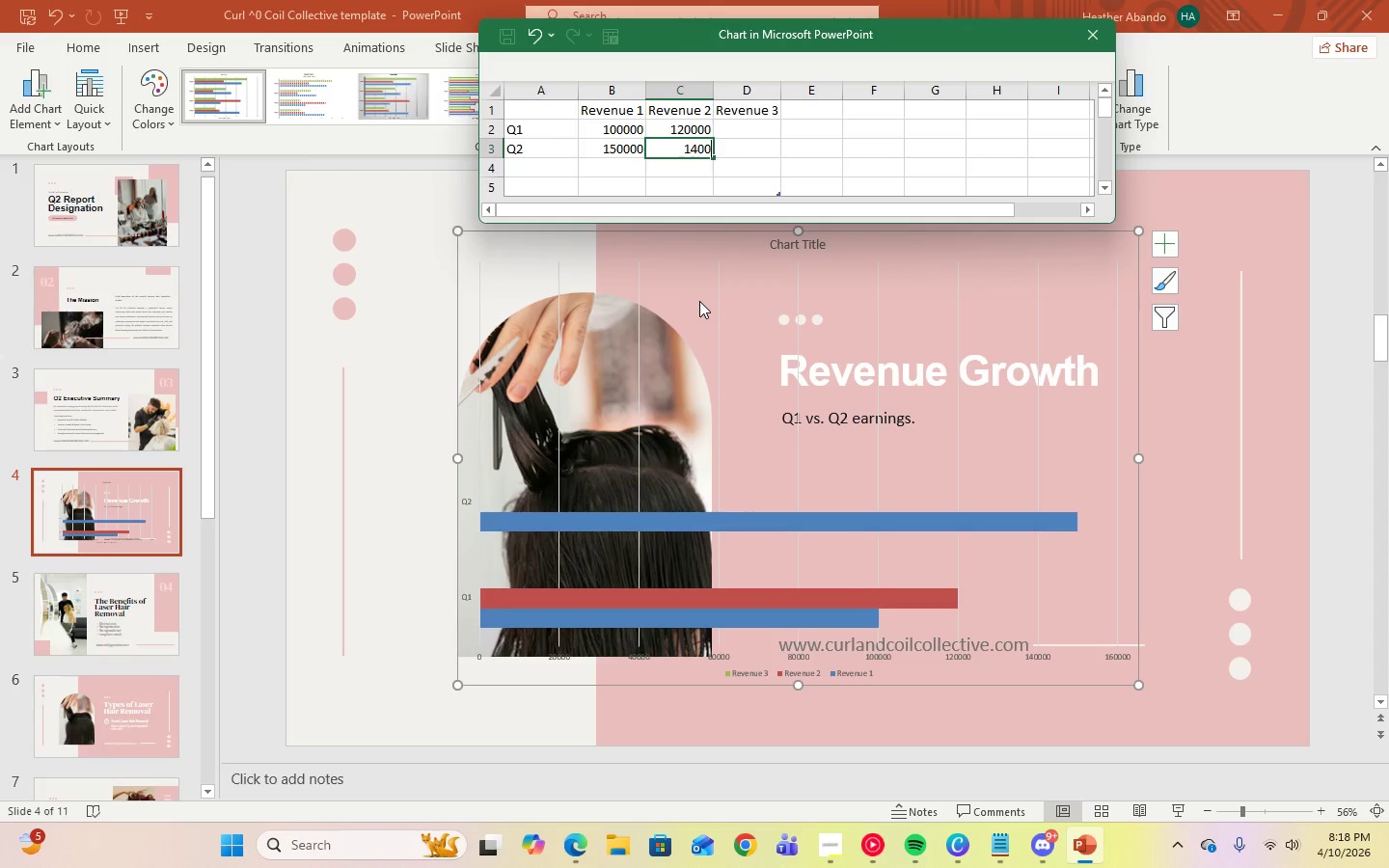 
key(Numpad0)
 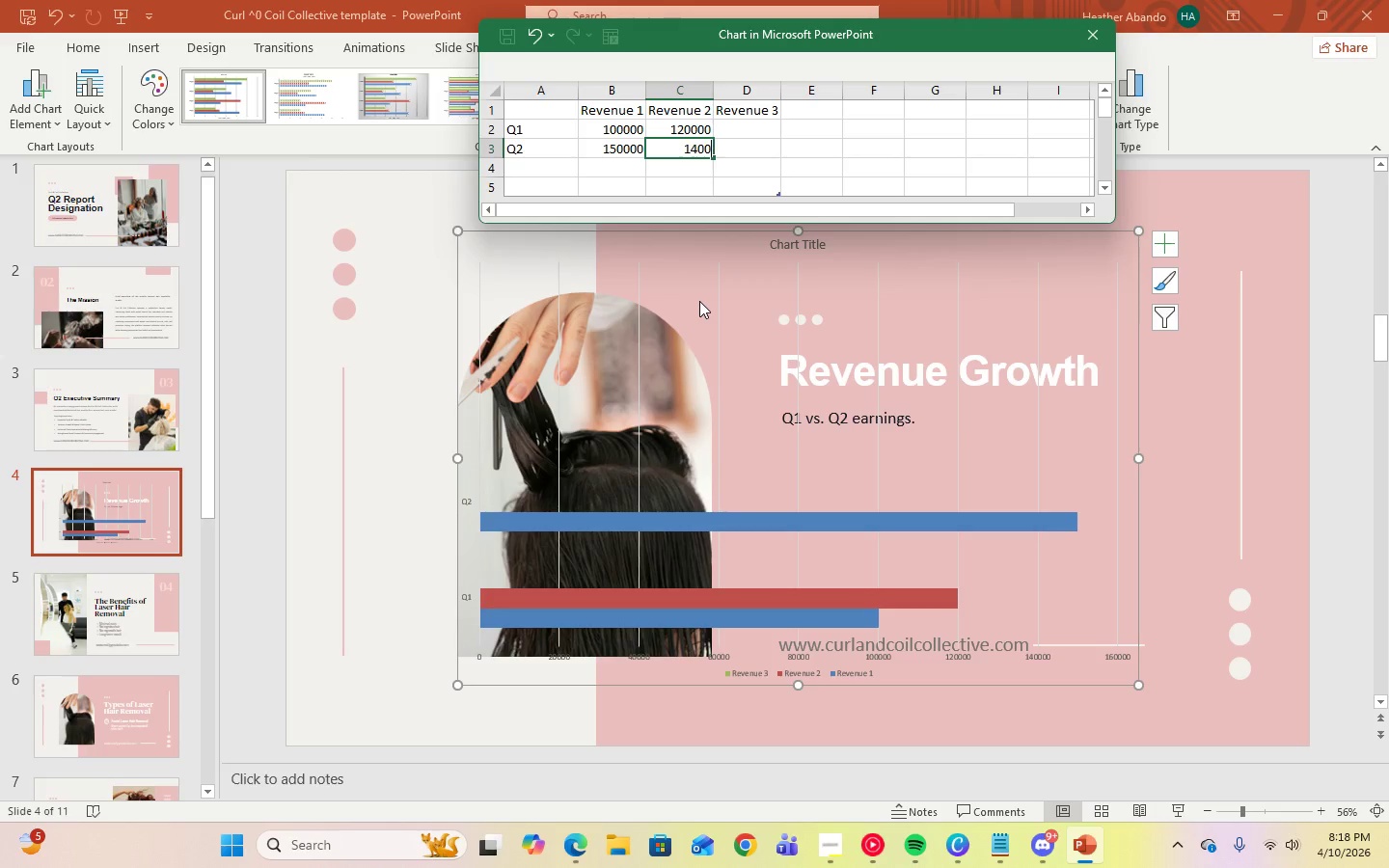 
key(Numpad0)
 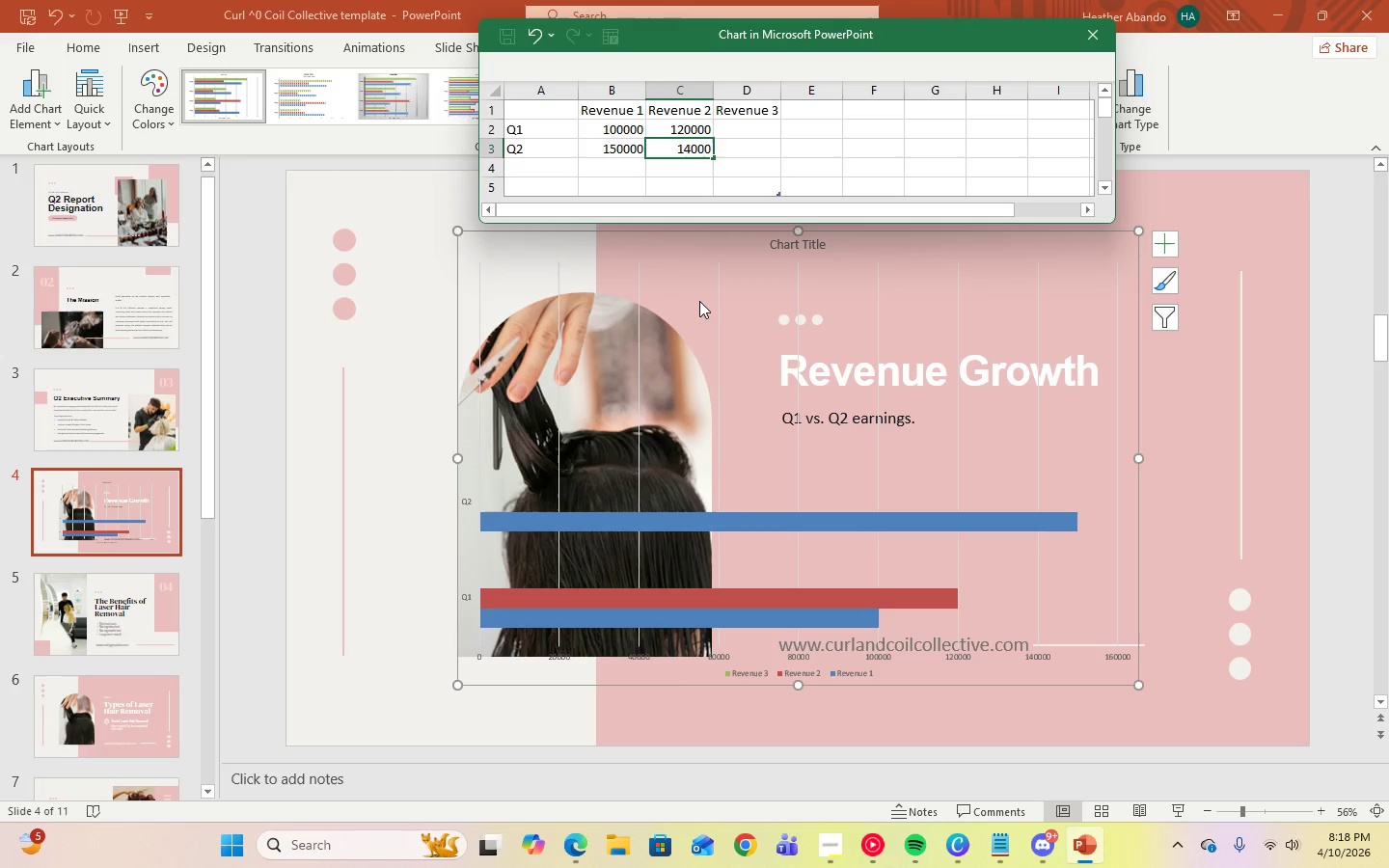 
key(Numpad0)
 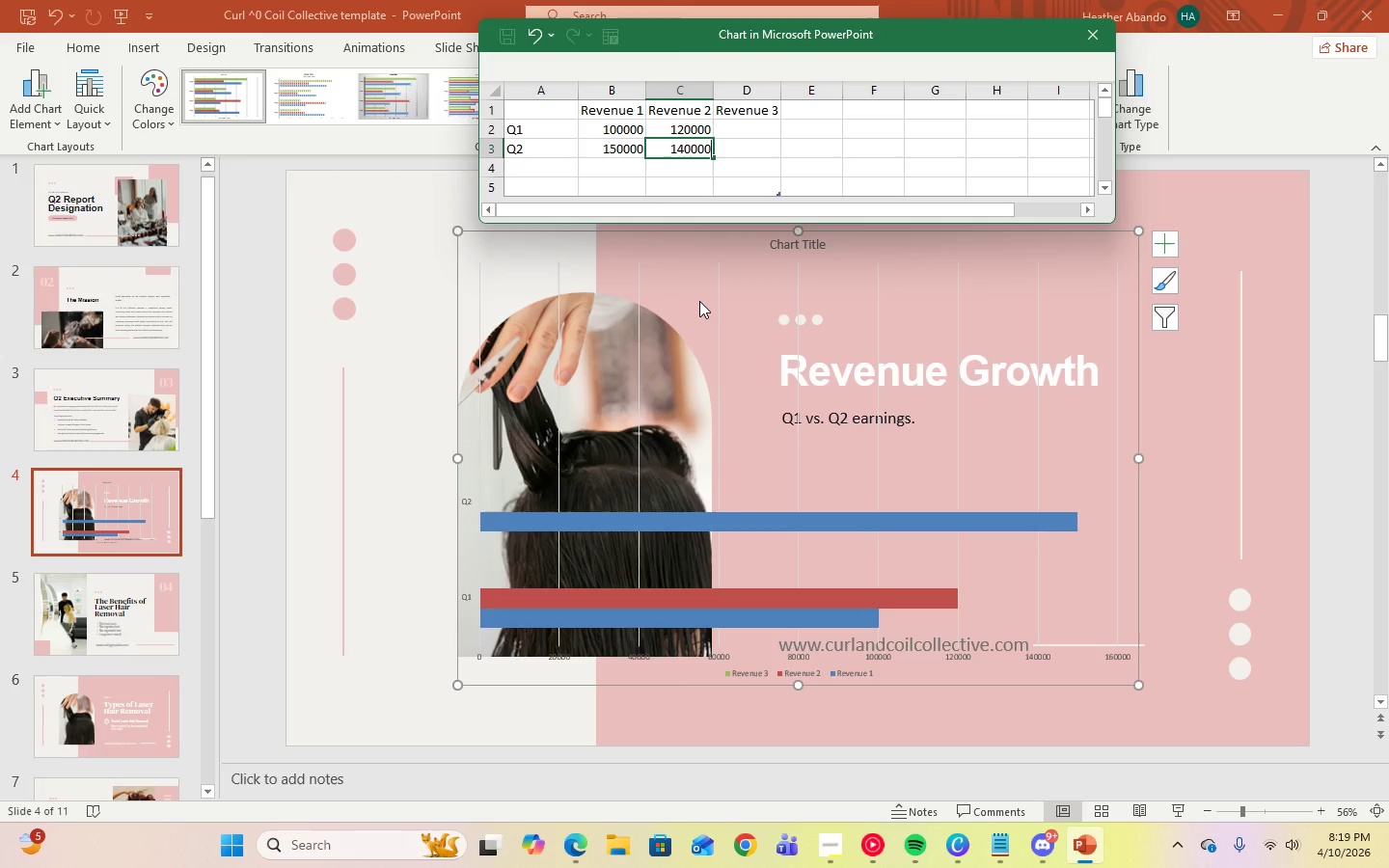 
key(ArrowRight)
 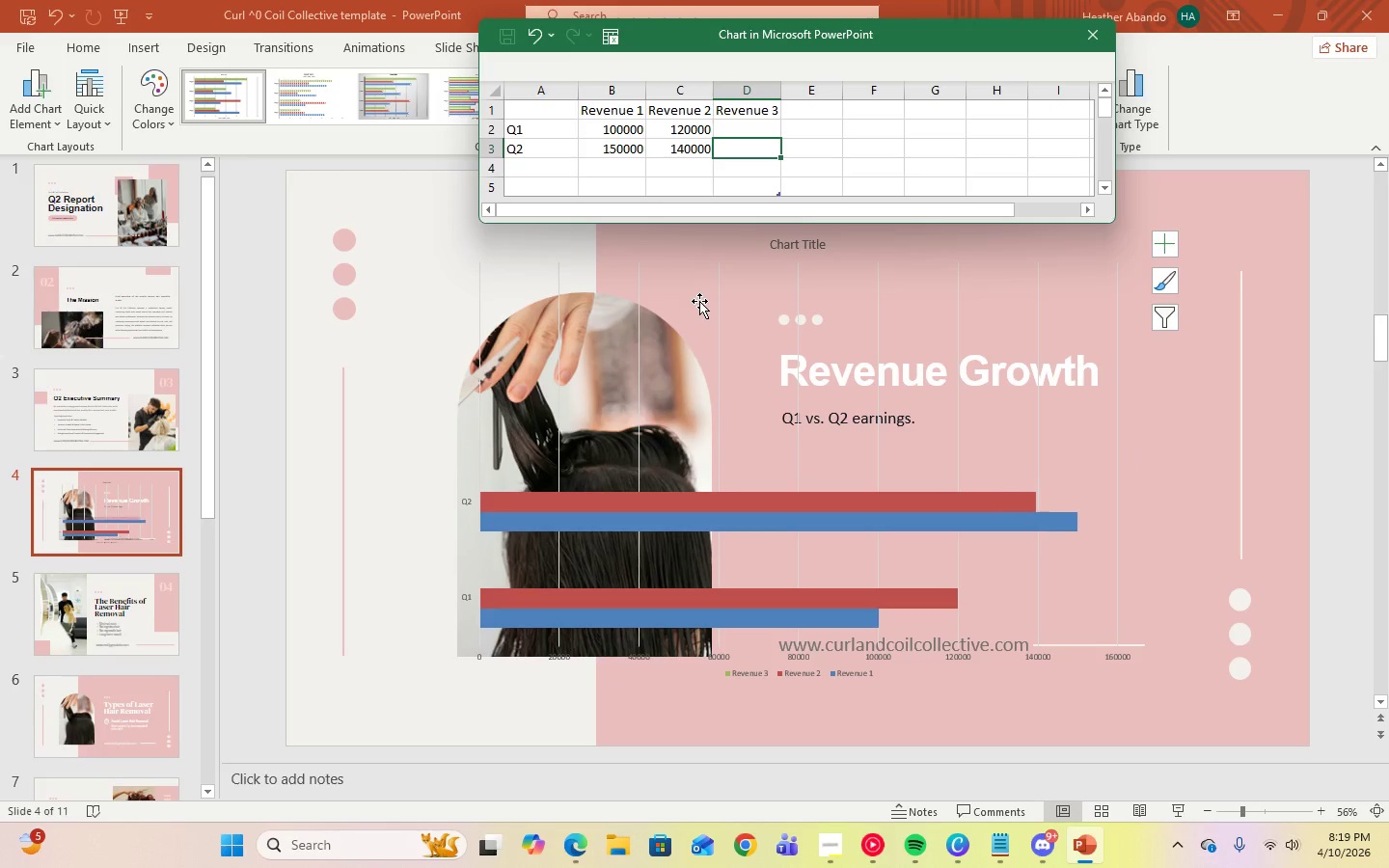 
key(ArrowUp)
 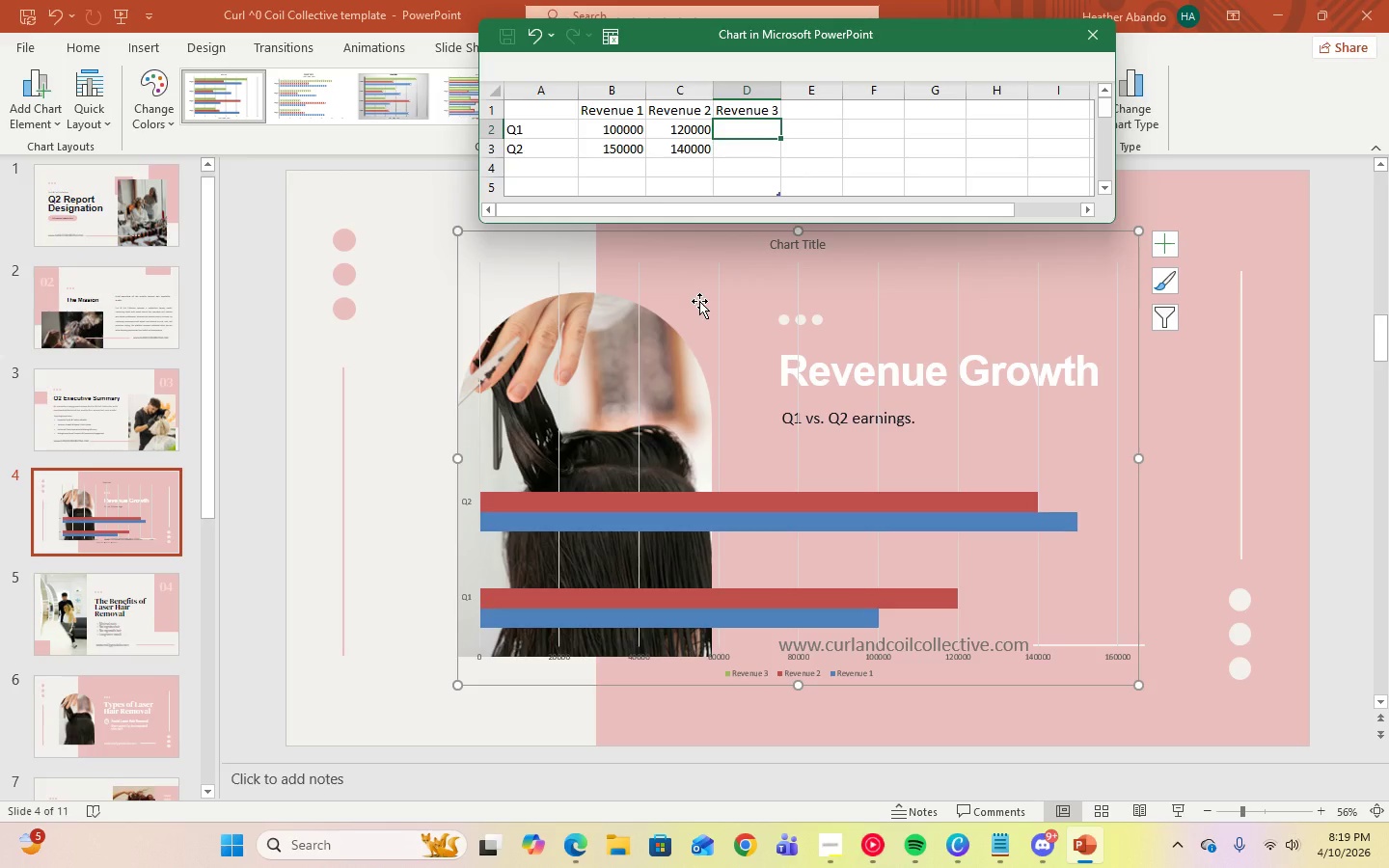 
key(Numpad1)
 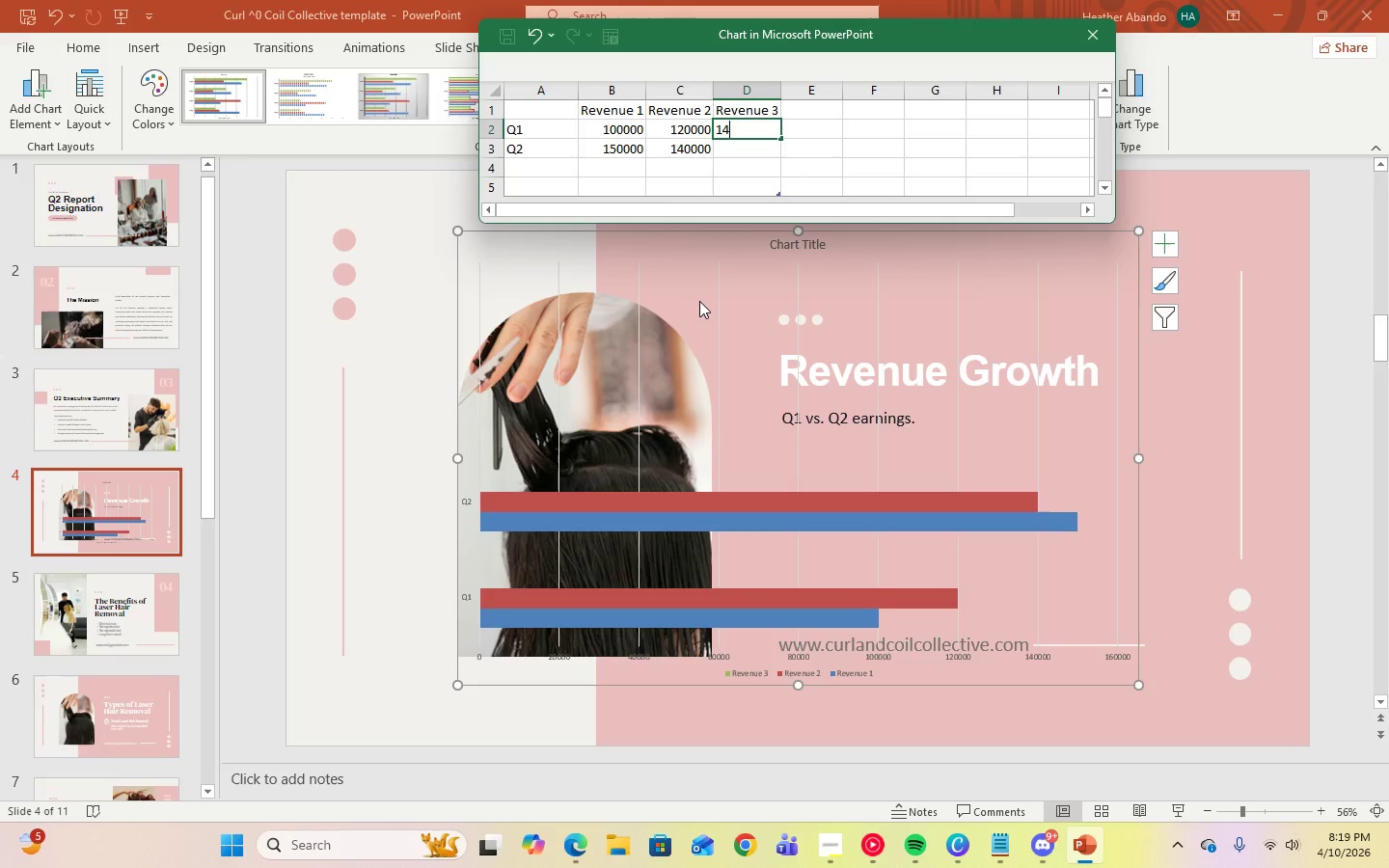 
key(Numpad4)
 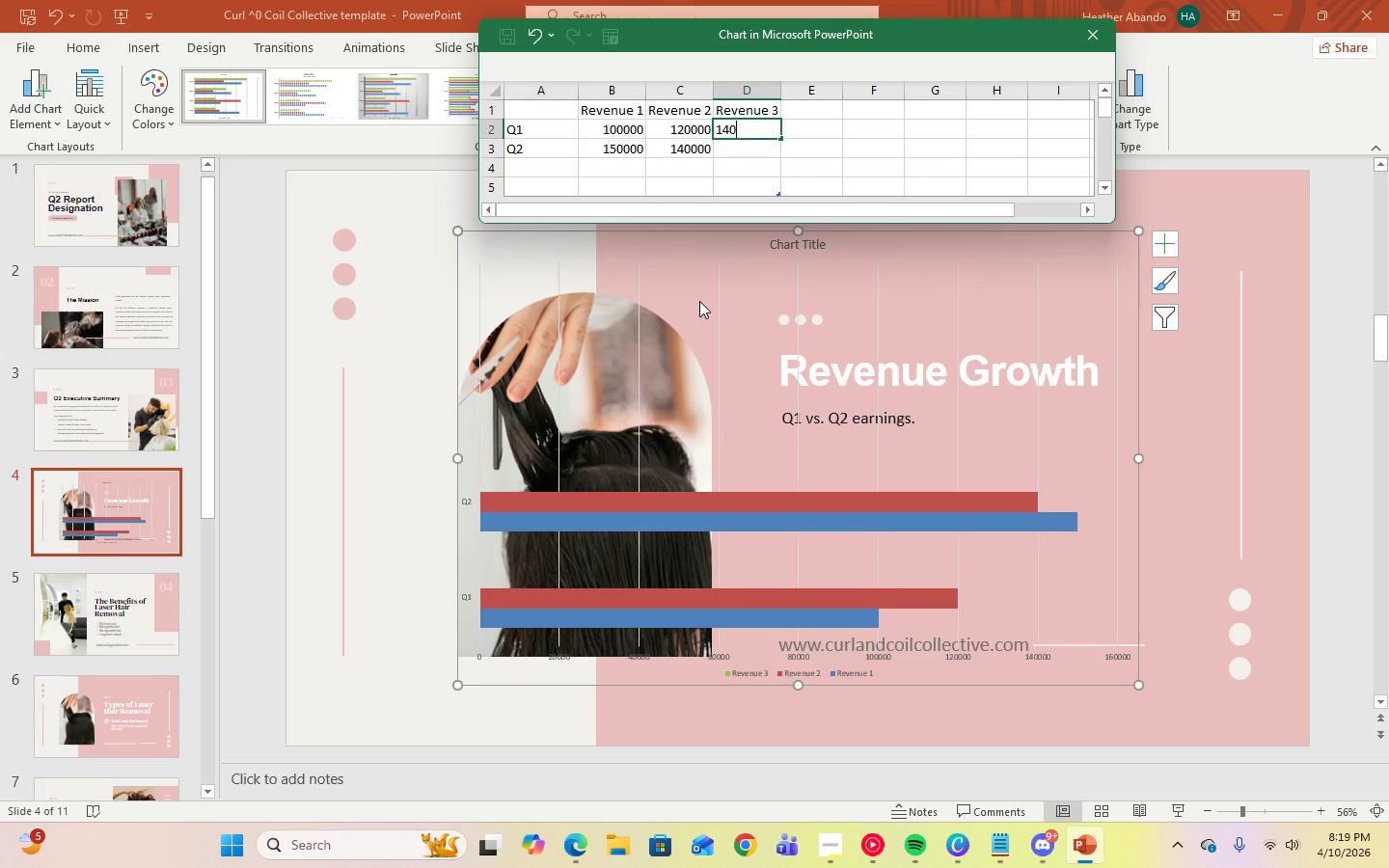 
key(Numpad0)
 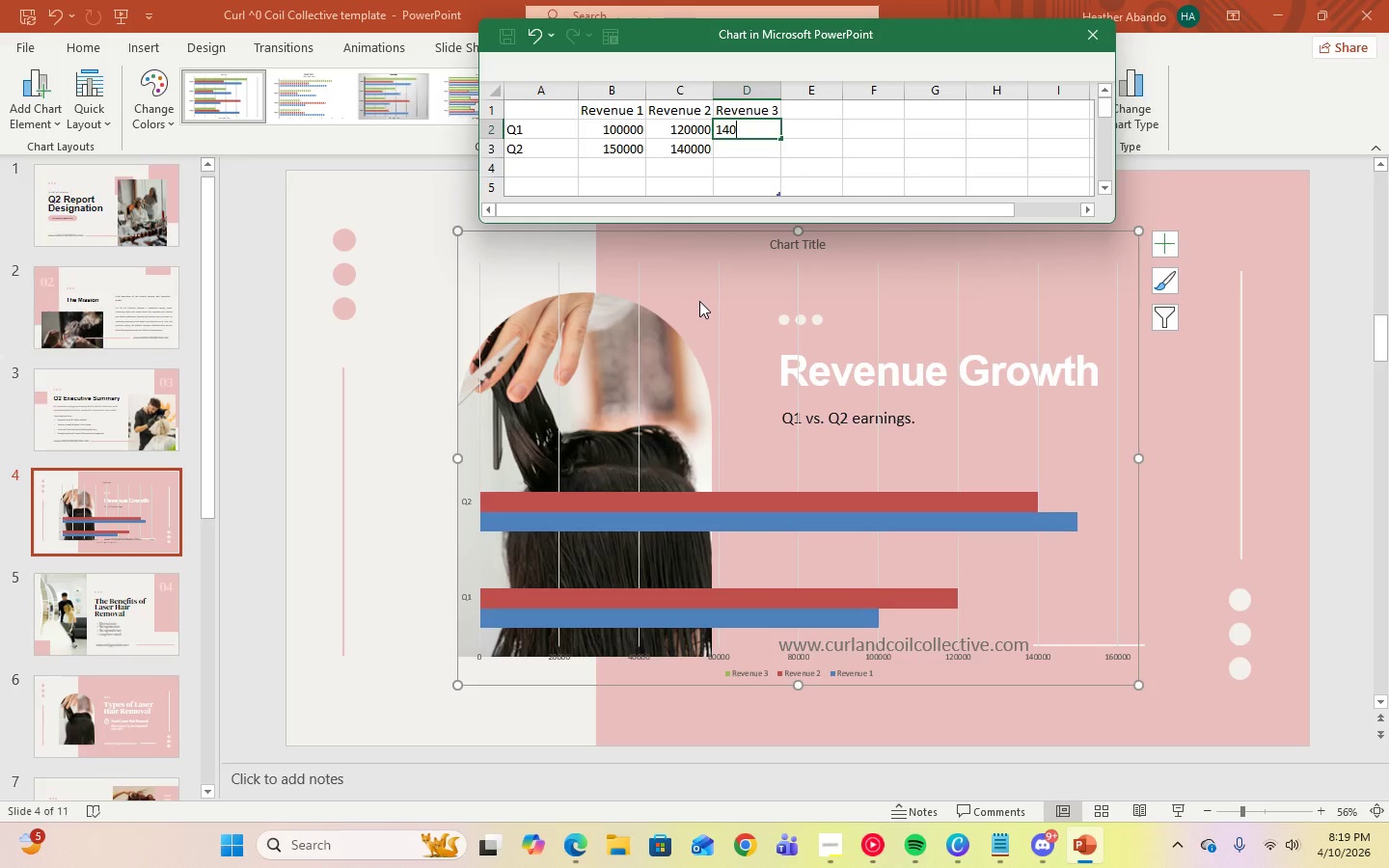 
key(Numpad0)
 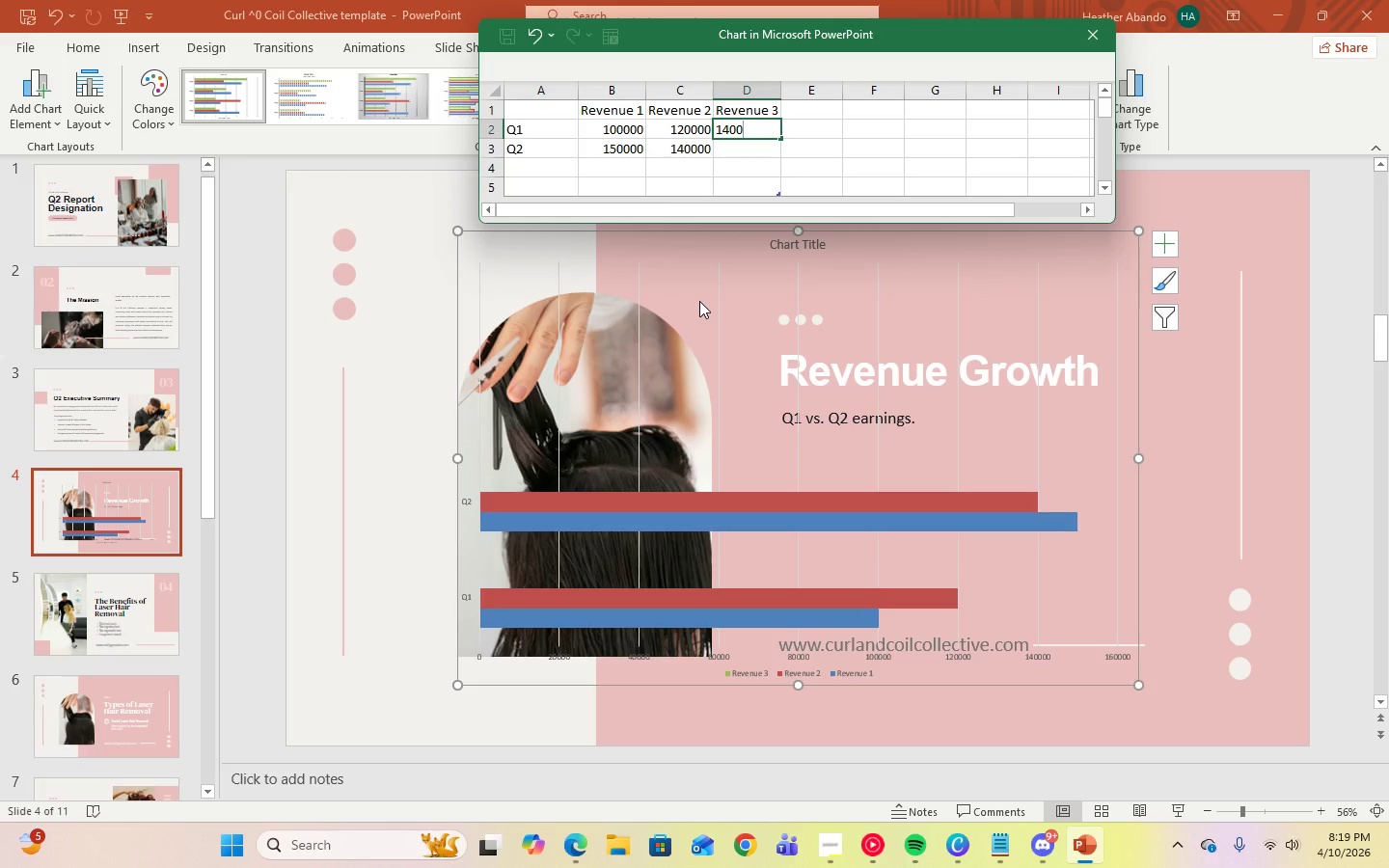 
key(Numpad0)
 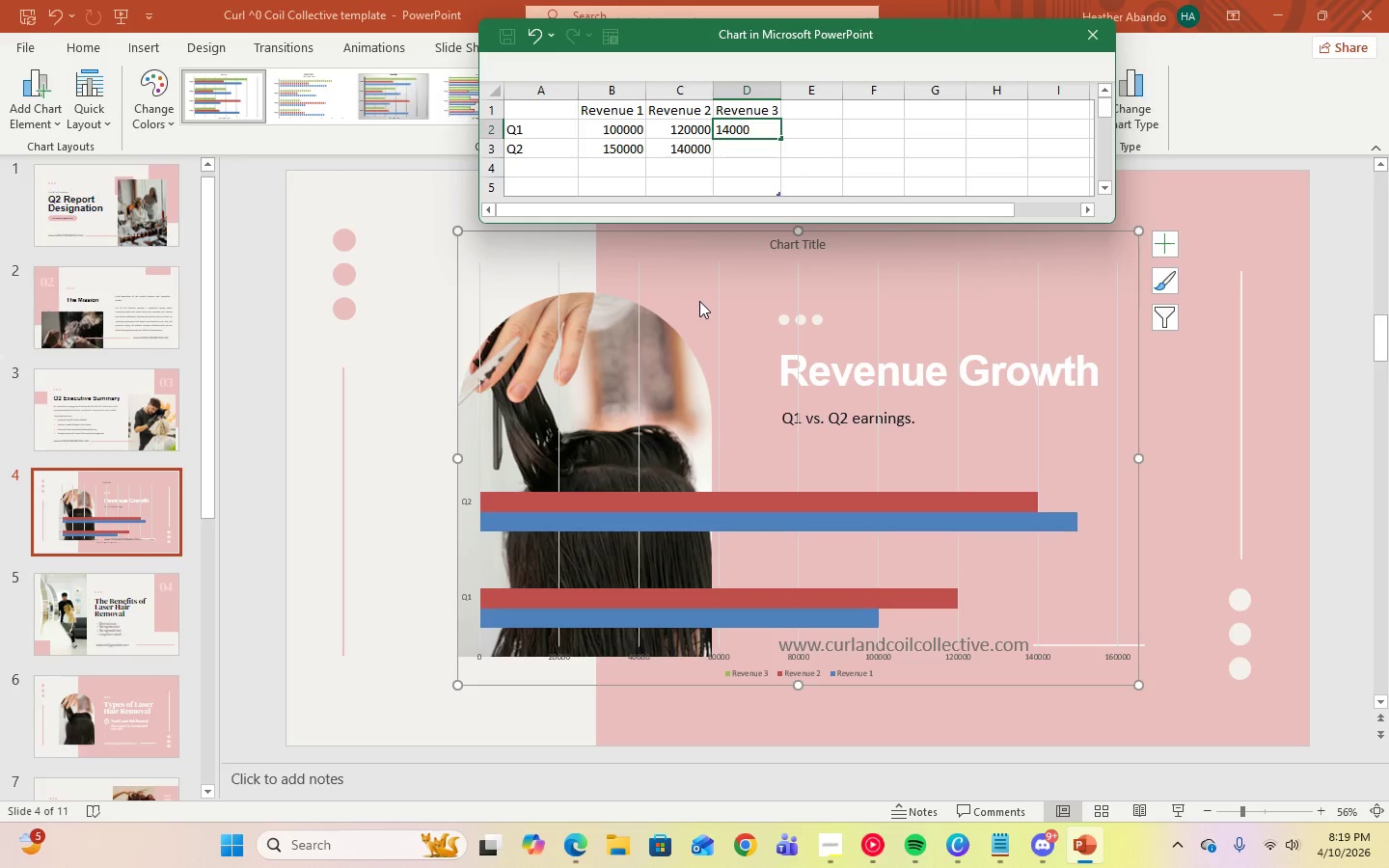 
key(Numpad0)
 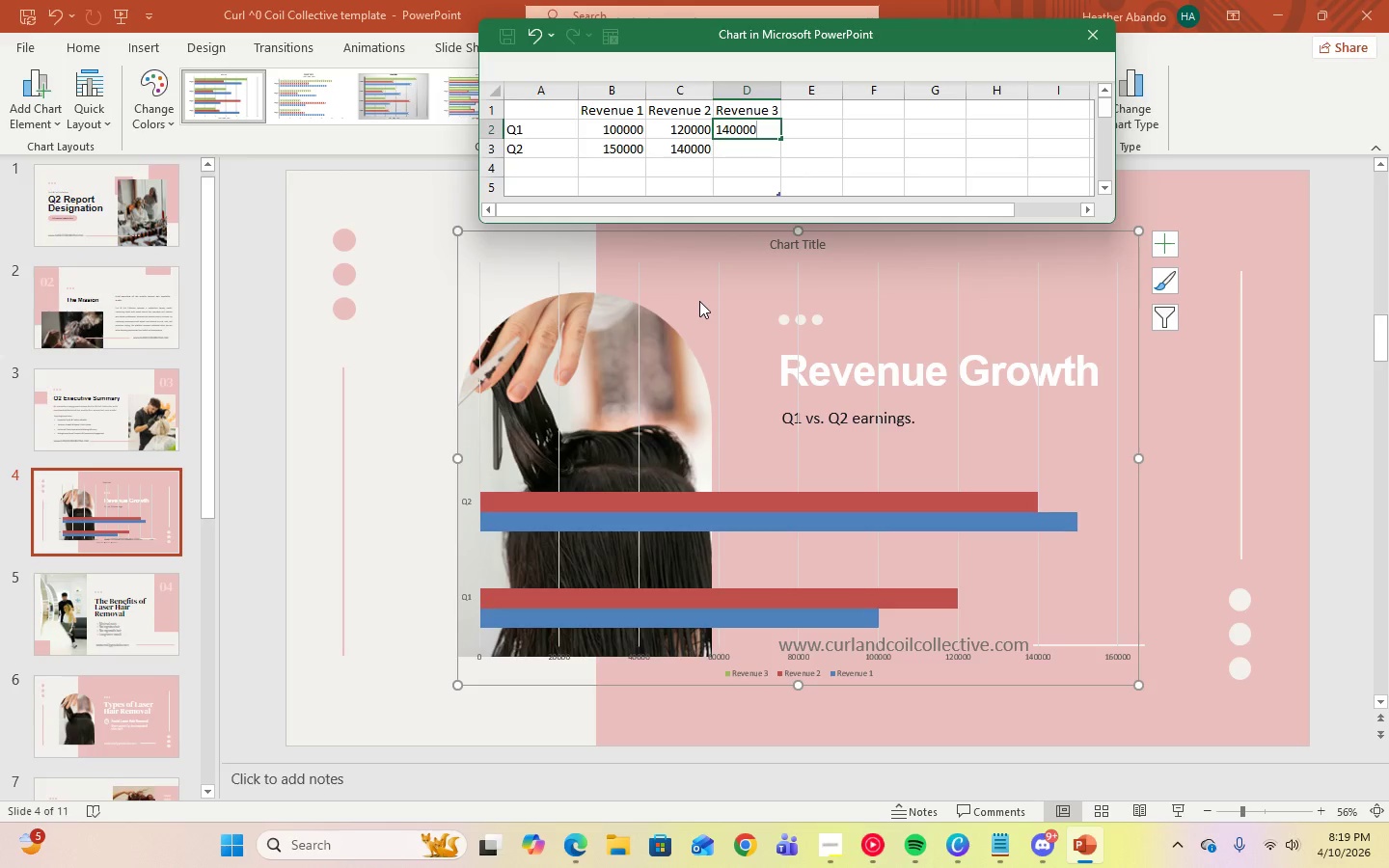 
key(Enter)
 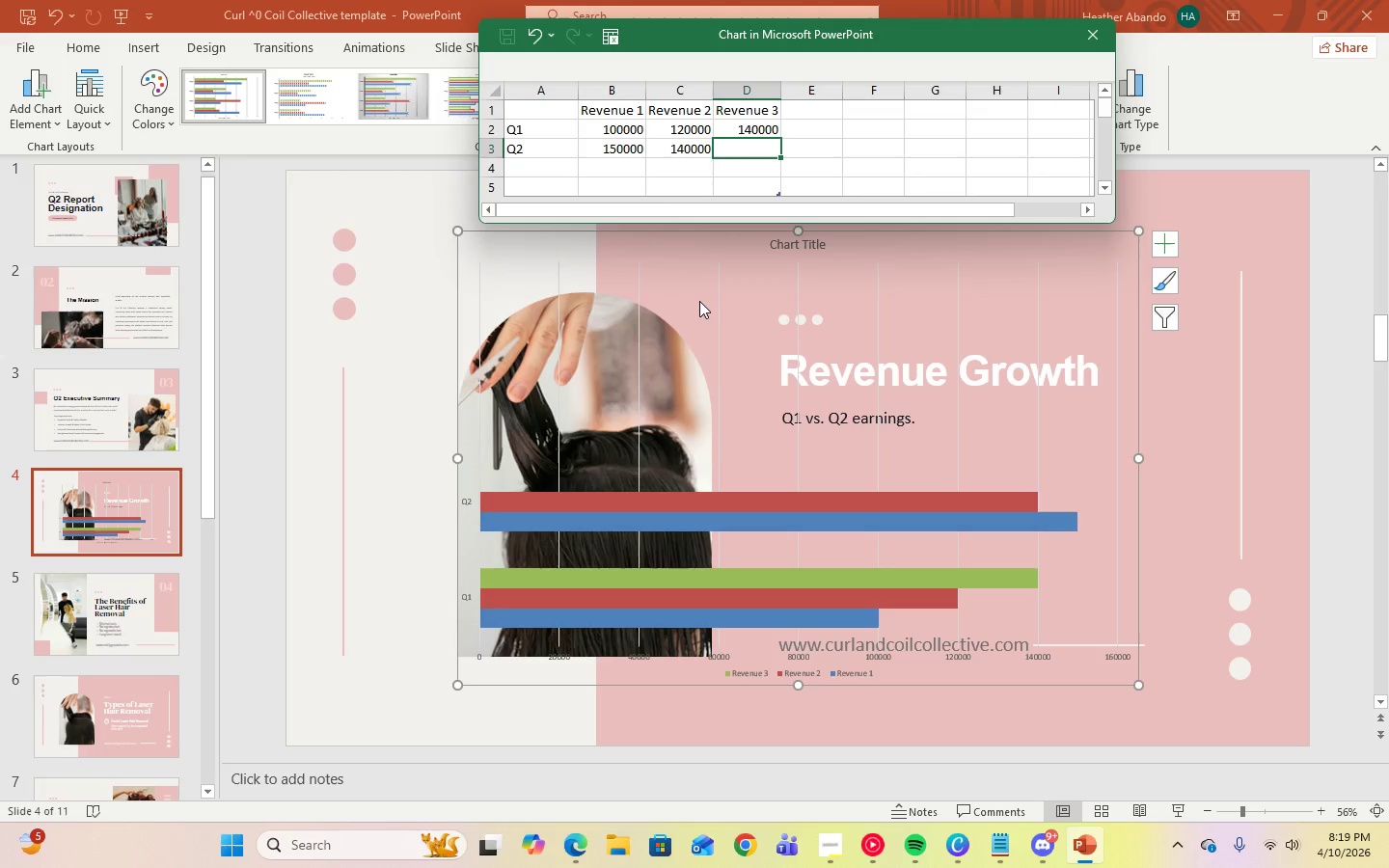 
key(Numpad1)
 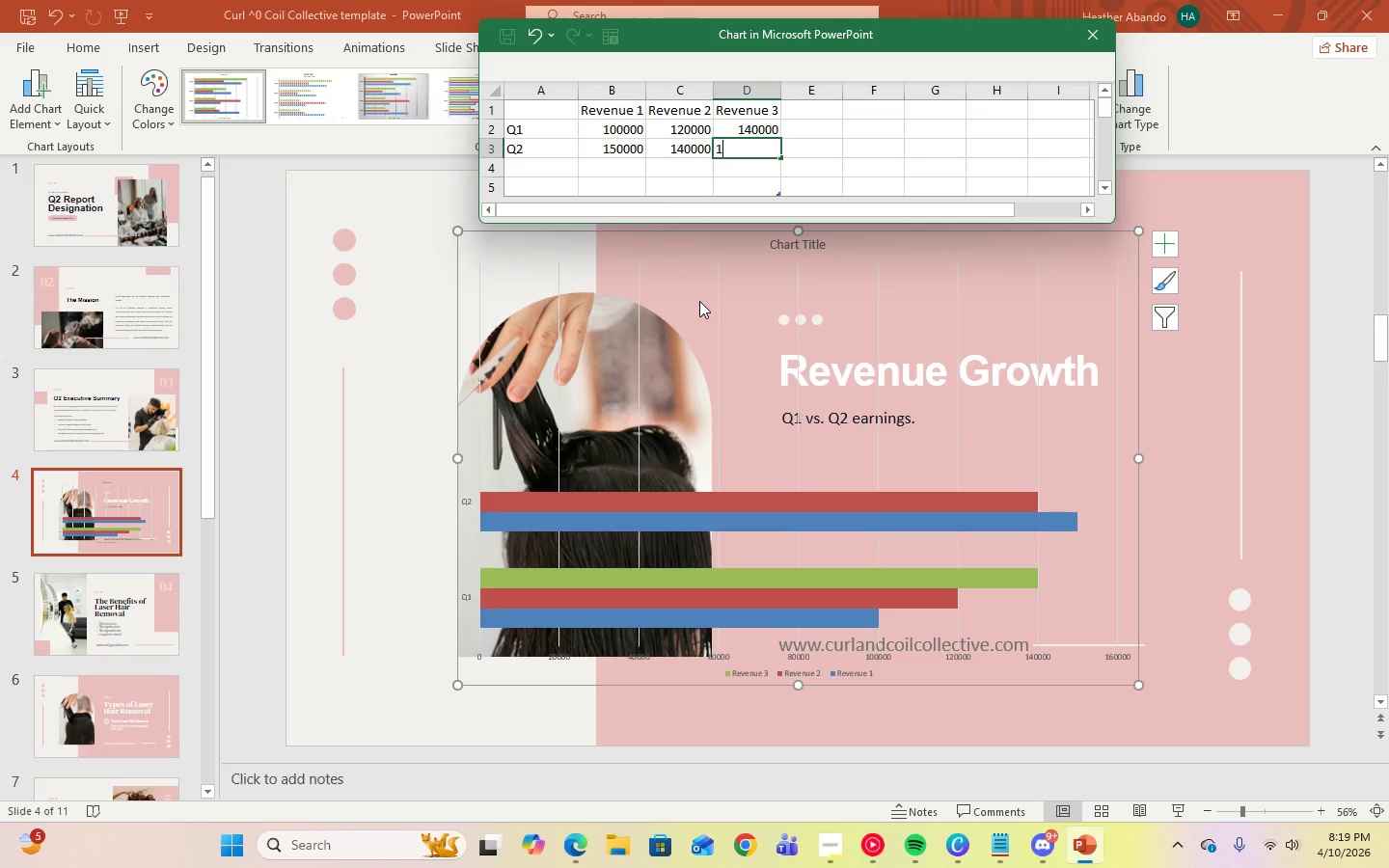 
key(Numpad6)
 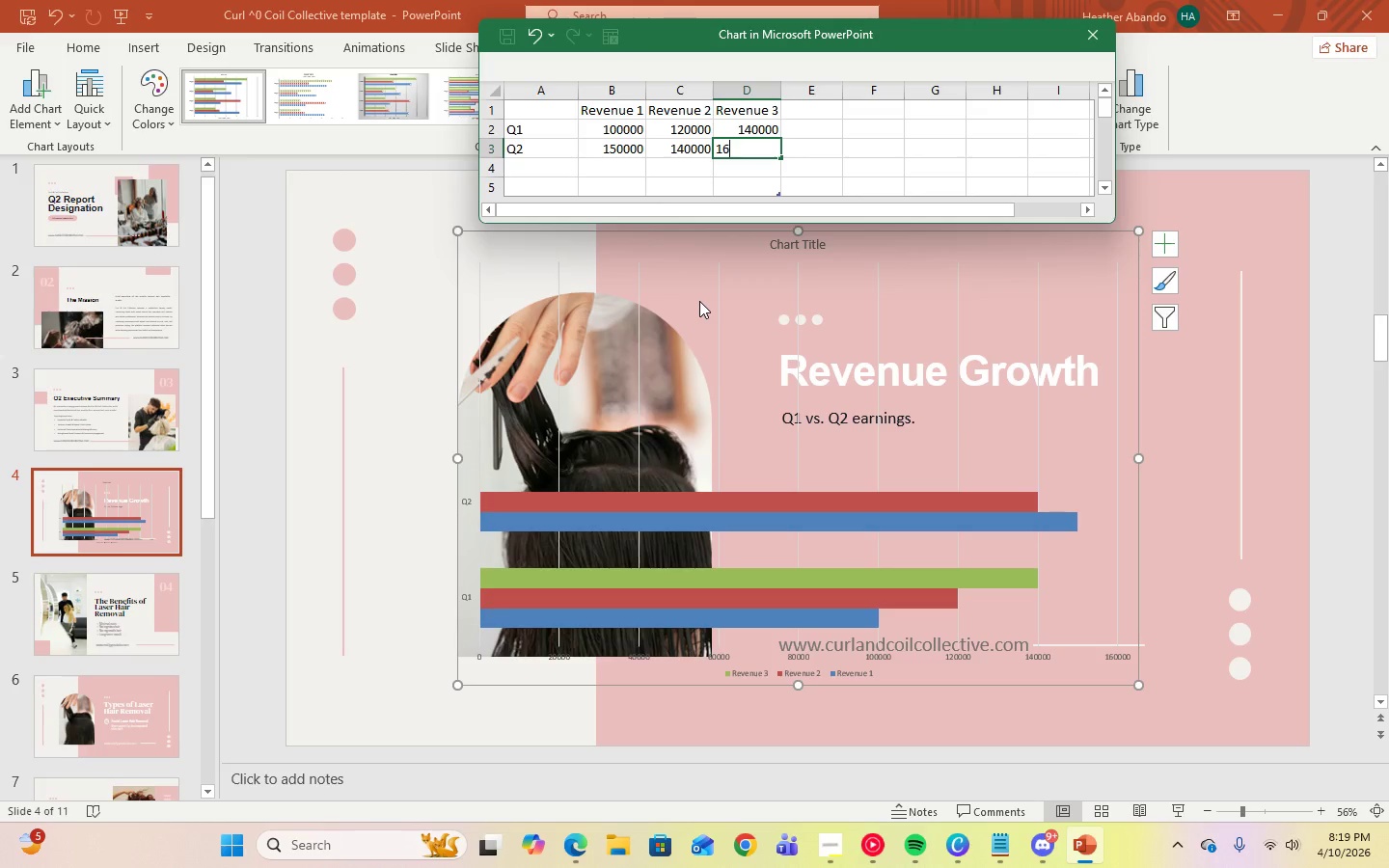 
key(Numpad0)
 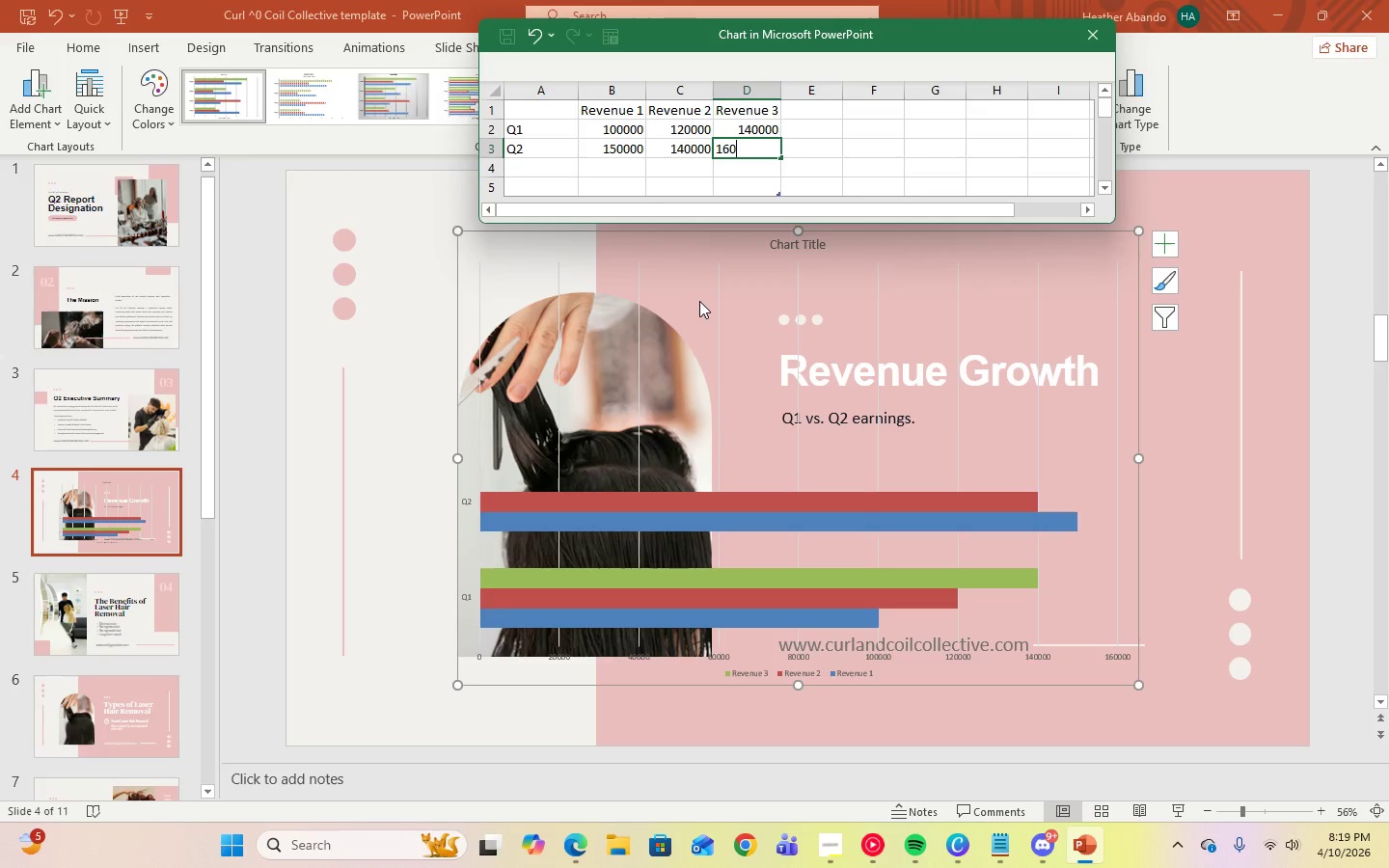 
key(Numpad0)
 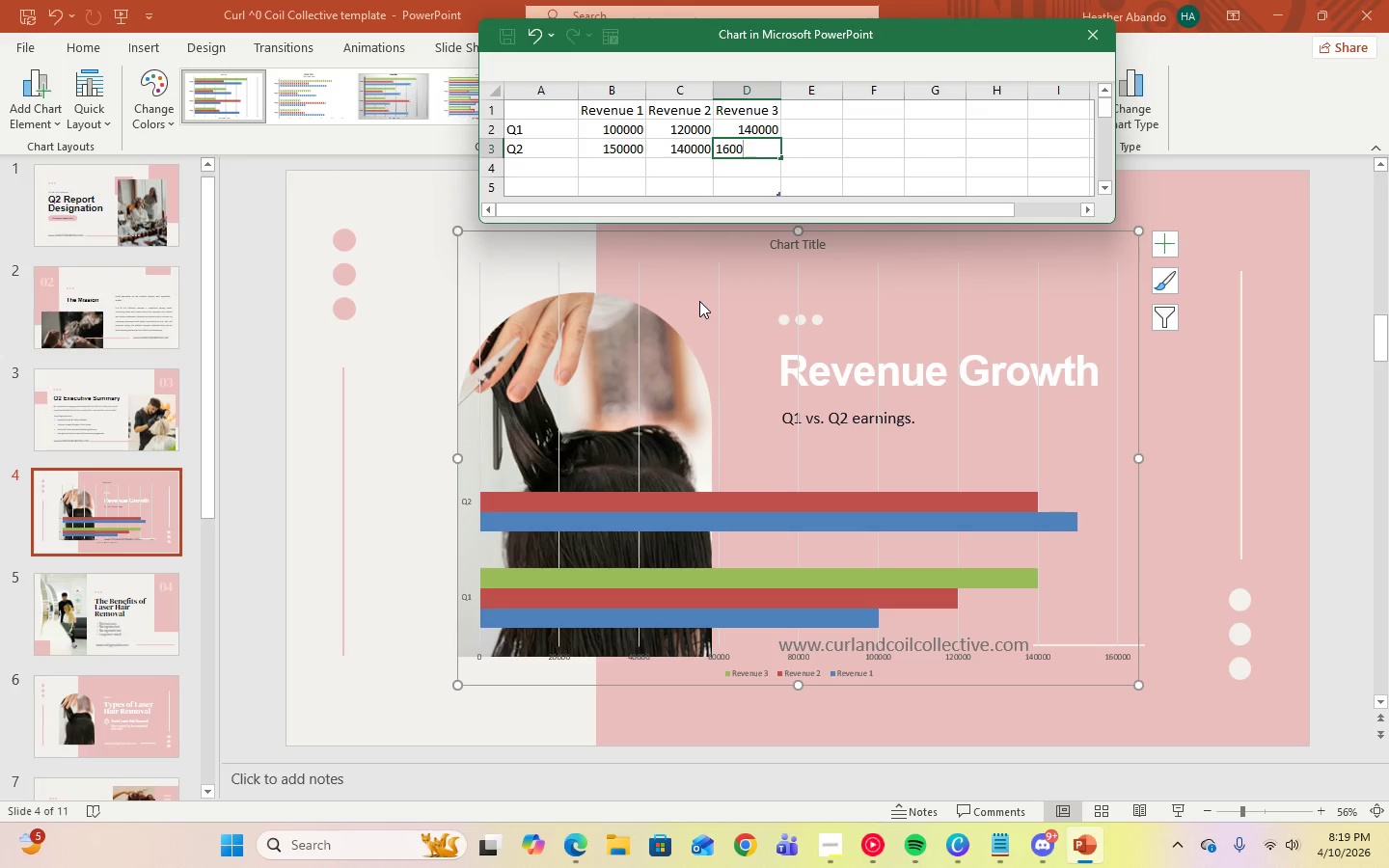 
key(Numpad0)
 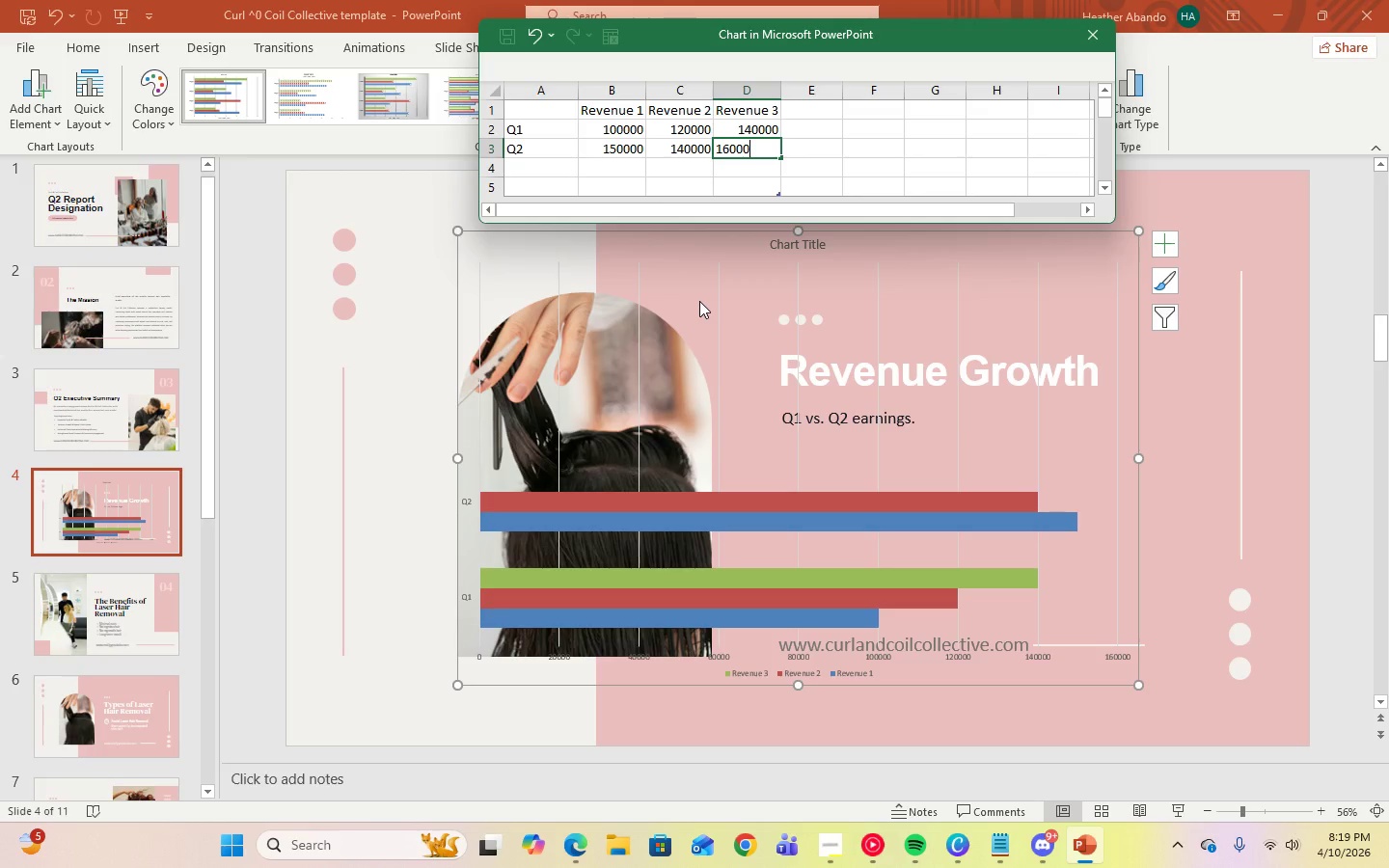 
key(Numpad0)
 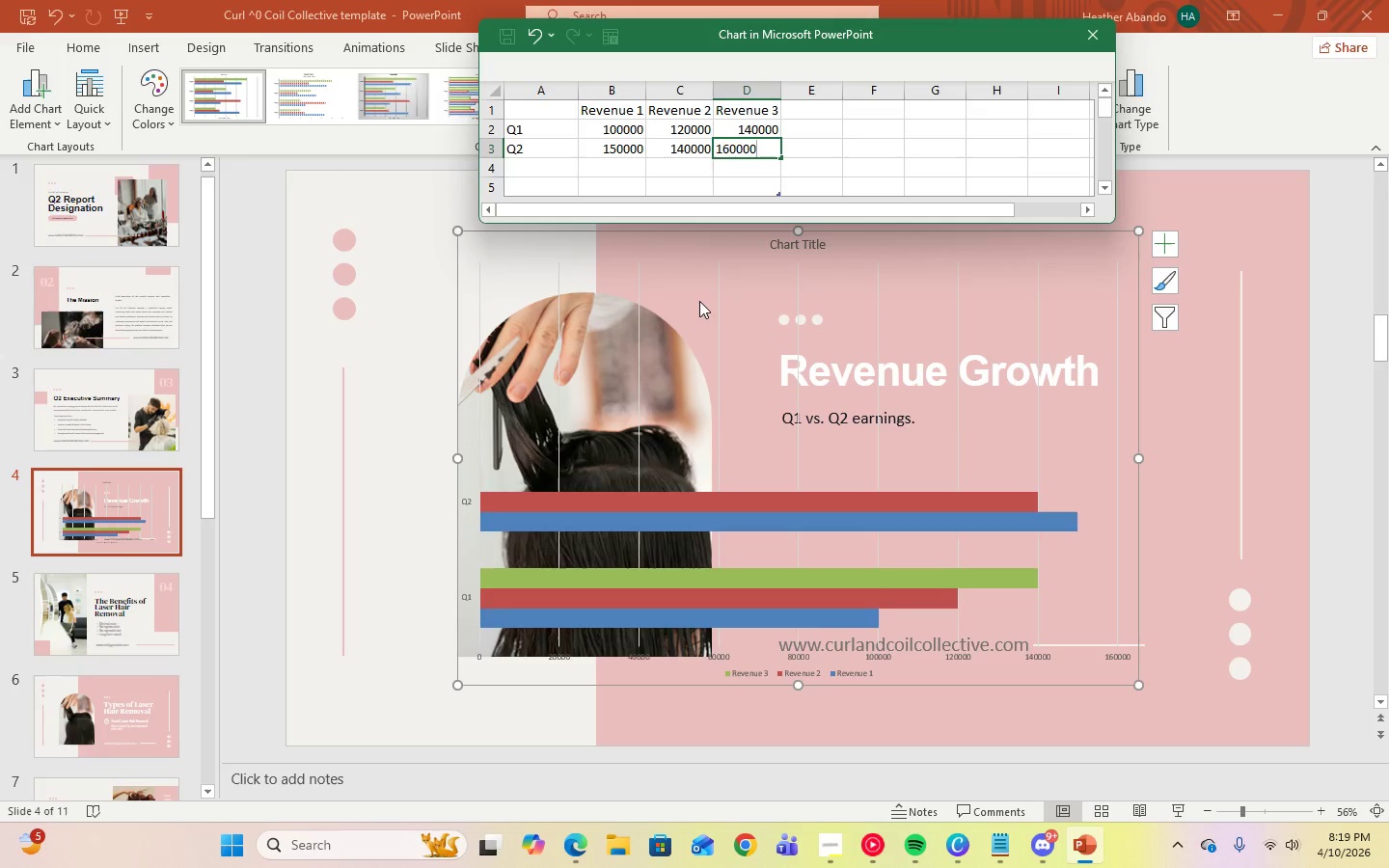 
key(Enter)
 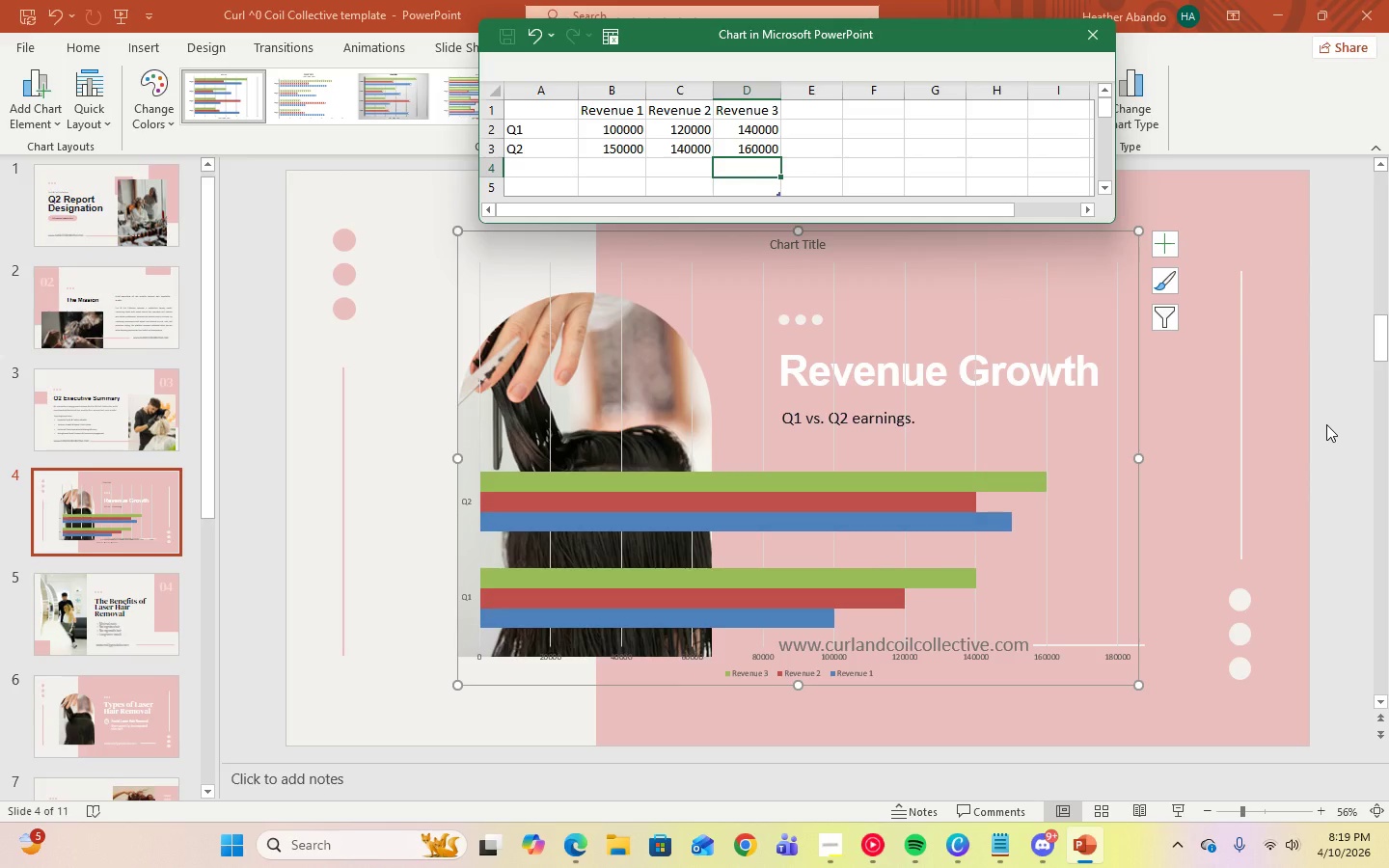 
wait(5.09)
 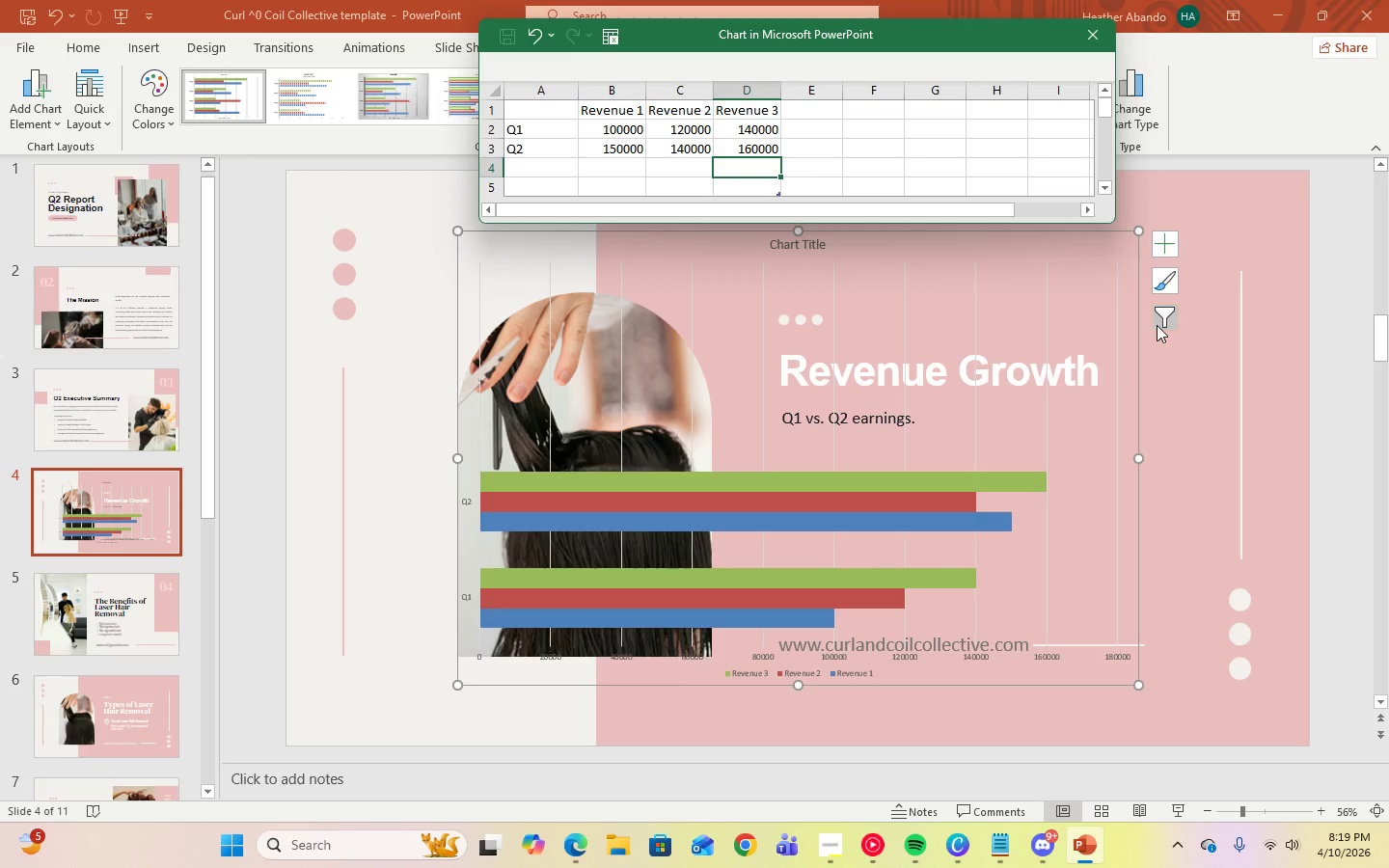 
left_click([1089, 27])
 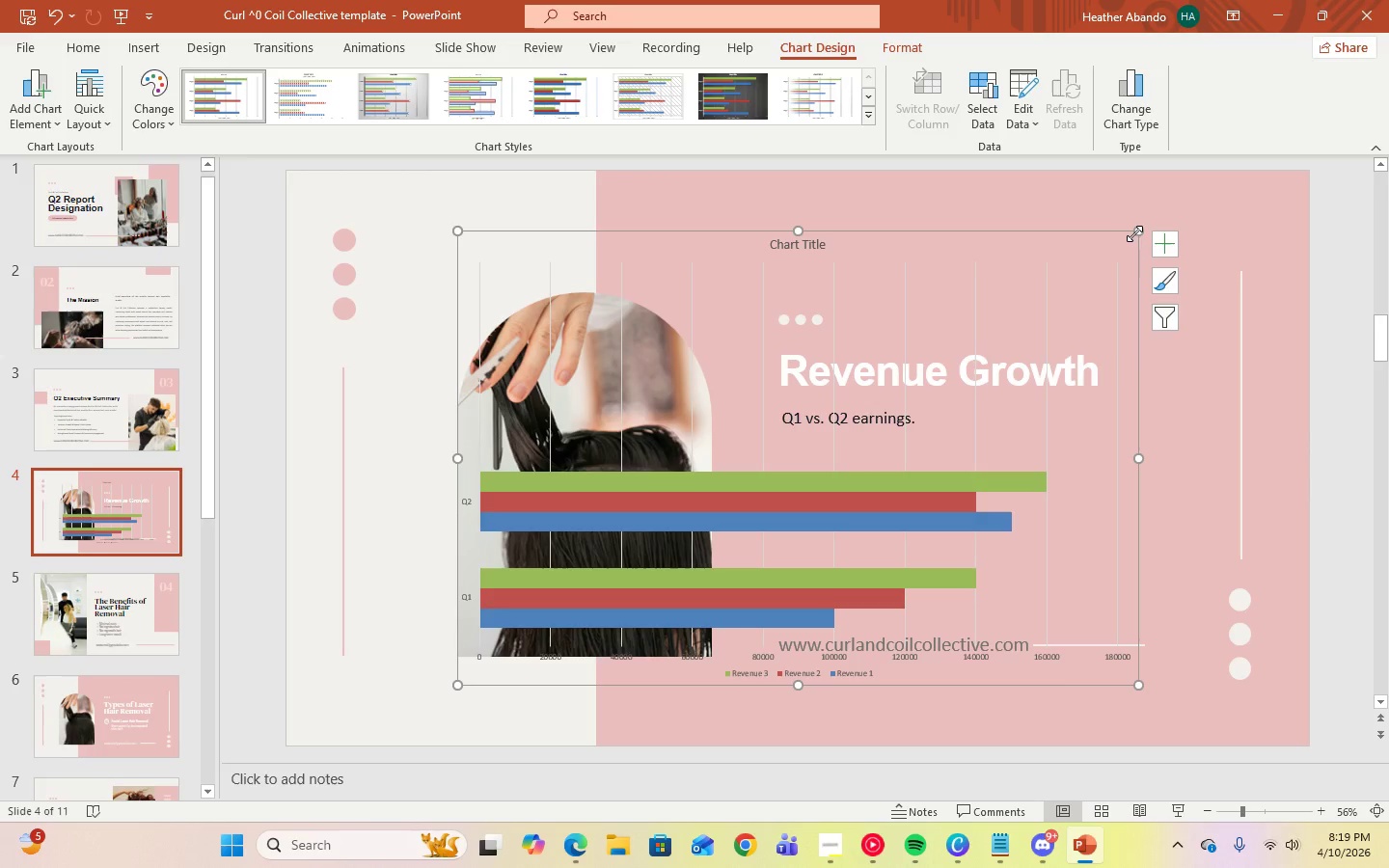 
left_click_drag(start_coordinate=[1136, 234], to_coordinate=[1032, 438])
 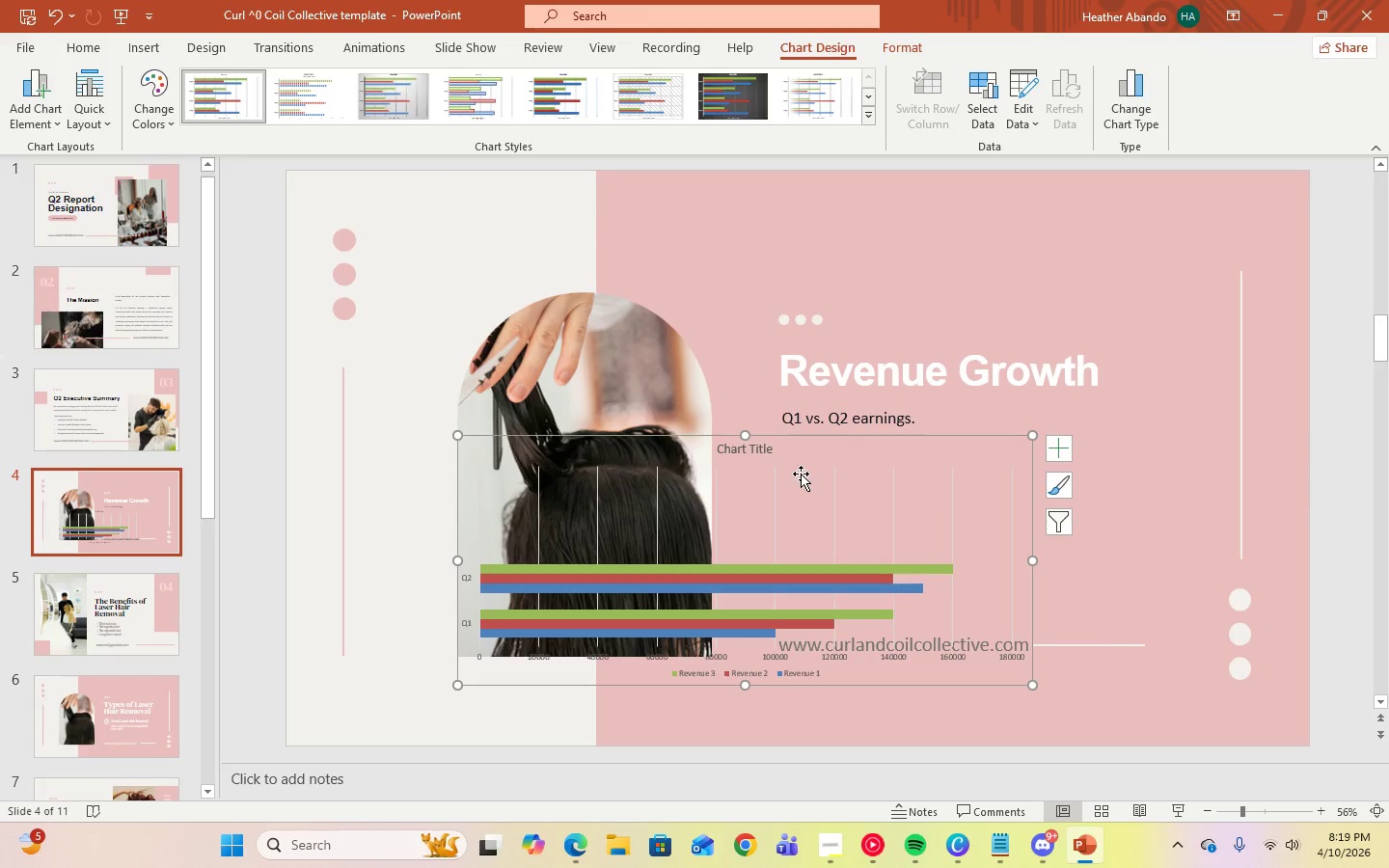 
left_click_drag(start_coordinate=[802, 474], to_coordinate=[993, 464])
 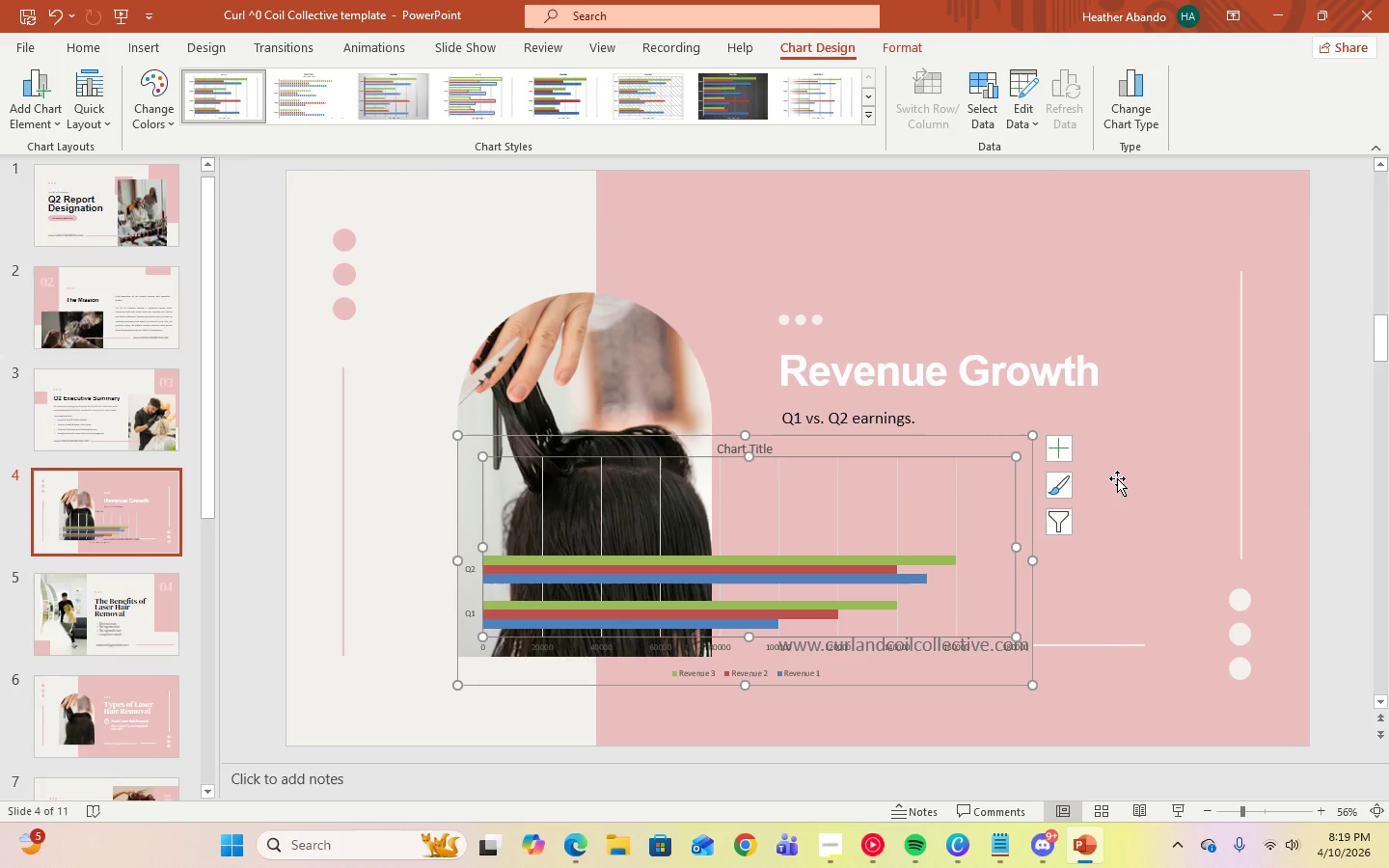 
left_click([1117, 478])
 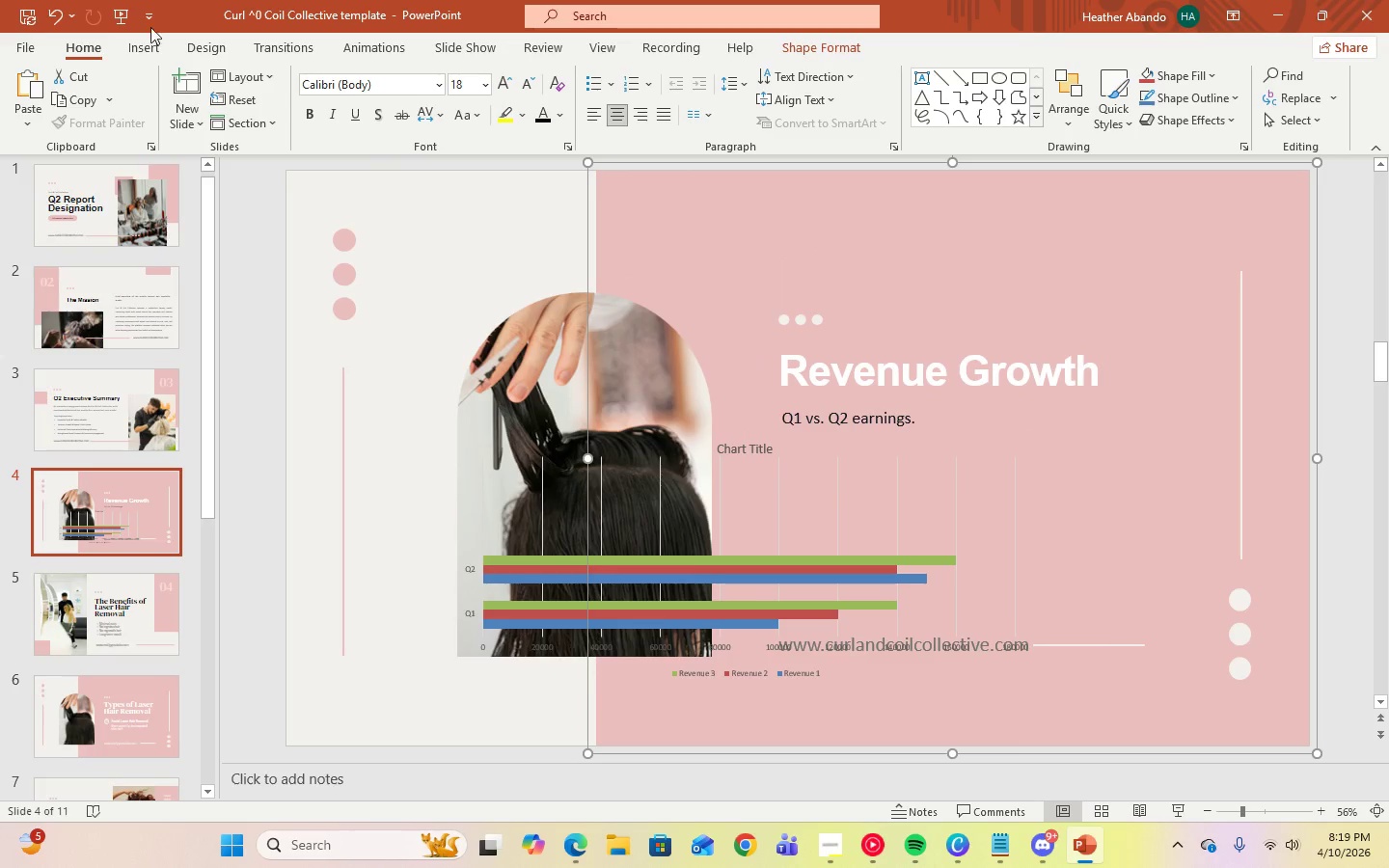 
left_click([53, 16])
 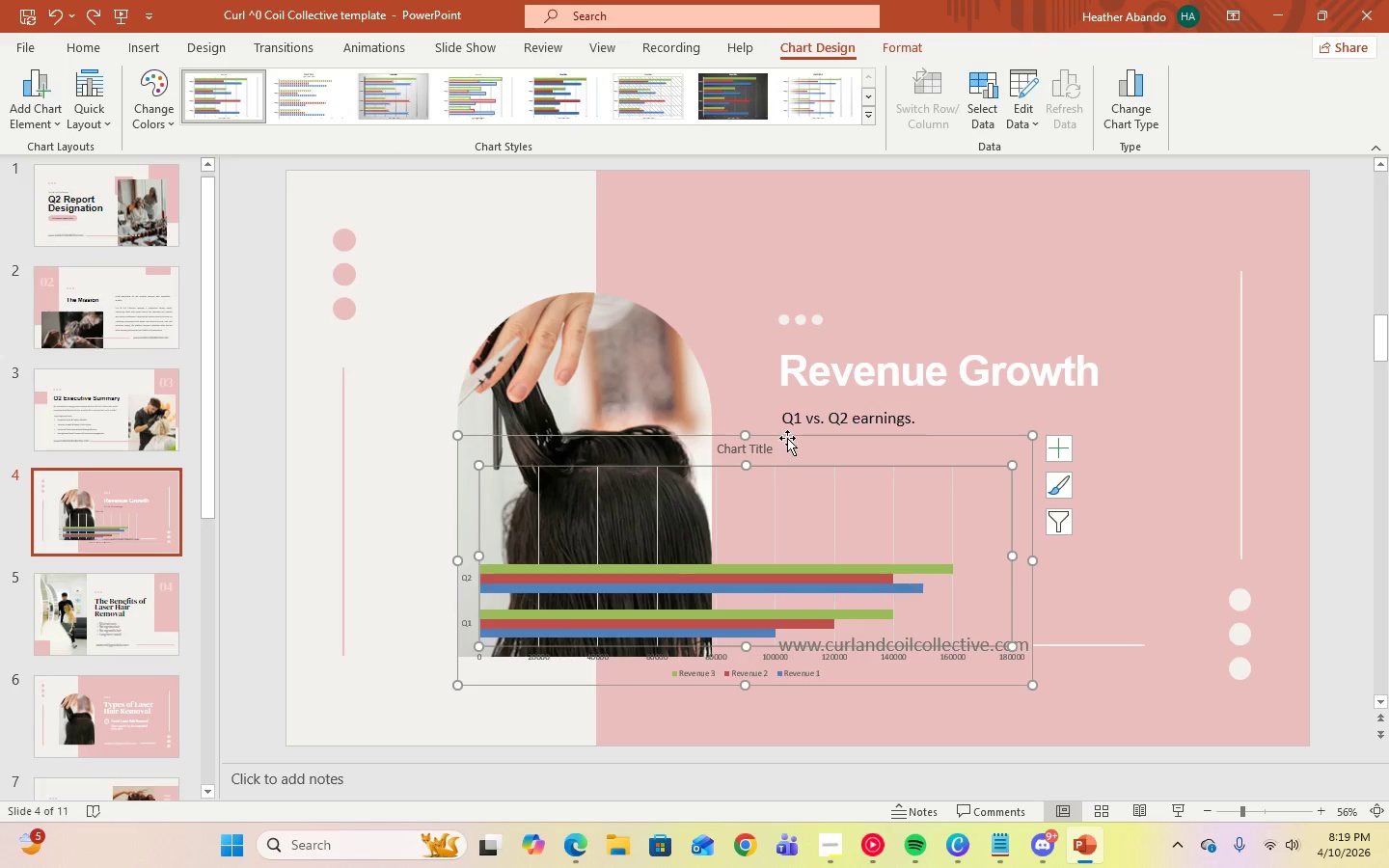 
left_click_drag(start_coordinate=[787, 436], to_coordinate=[1062, 426])
 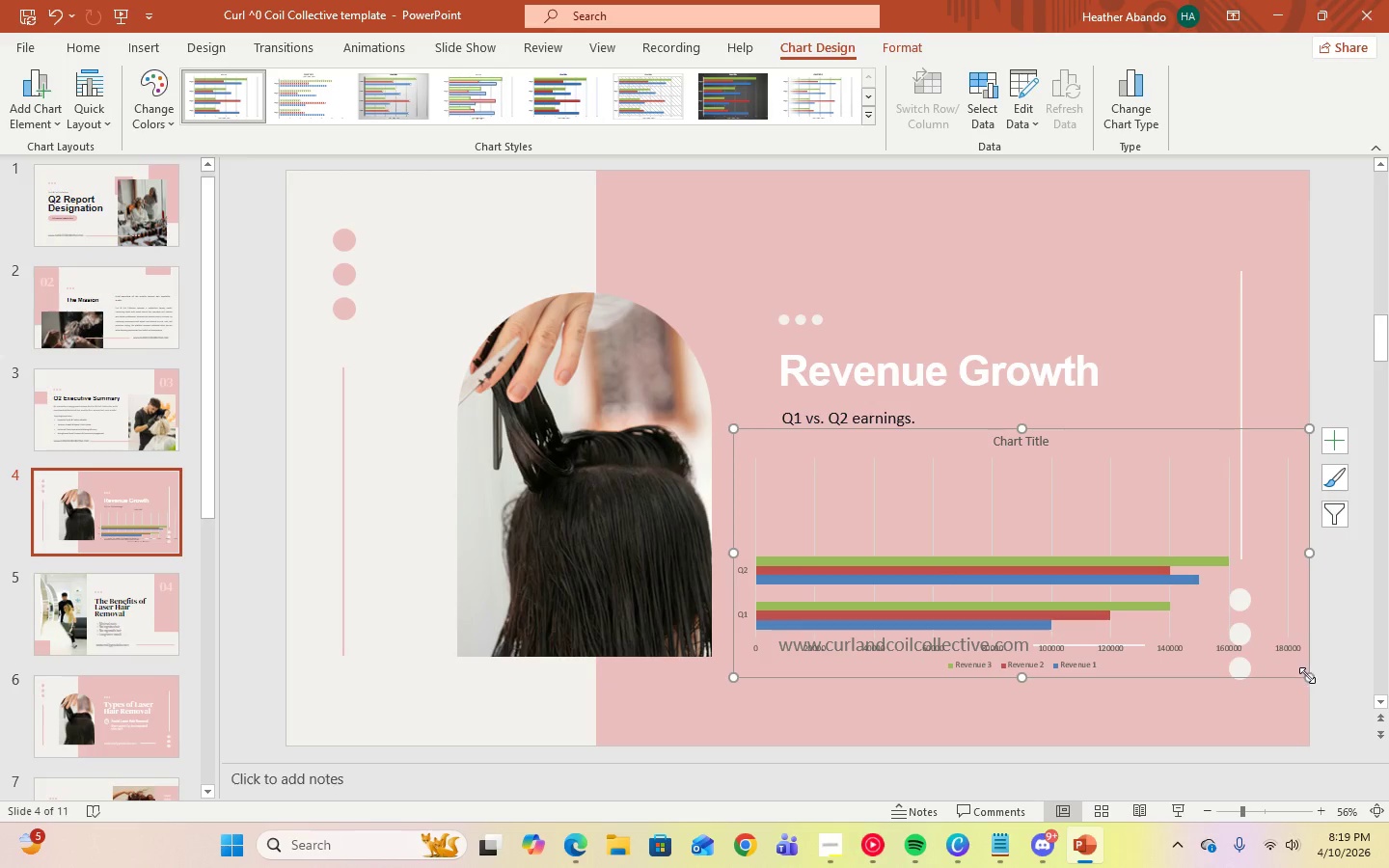 
left_click_drag(start_coordinate=[1308, 677], to_coordinate=[1214, 654])
 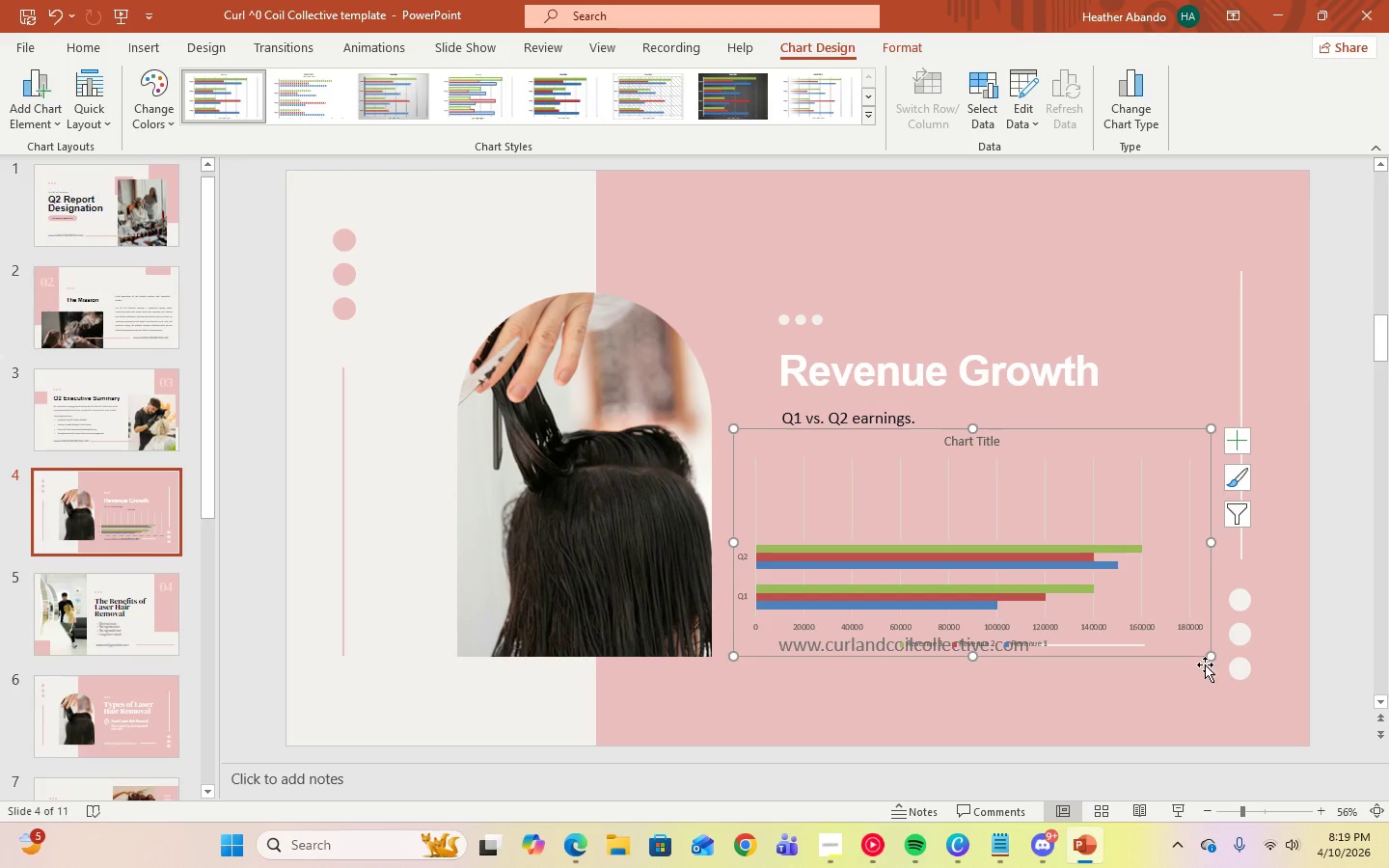 
left_click_drag(start_coordinate=[1210, 658], to_coordinate=[1198, 610])
 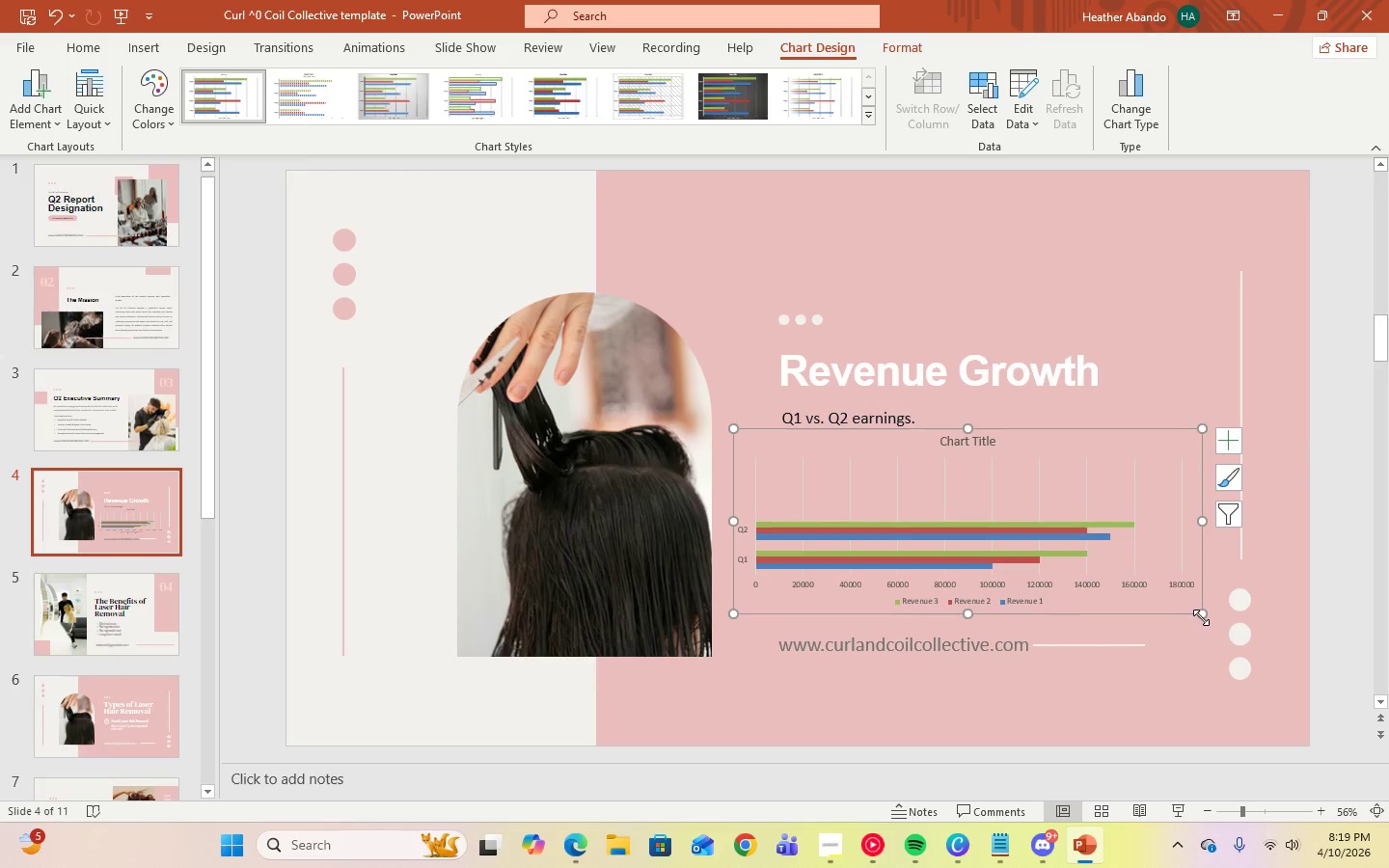 
left_click_drag(start_coordinate=[1205, 617], to_coordinate=[1212, 629])
 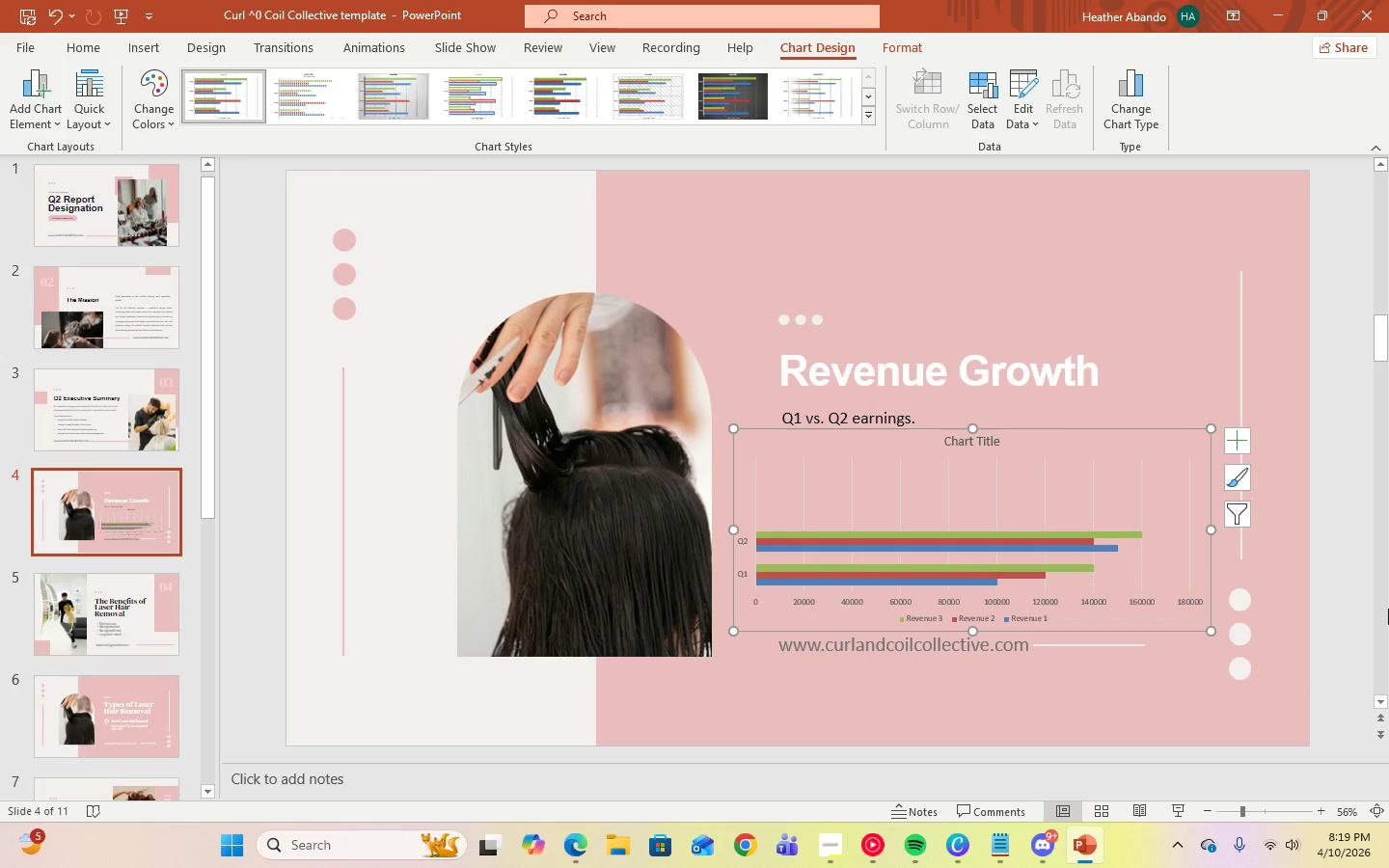 
left_click([1388, 609])
 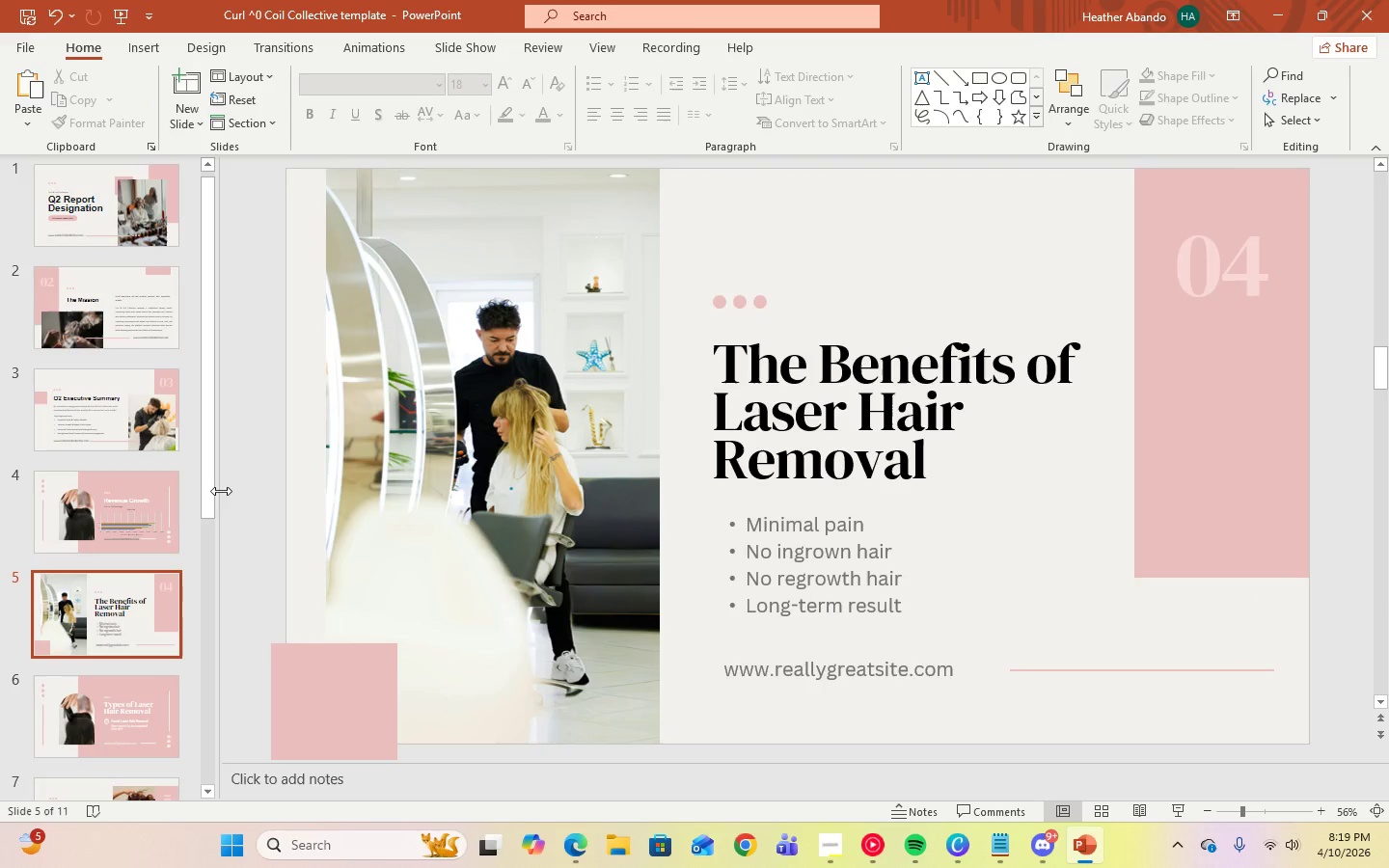 
left_click([123, 515])
 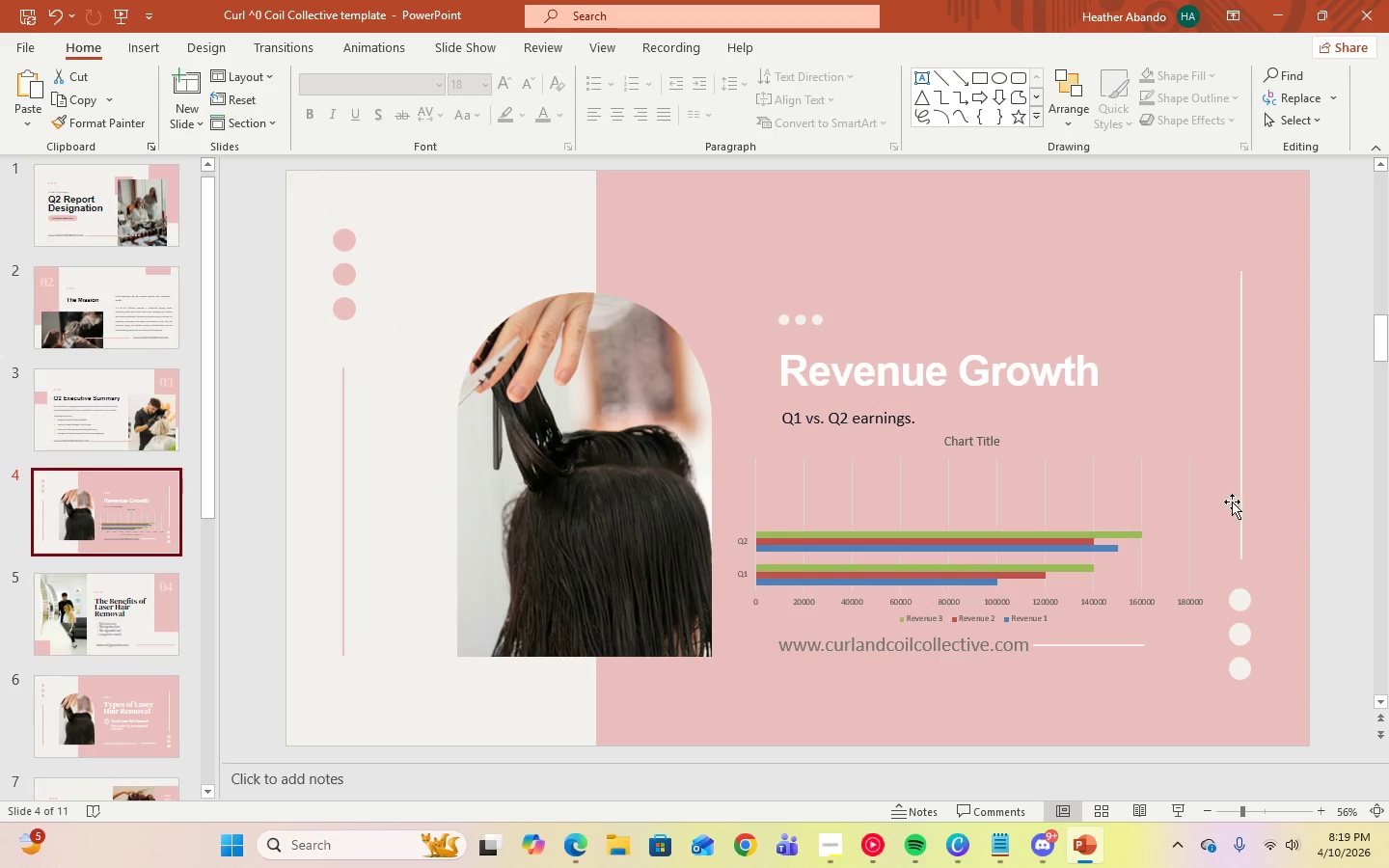 
left_click([1075, 493])
 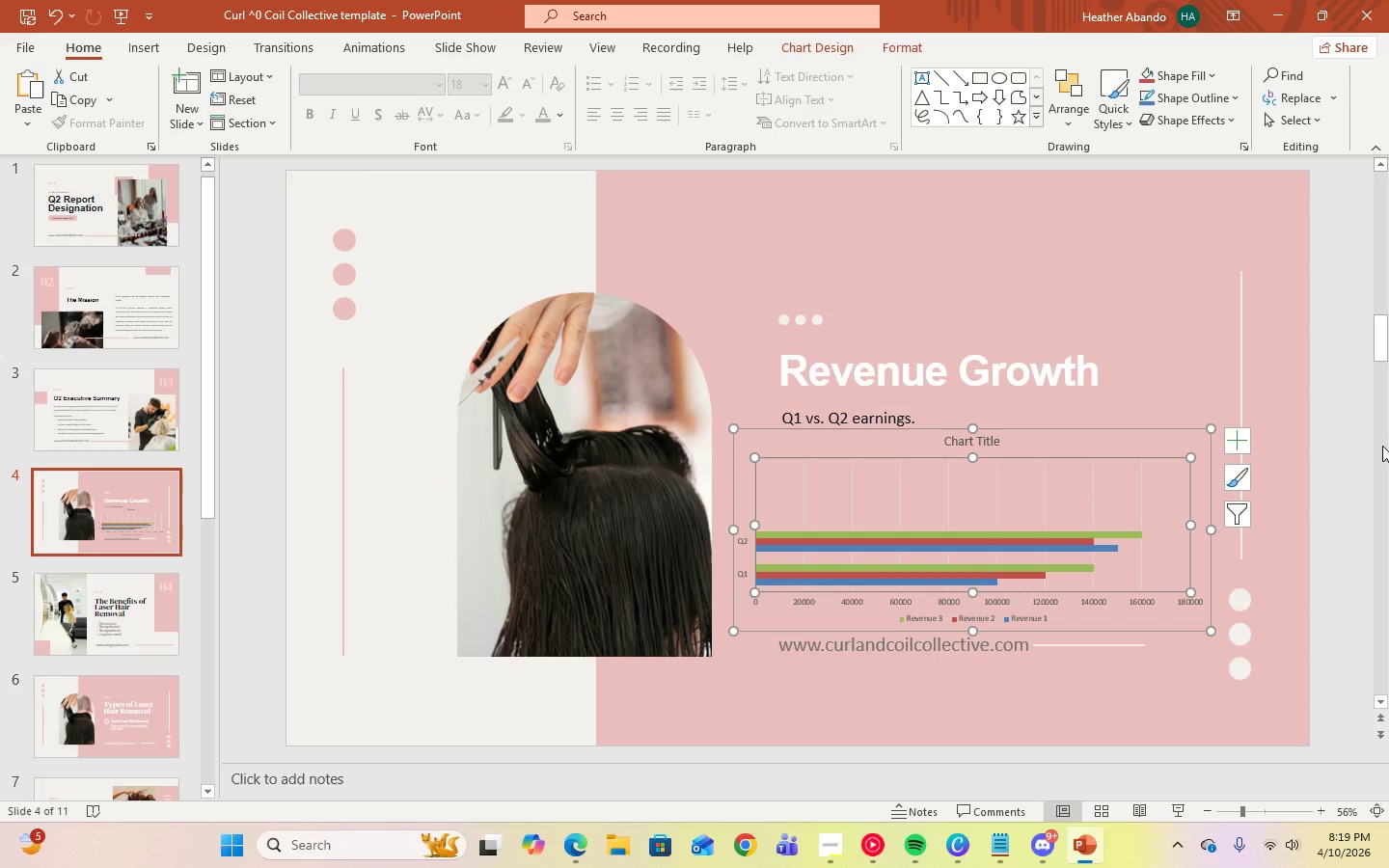 
left_click([1382, 446])
 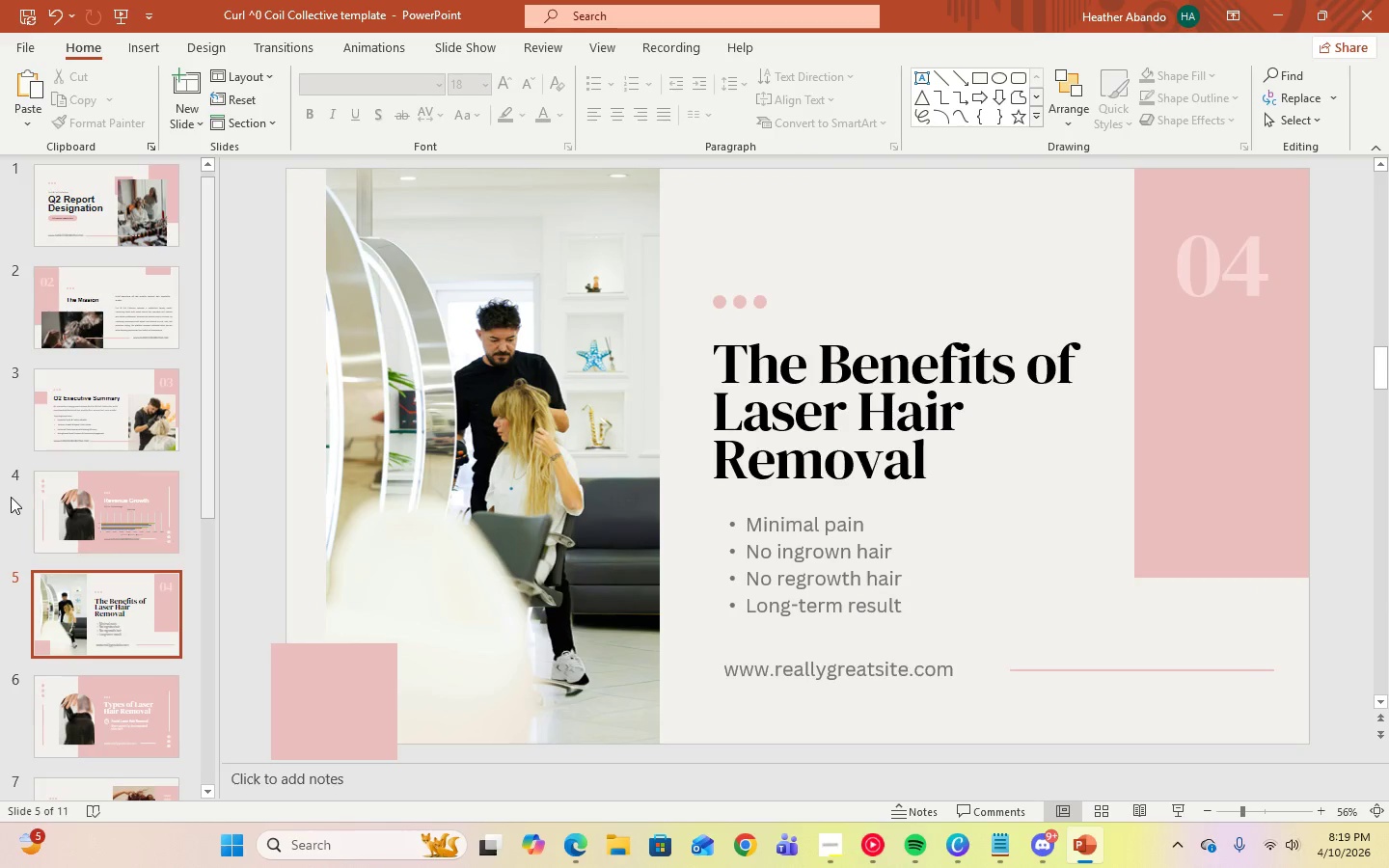 
left_click([49, 513])
 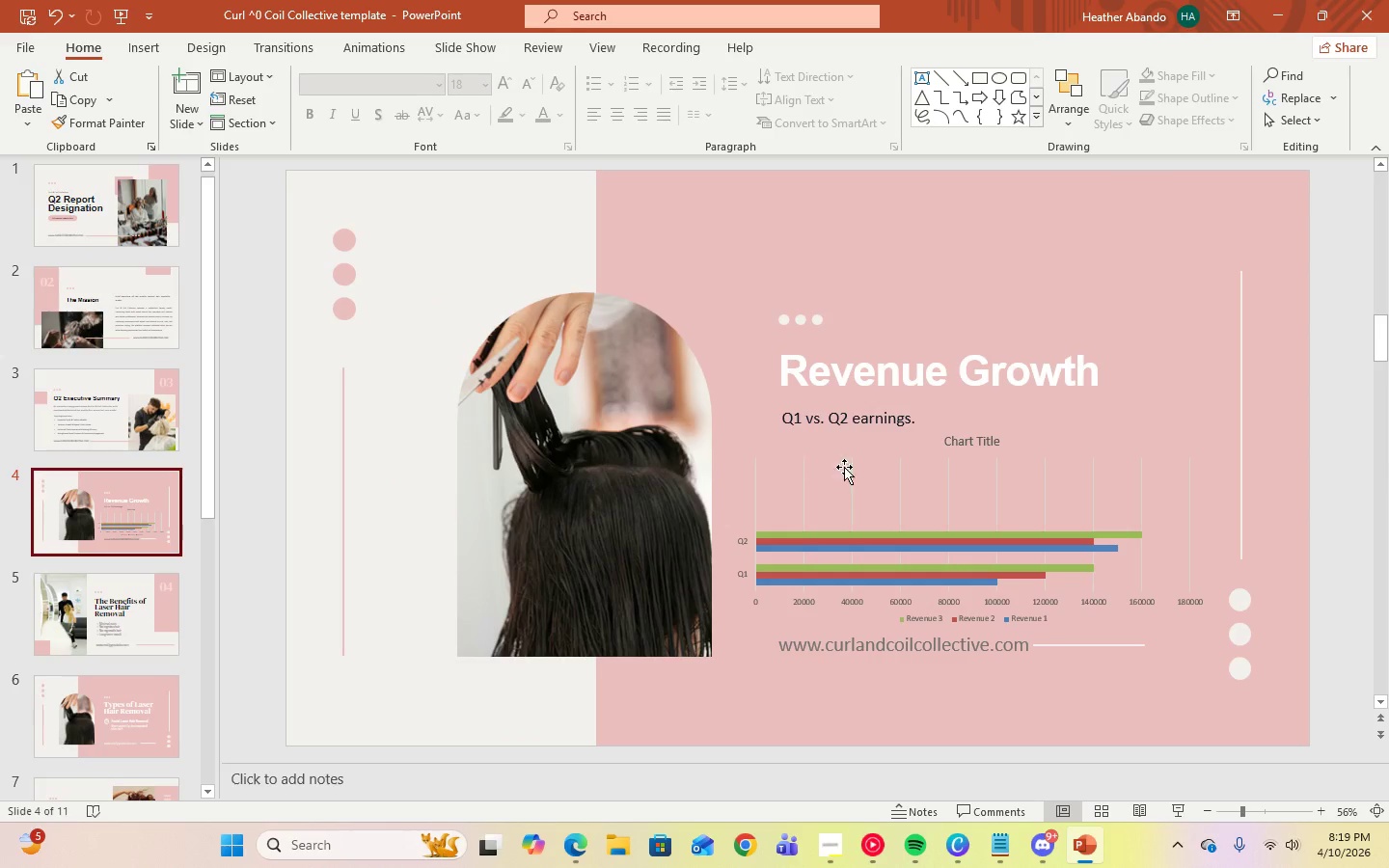 
left_click([858, 476])
 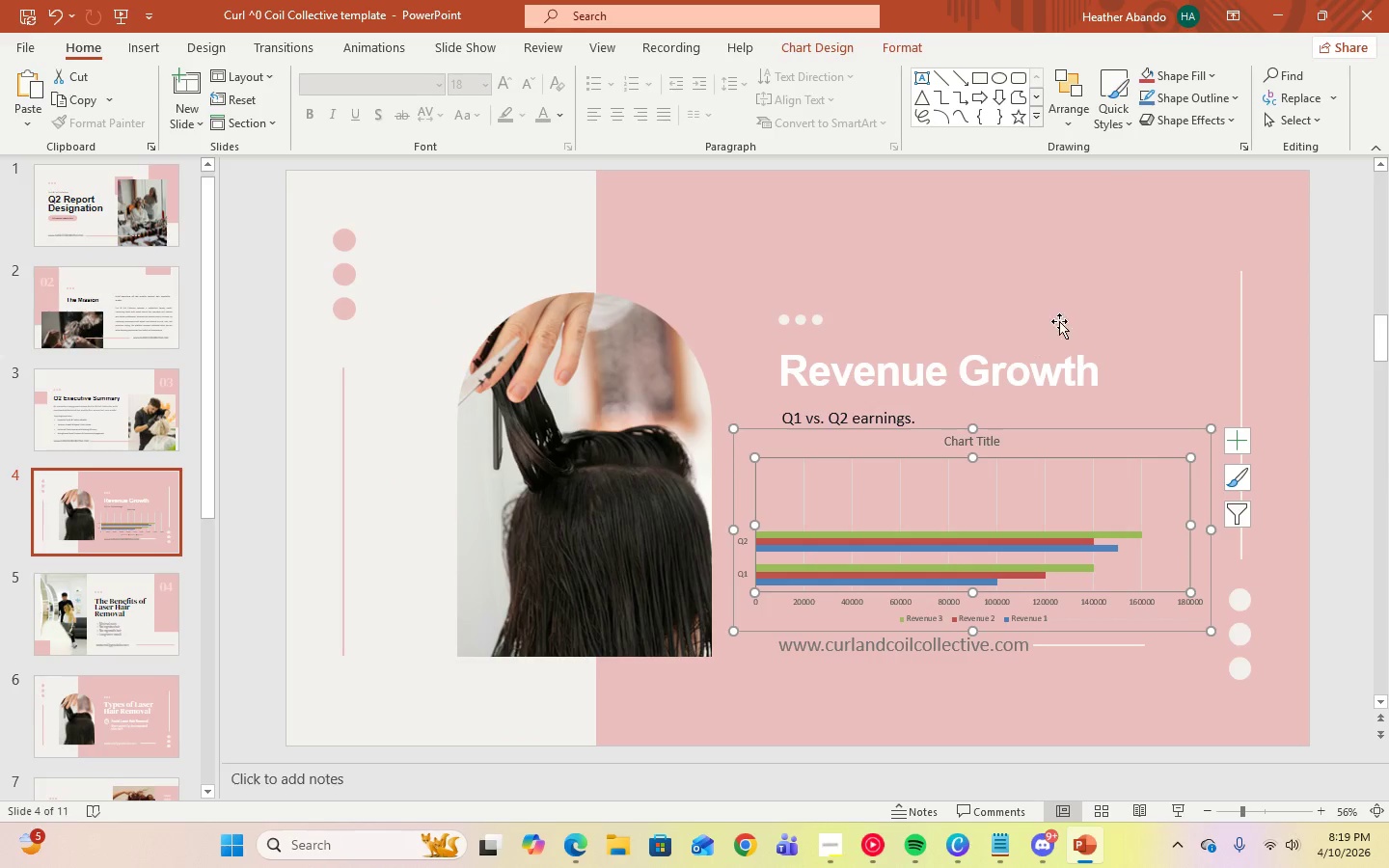 
left_click([1075, 302])
 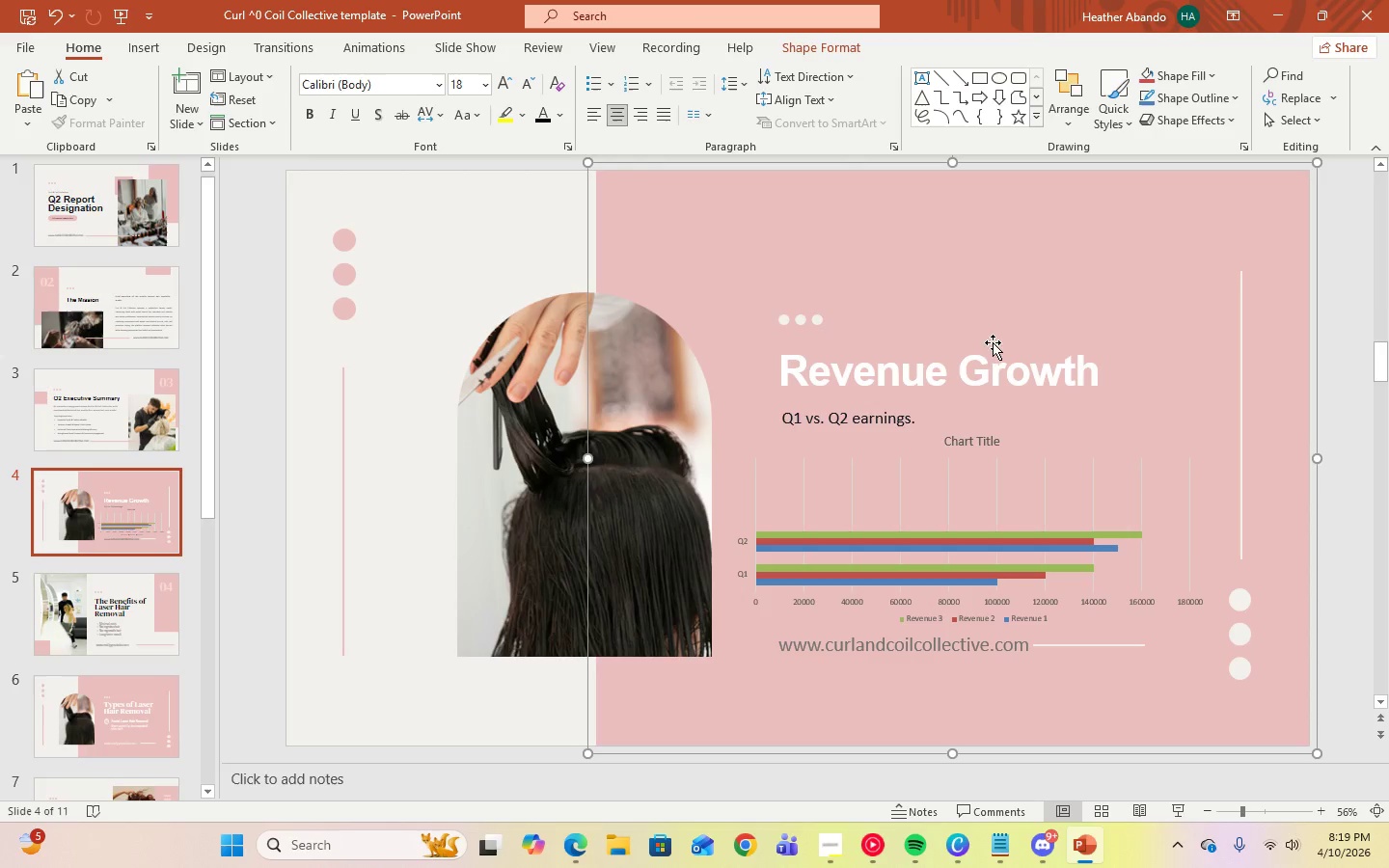 
left_click([989, 345])
 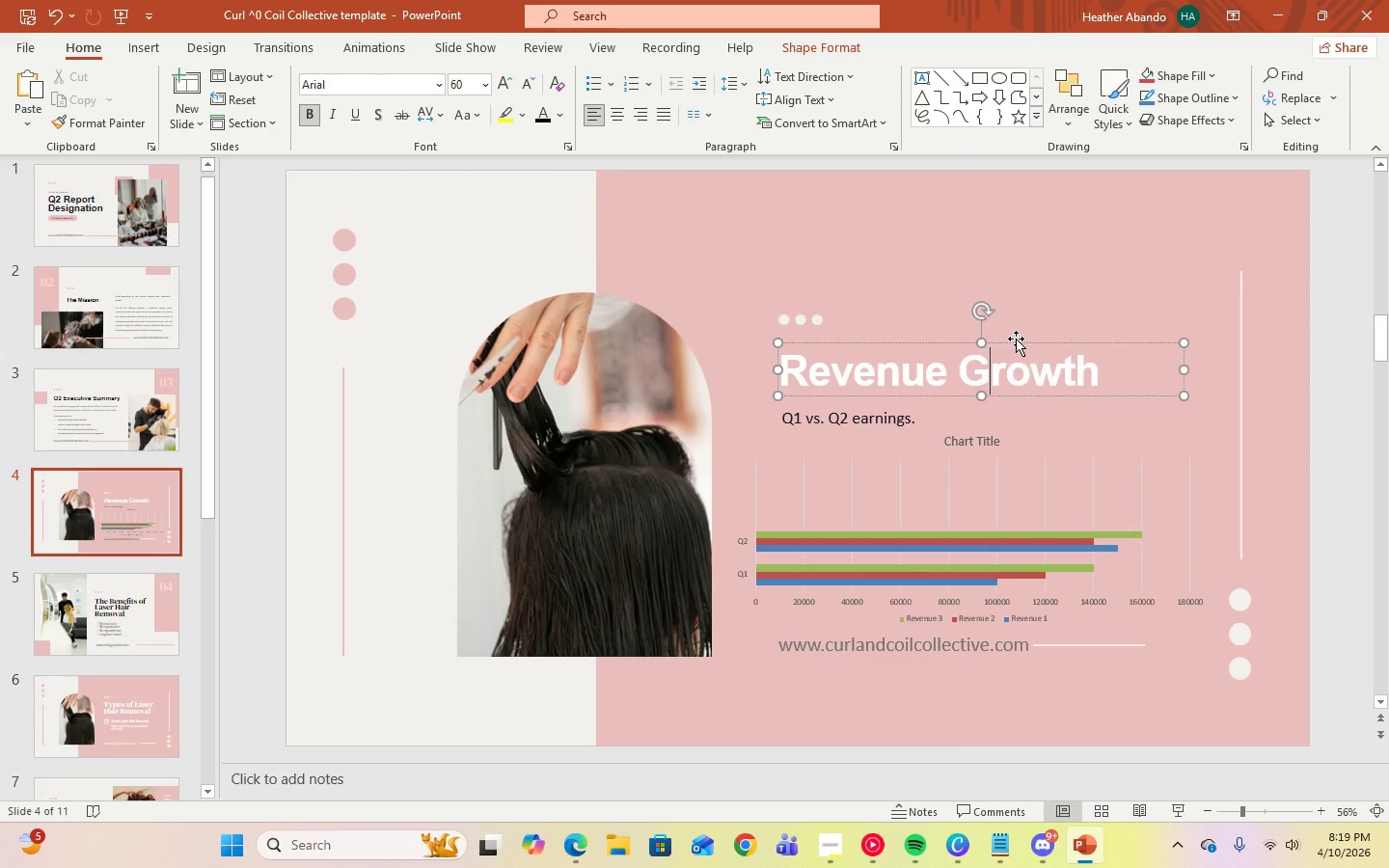 
left_click_drag(start_coordinate=[1016, 339], to_coordinate=[1017, 329])
 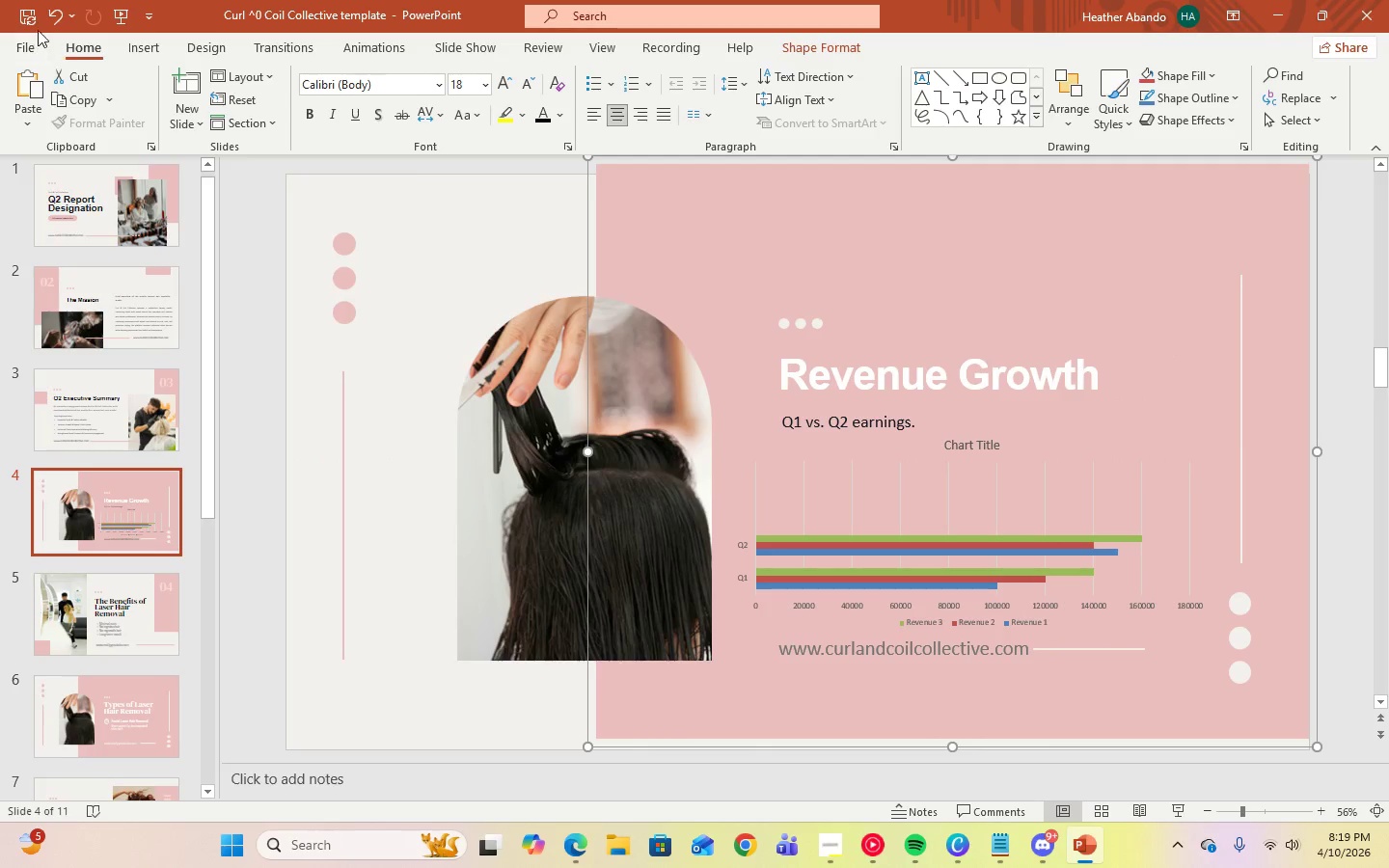 
left_click([51, 23])
 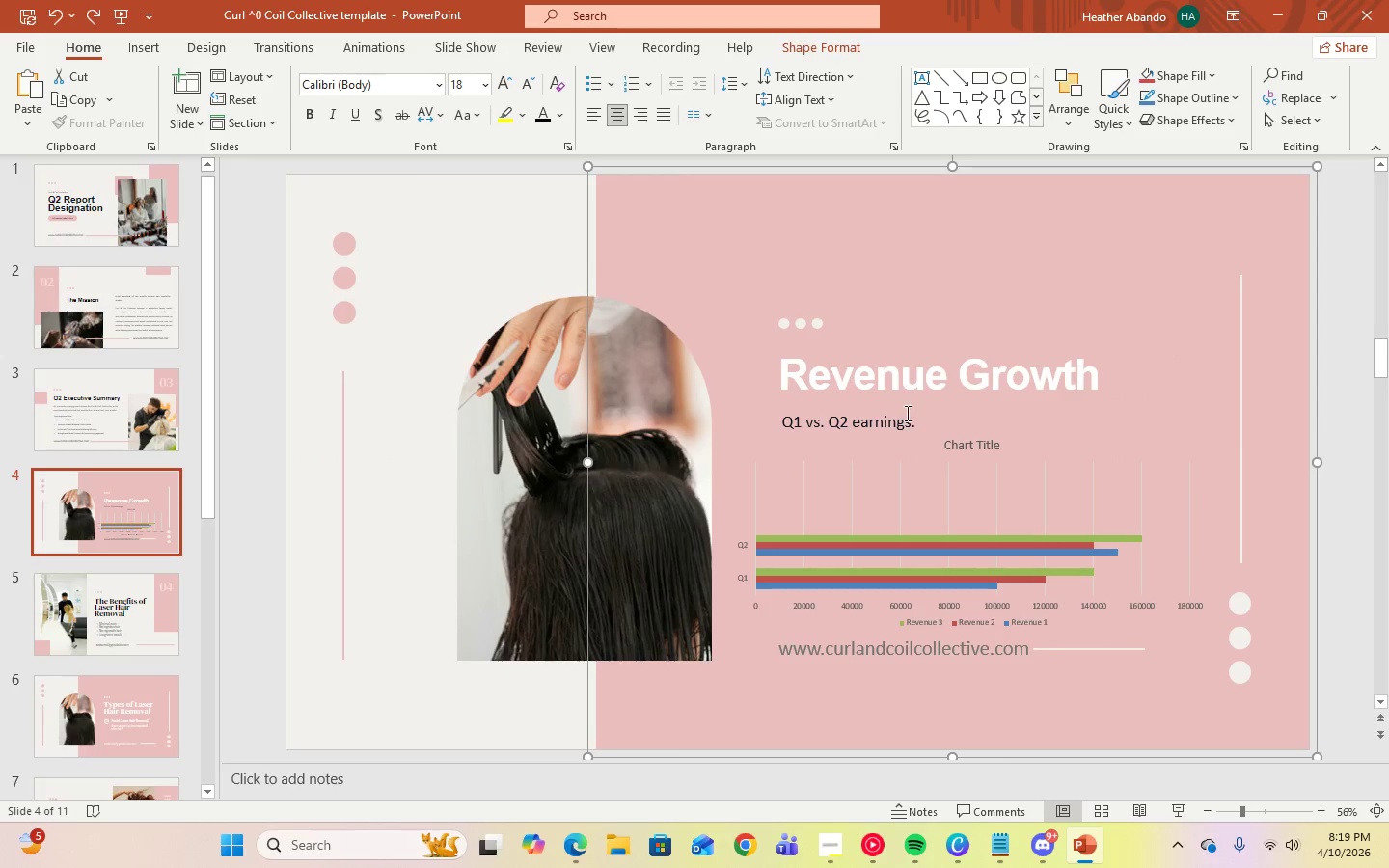 
left_click([906, 373])
 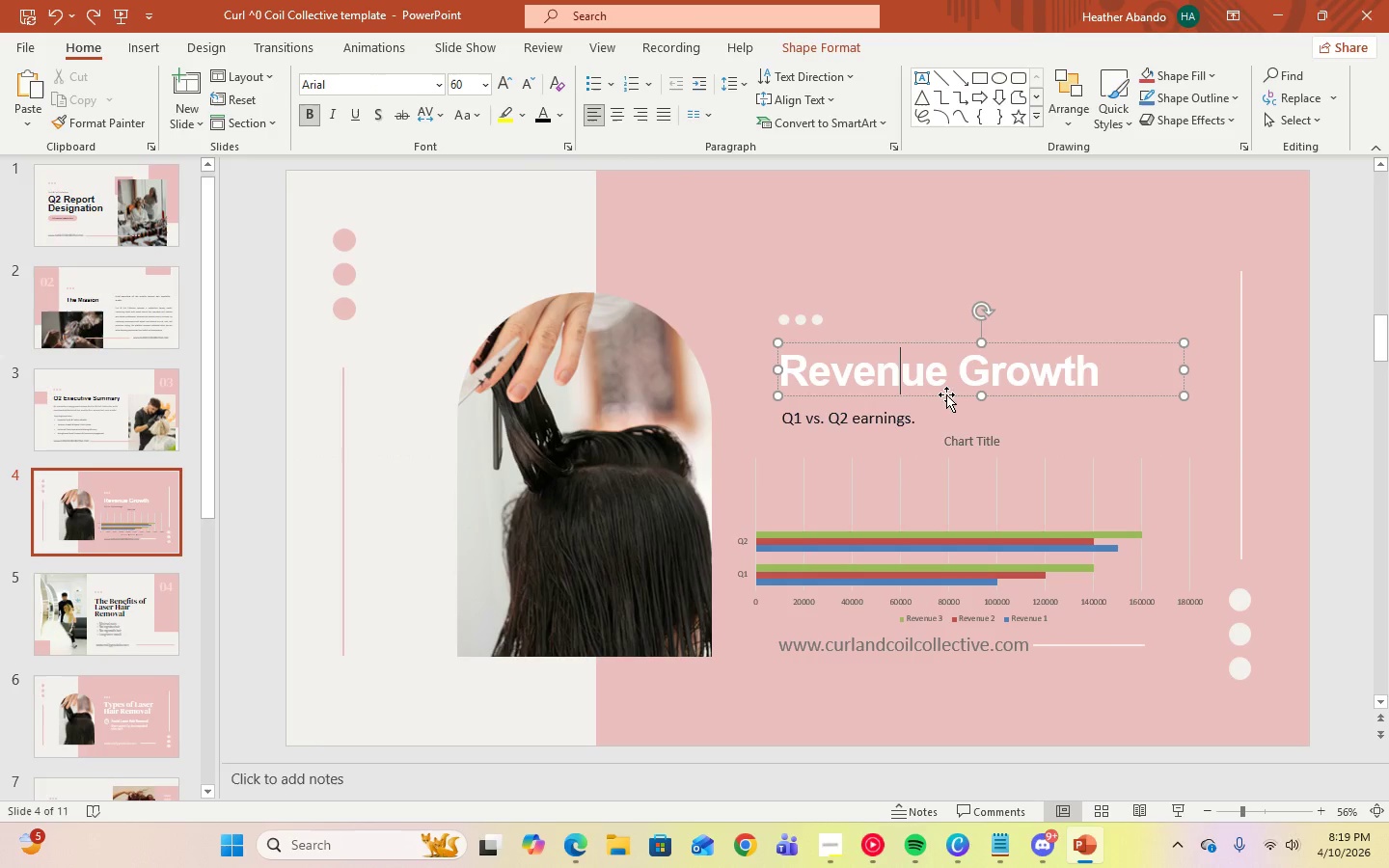 
left_click_drag(start_coordinate=[946, 394], to_coordinate=[945, 380])
 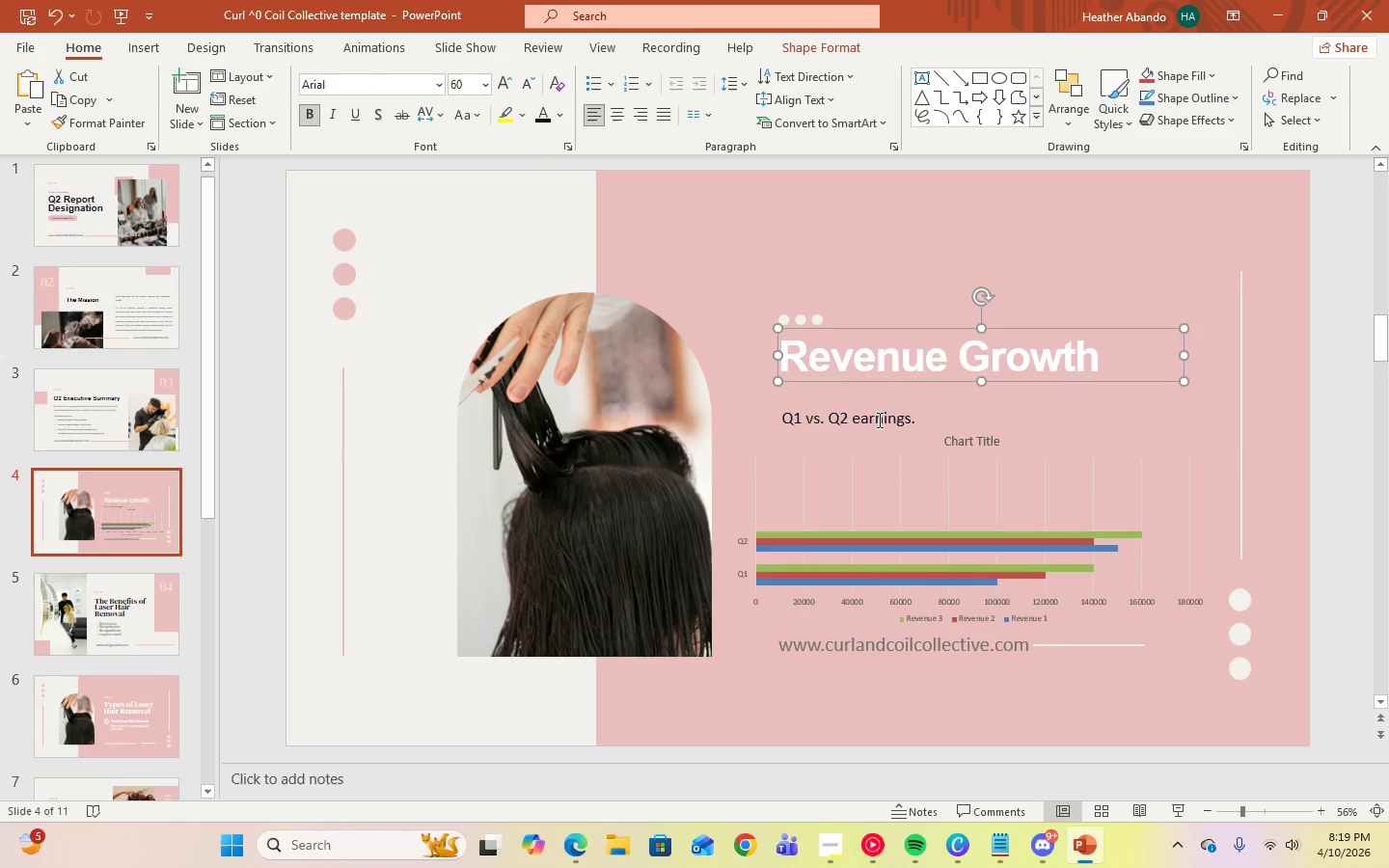 
left_click([878, 420])
 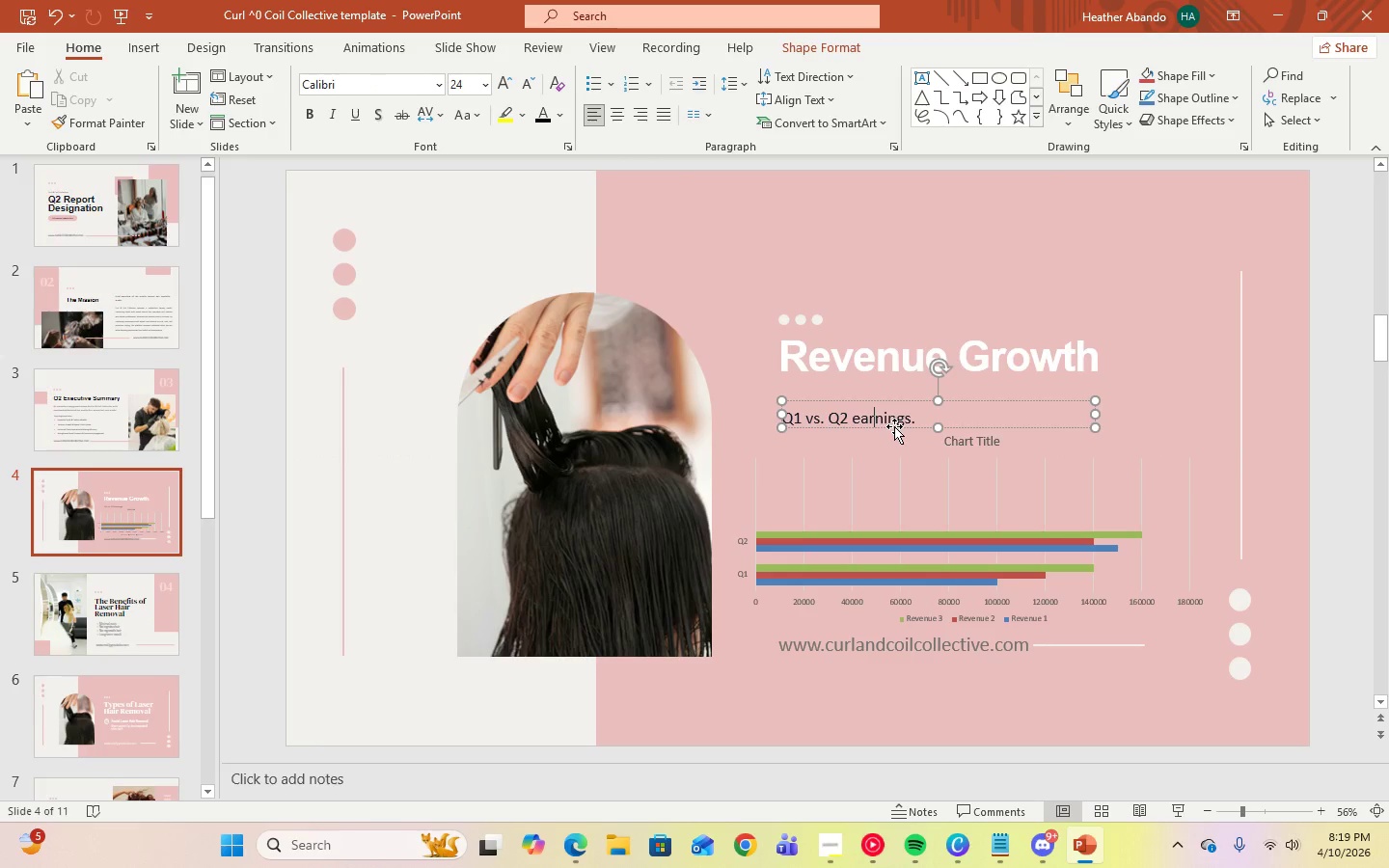 
left_click_drag(start_coordinate=[894, 426], to_coordinate=[894, 408])
 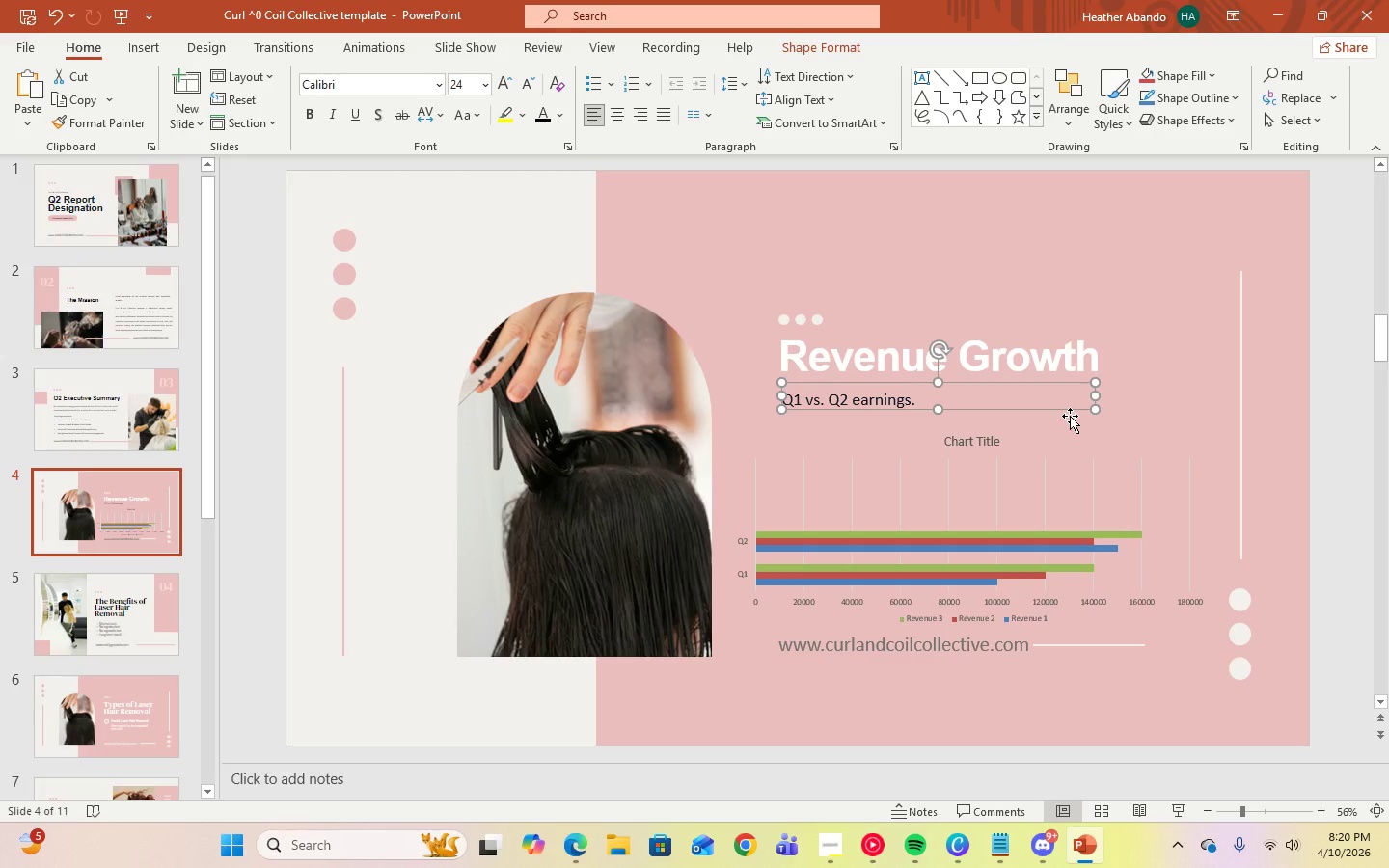 
left_click([1070, 420])
 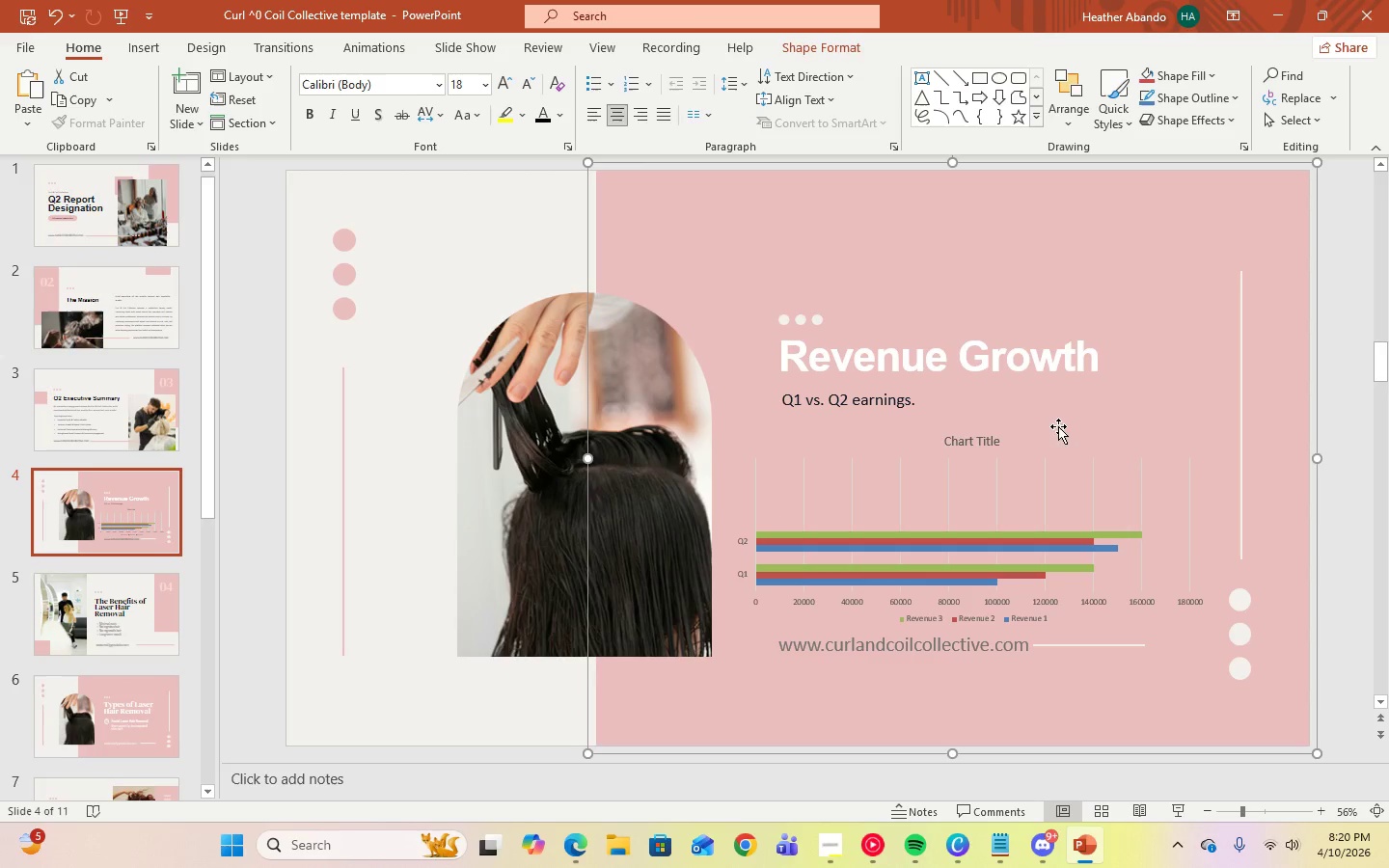 
left_click([1058, 426])
 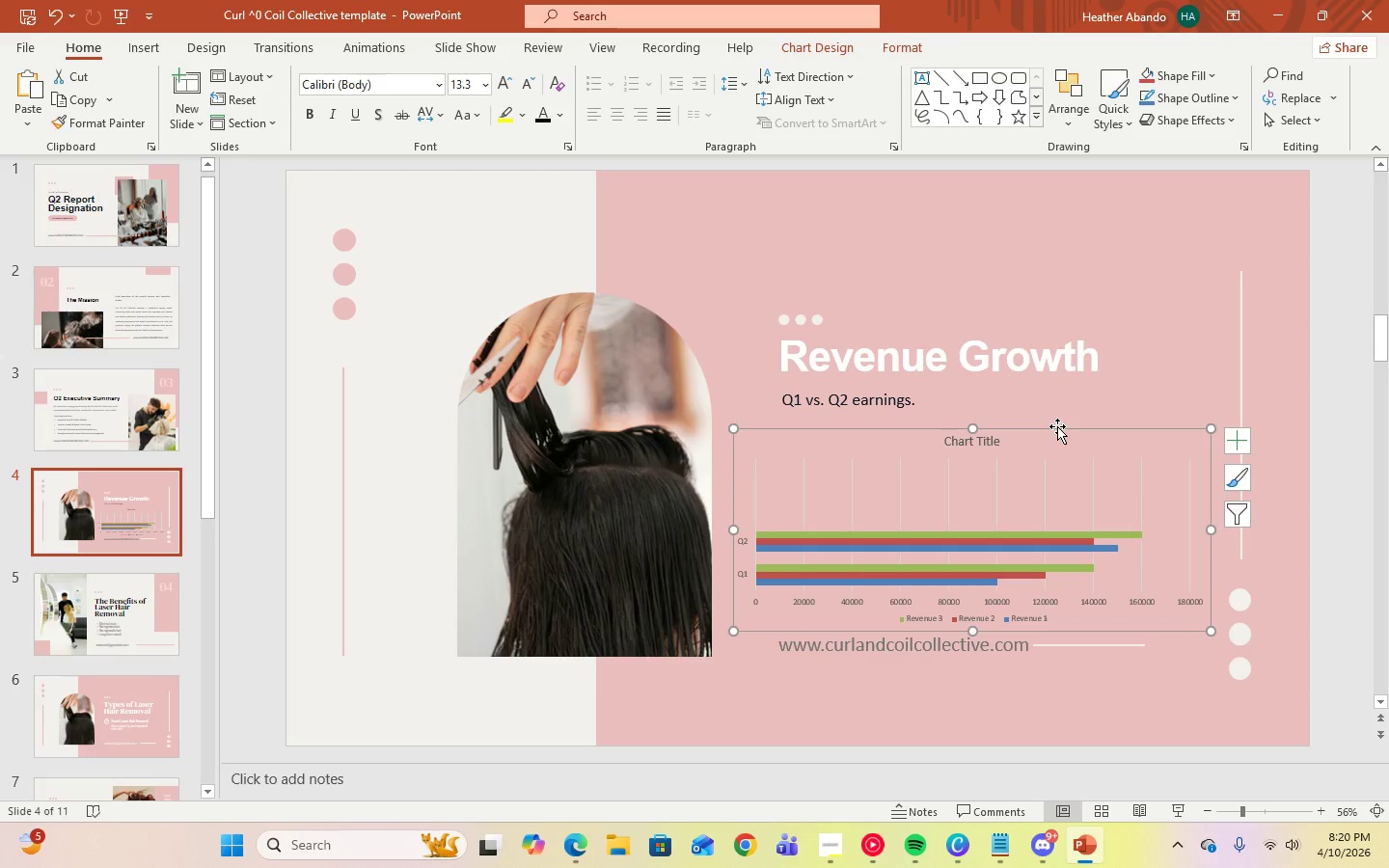 
left_click_drag(start_coordinate=[1057, 426], to_coordinate=[1057, 418])
 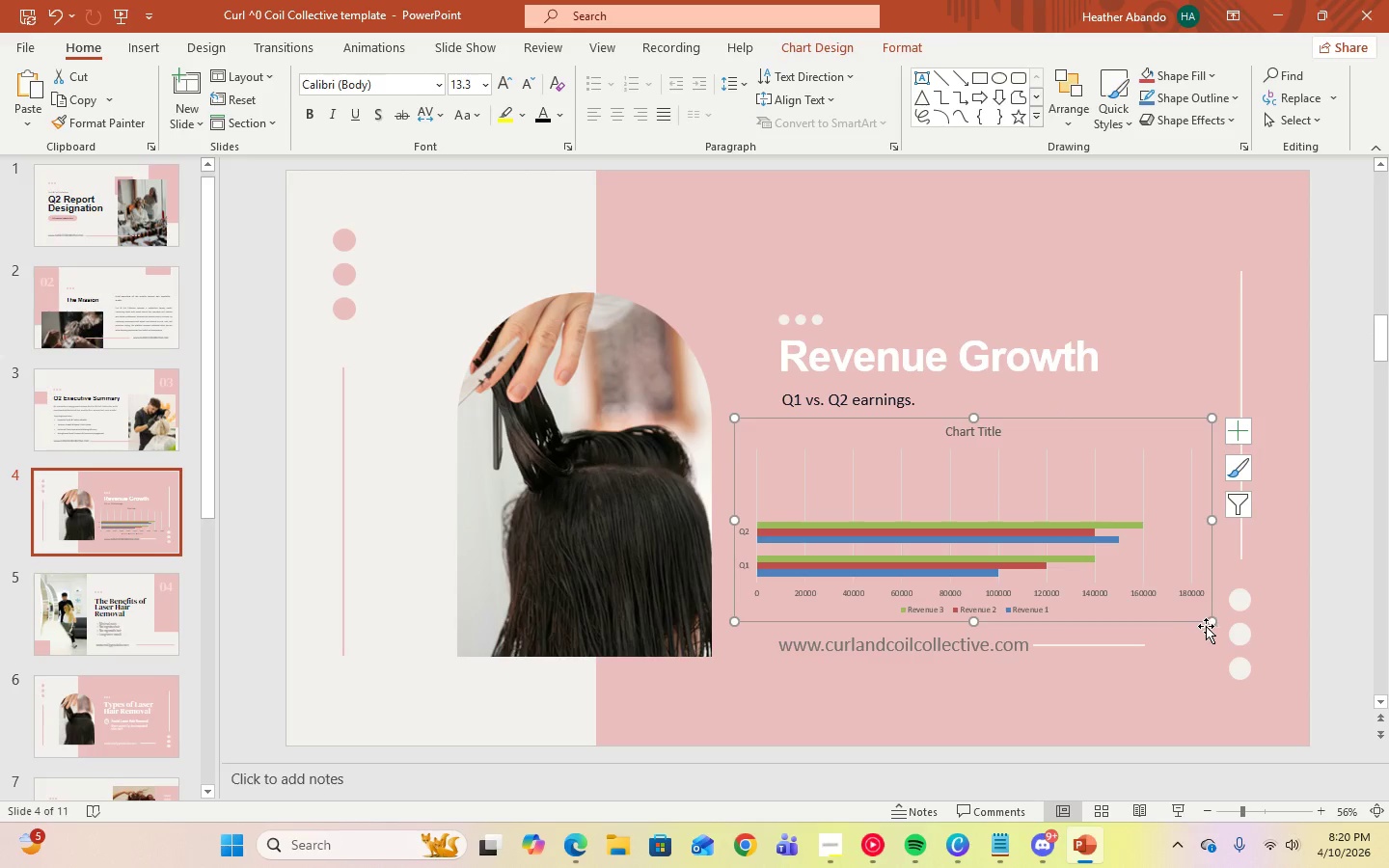 
left_click_drag(start_coordinate=[1211, 622], to_coordinate=[1212, 628])
 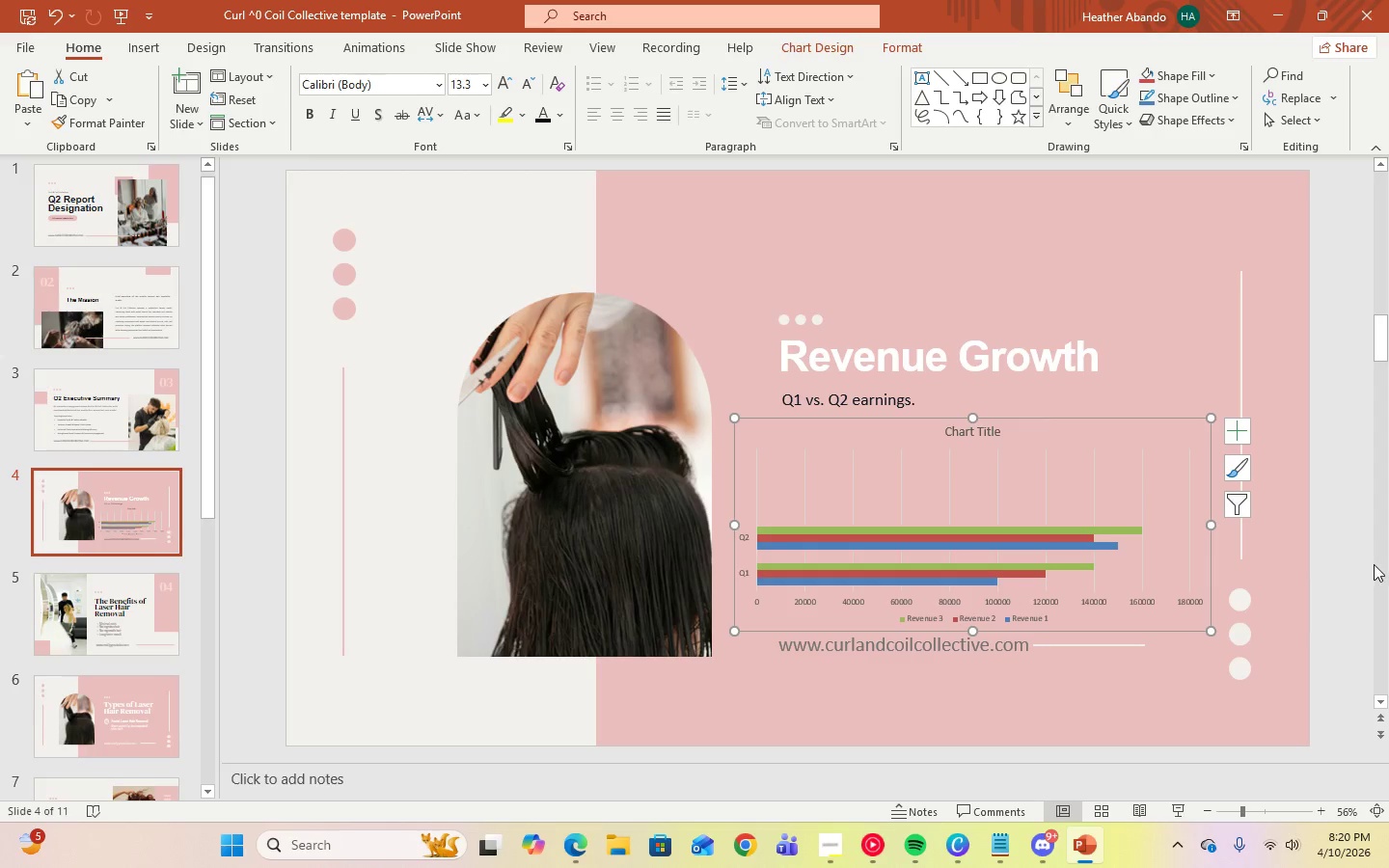 
left_click([1374, 564])
 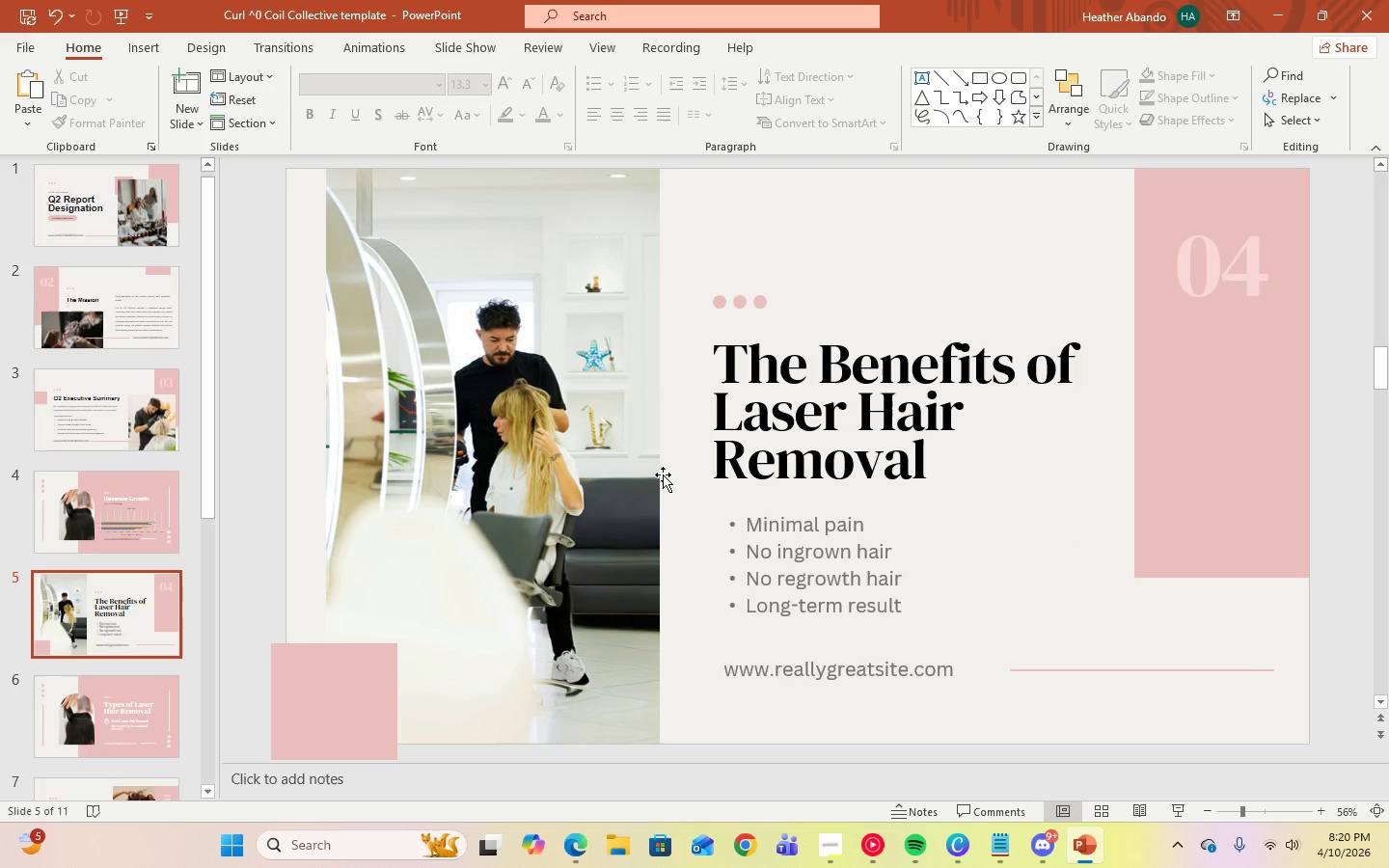 
left_click([128, 493])
 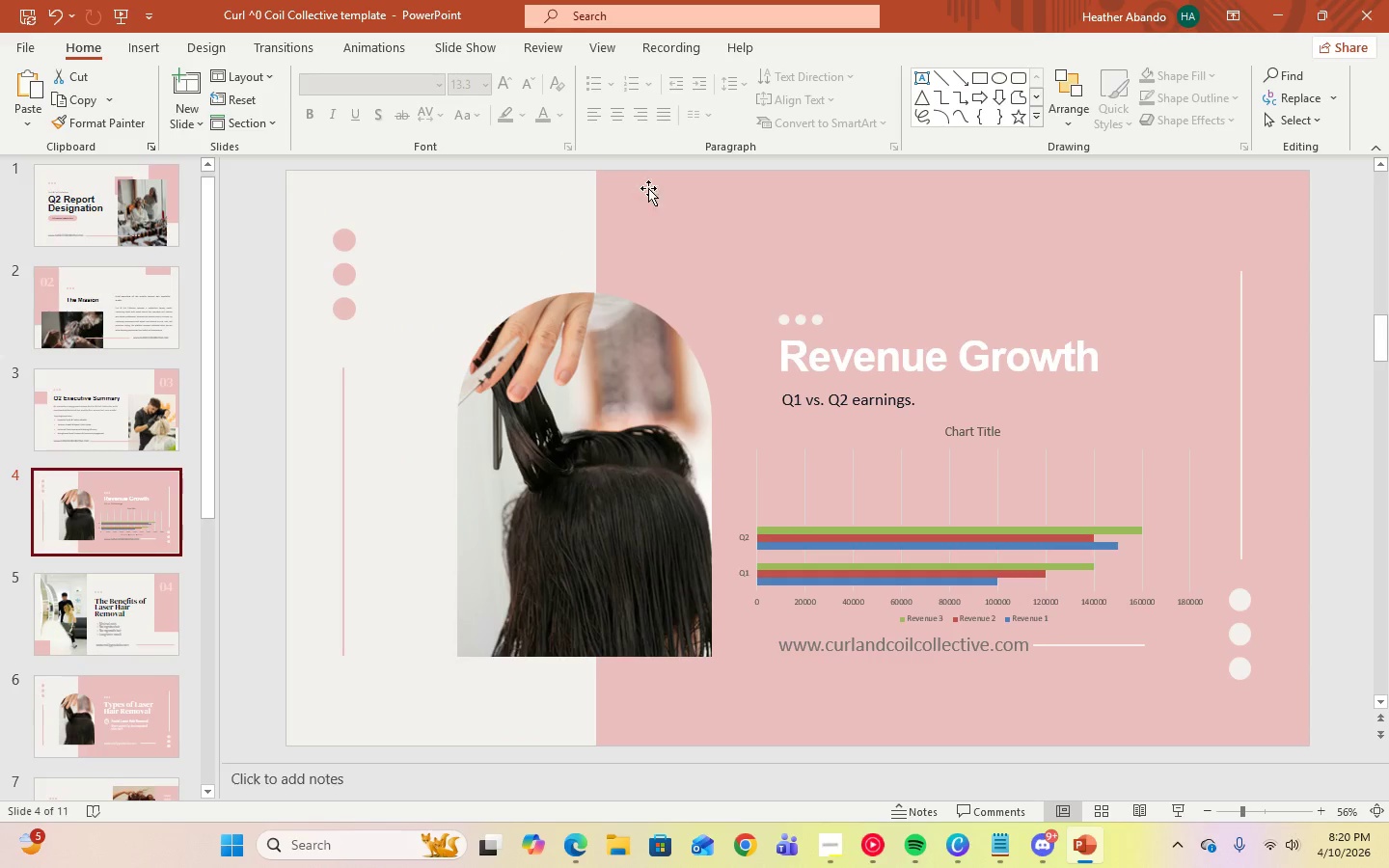 
left_click([671, 210])
 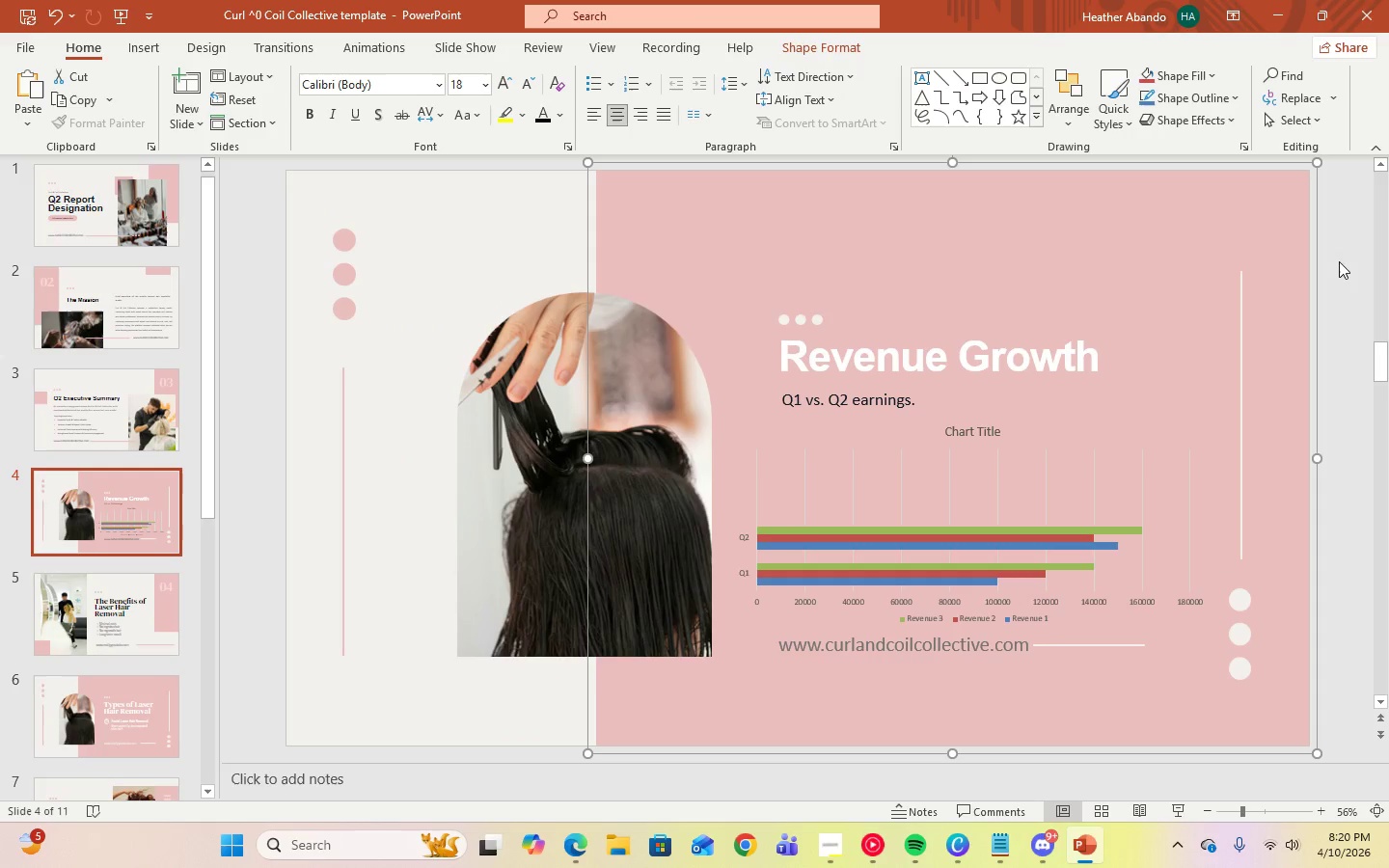 
left_click([1343, 264])
 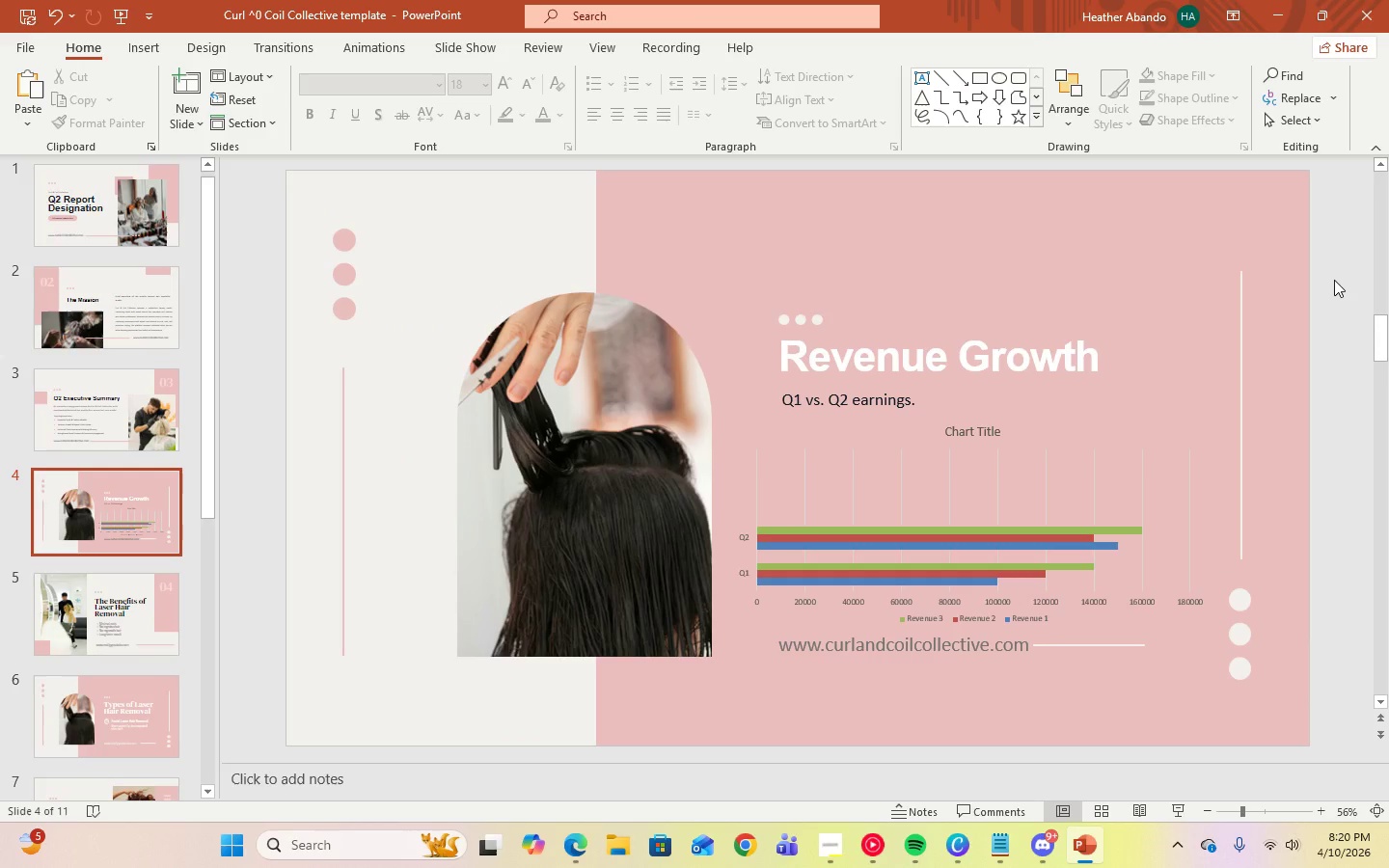 
wait(8.23)
 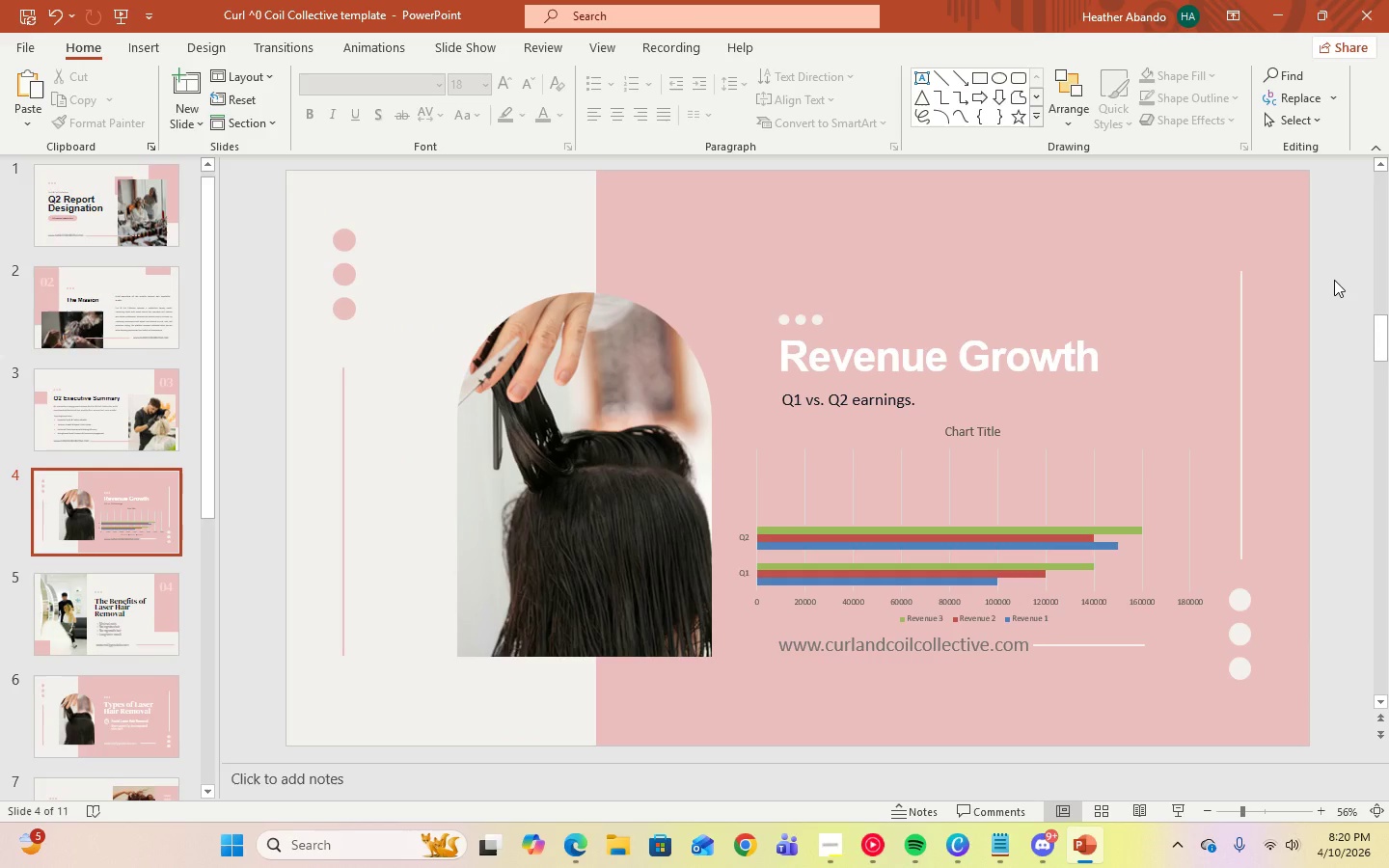 
left_click([838, 846])